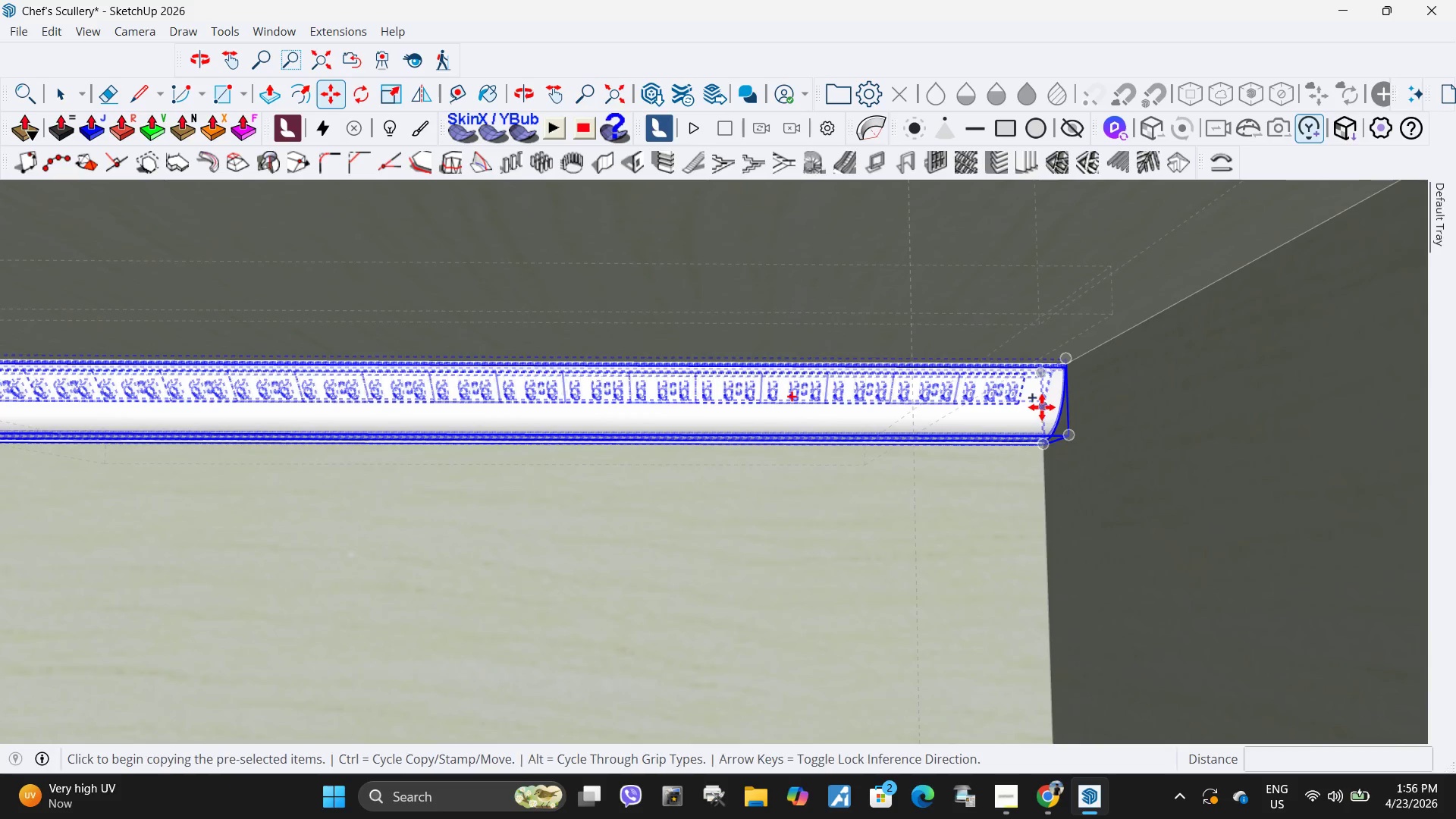 
scroll: coordinate [1049, 371], scroll_direction: up, amount: 21.0
 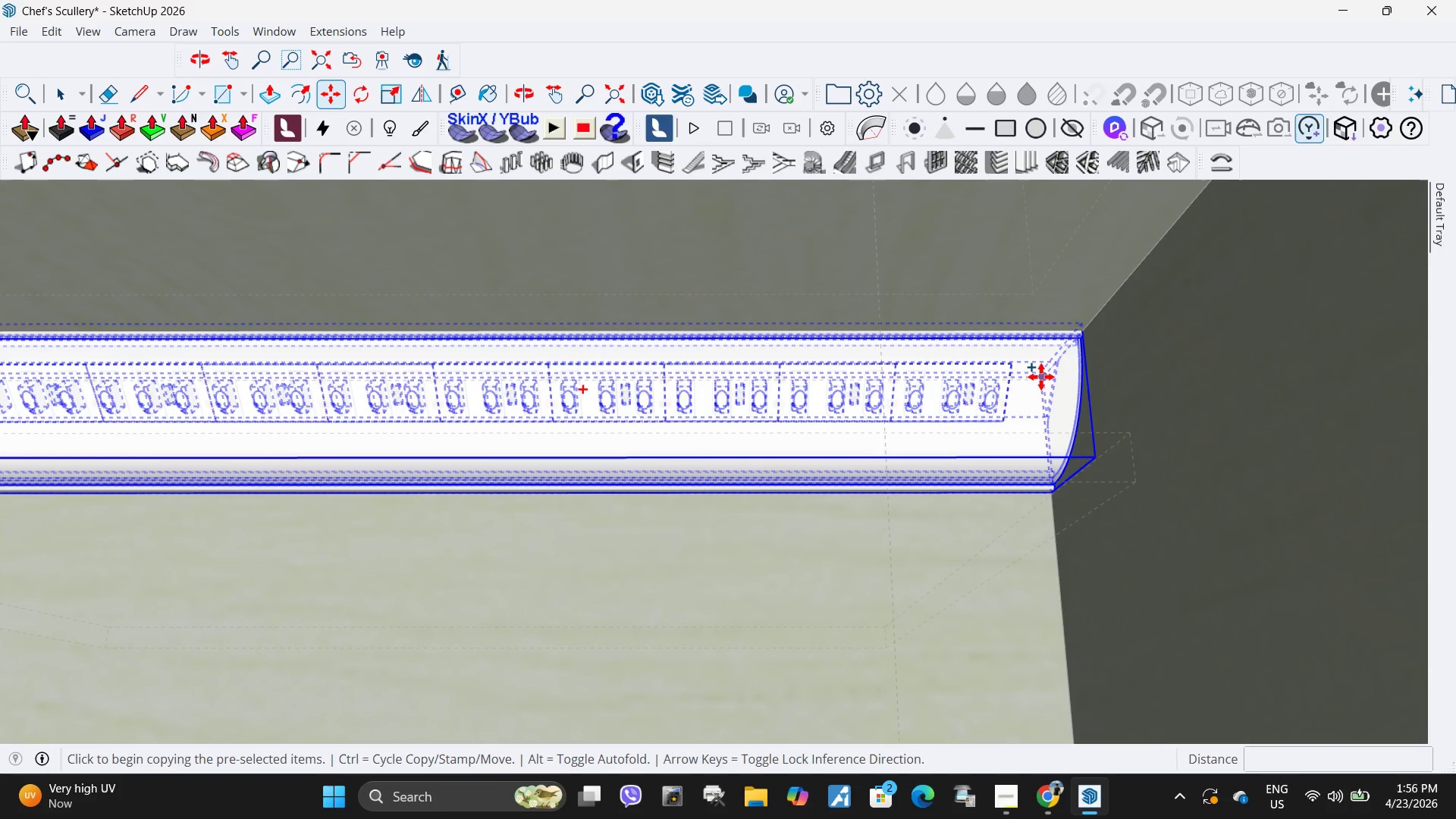 
scroll: coordinate [1006, 644], scroll_direction: down, amount: 24.0
 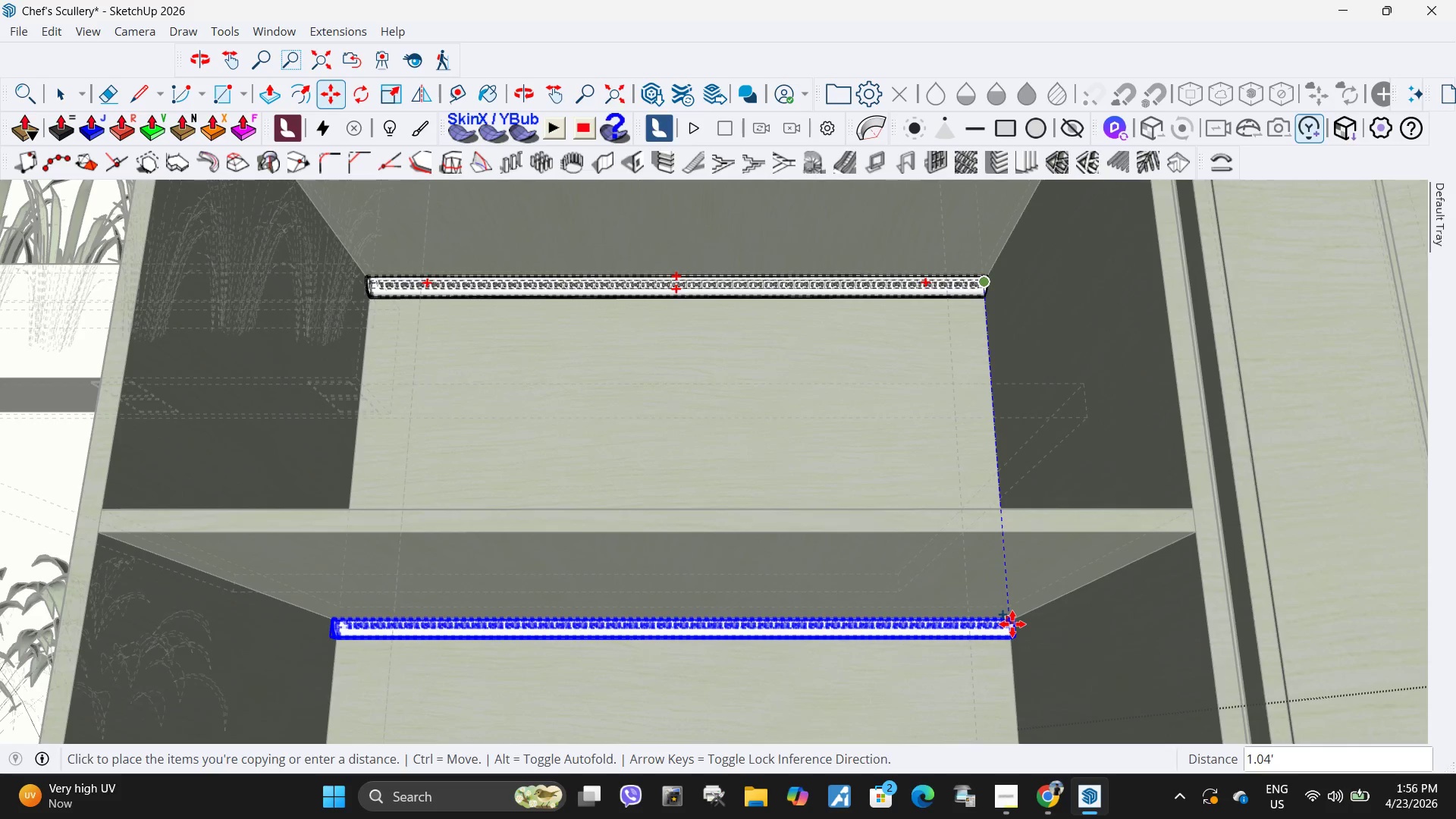 
left_click([1012, 624])
 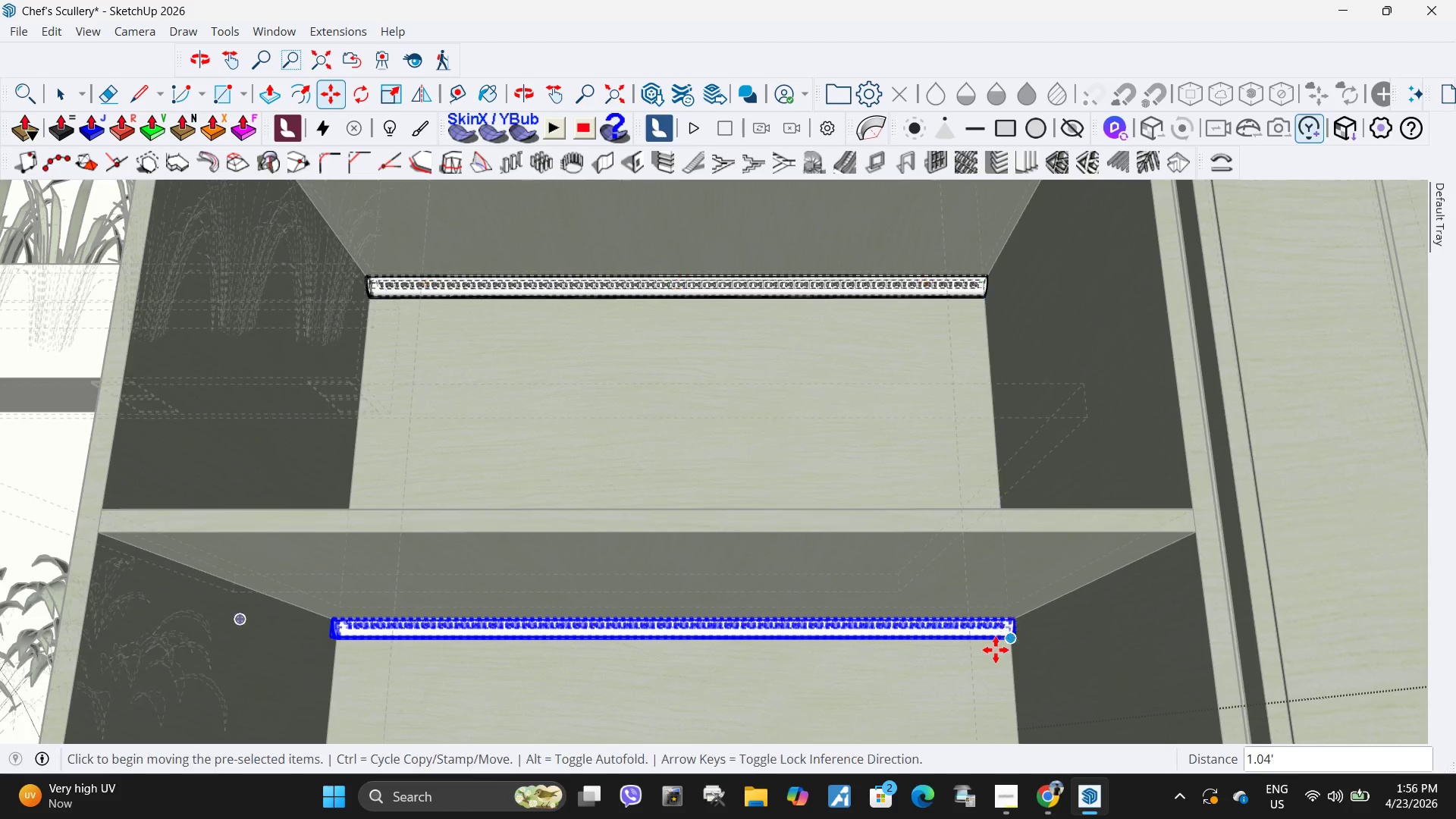 
key(M)
 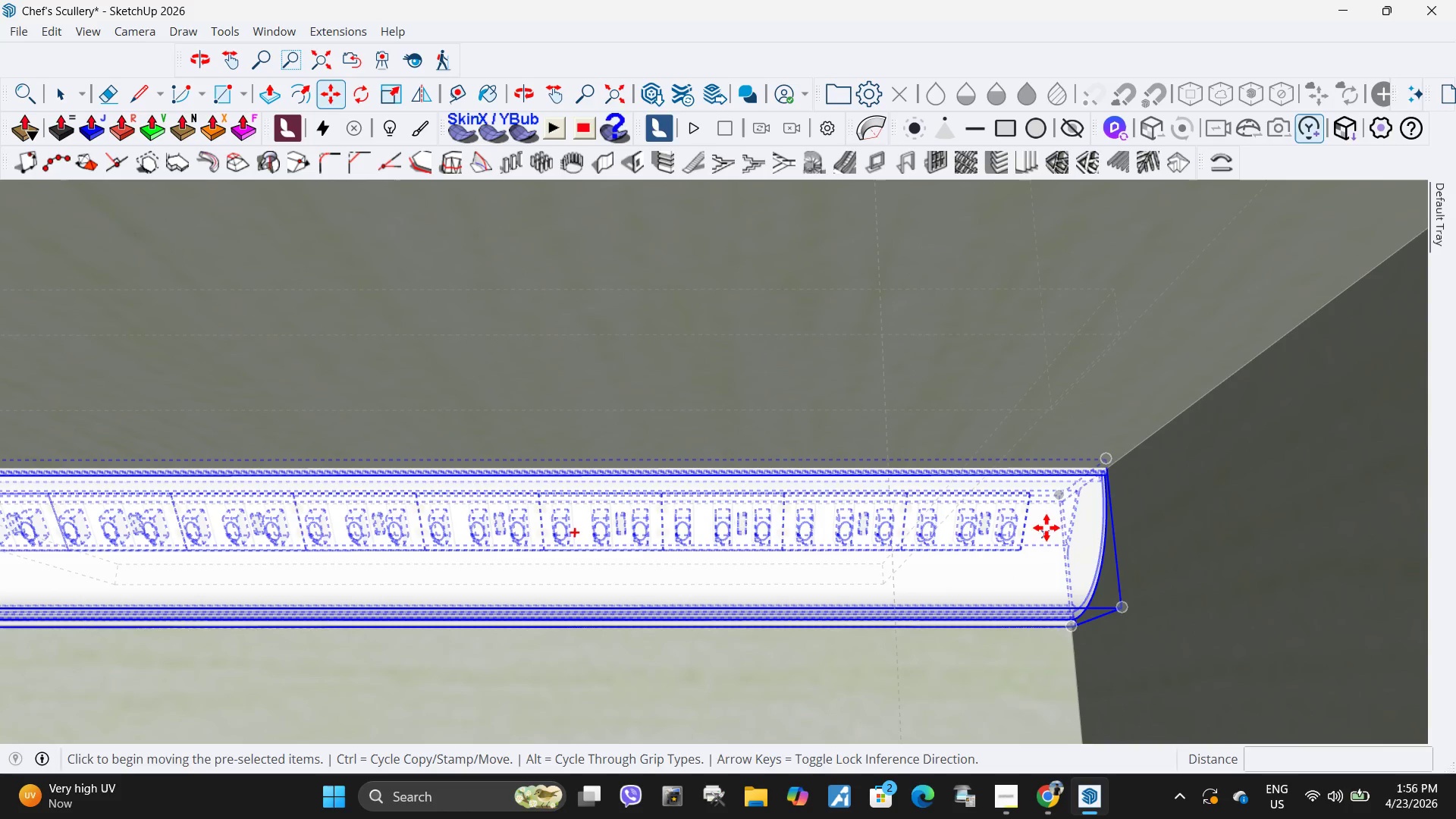 
scroll: coordinate [1025, 586], scroll_direction: up, amount: 20.0
 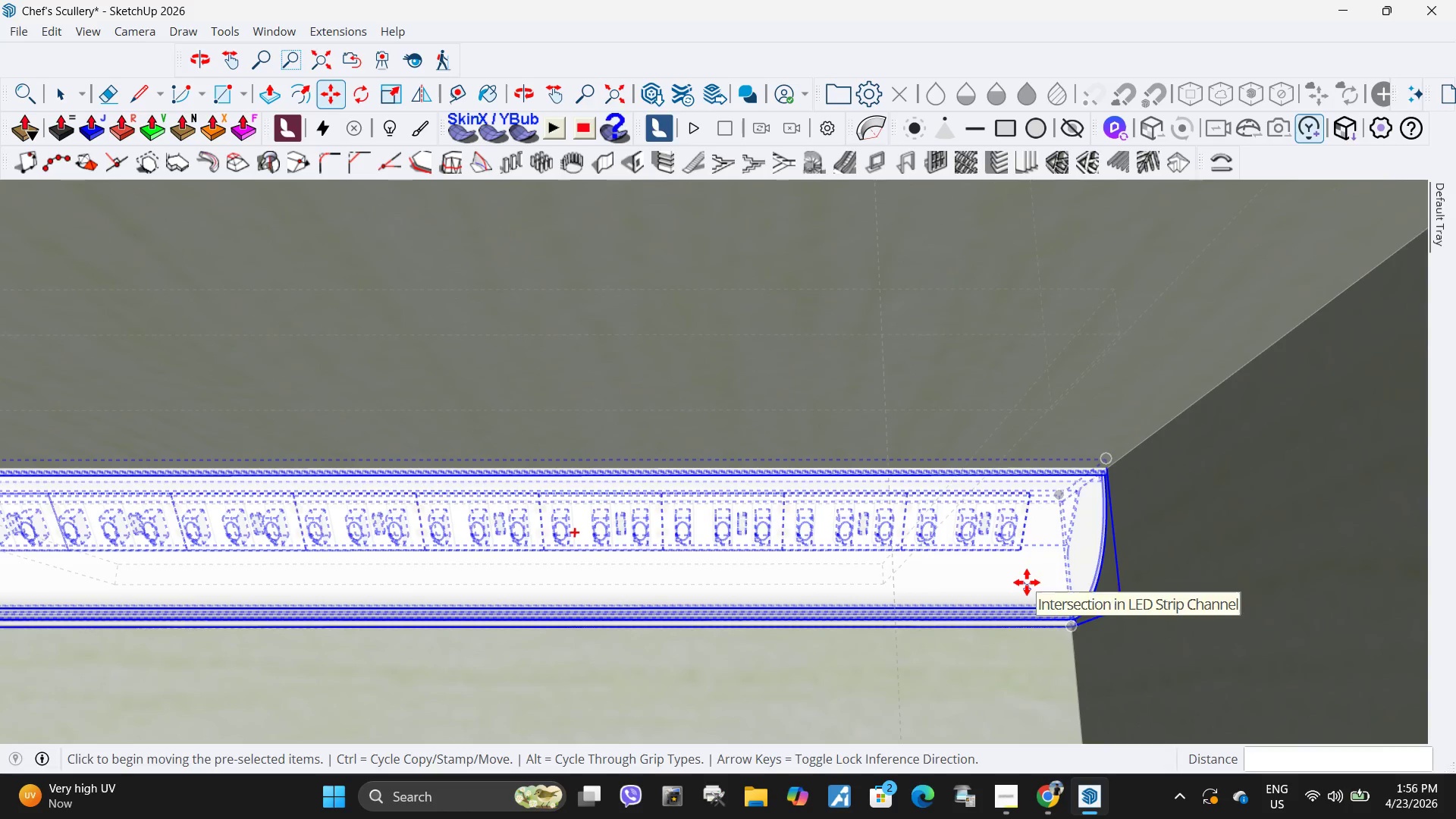 
key(Control+ControlLeft)
 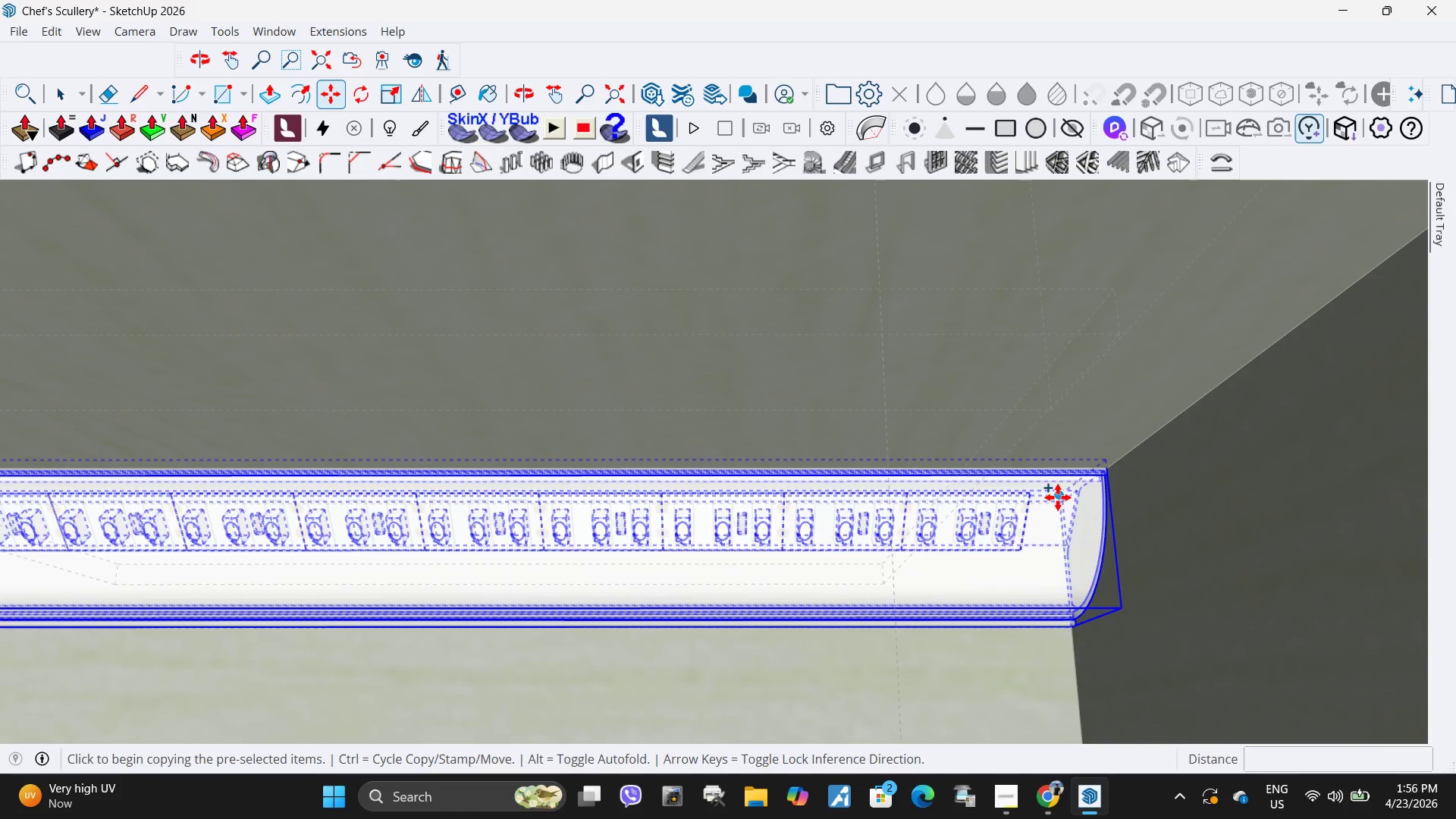 
left_click([1058, 497])
 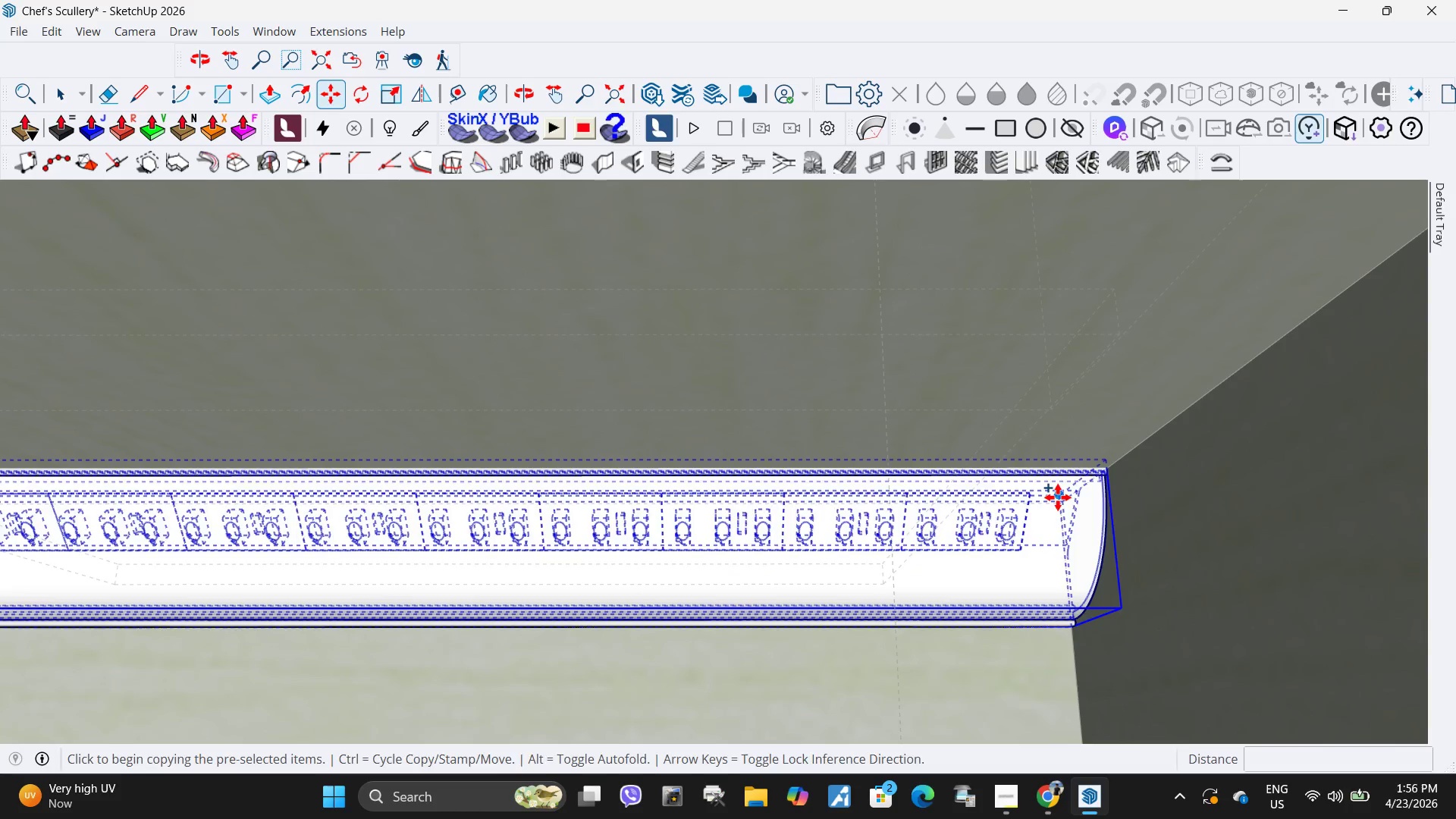 
scroll: coordinate [1046, 647], scroll_direction: down, amount: 27.0
 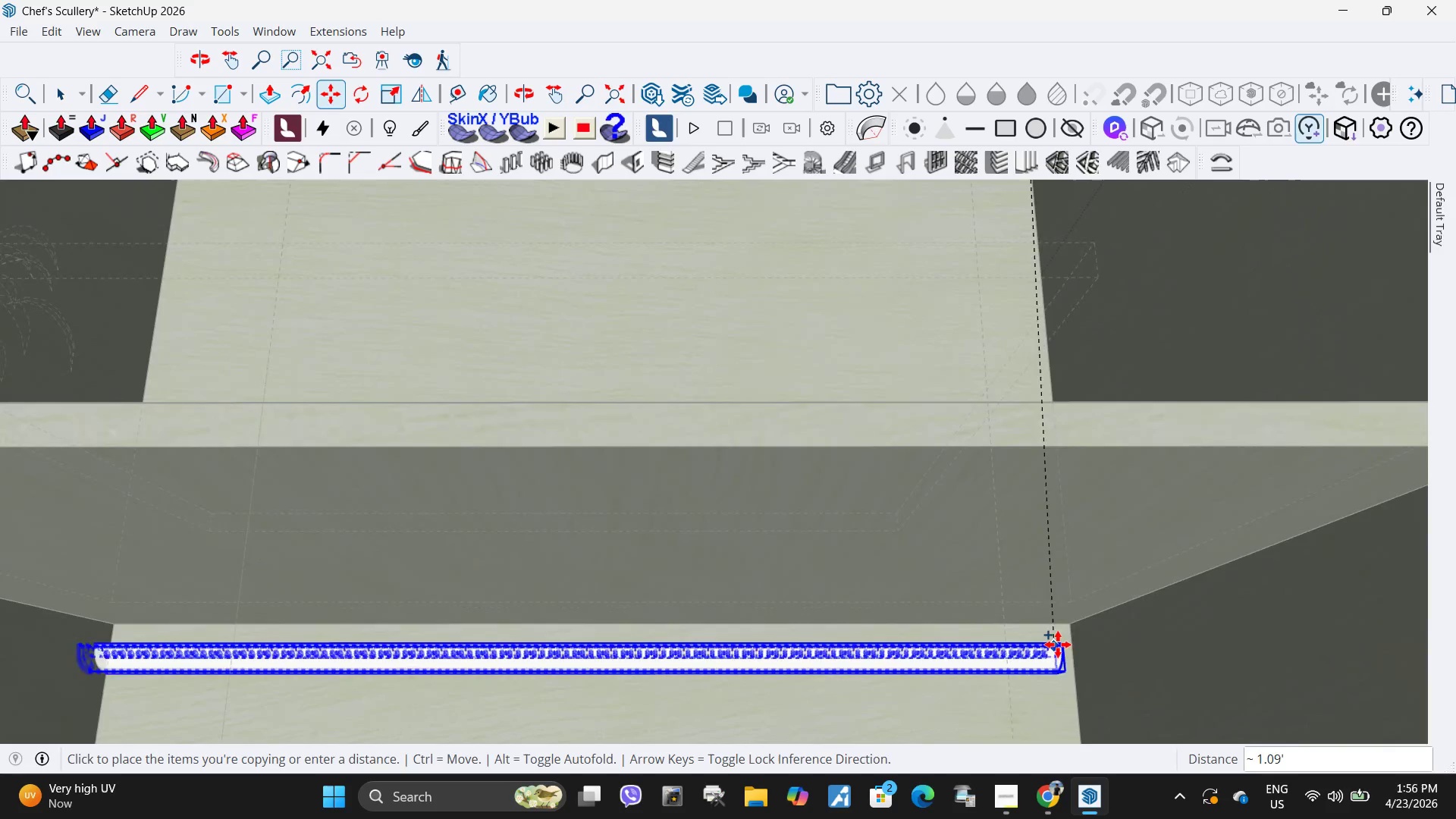 
mouse_move([1055, 622])
 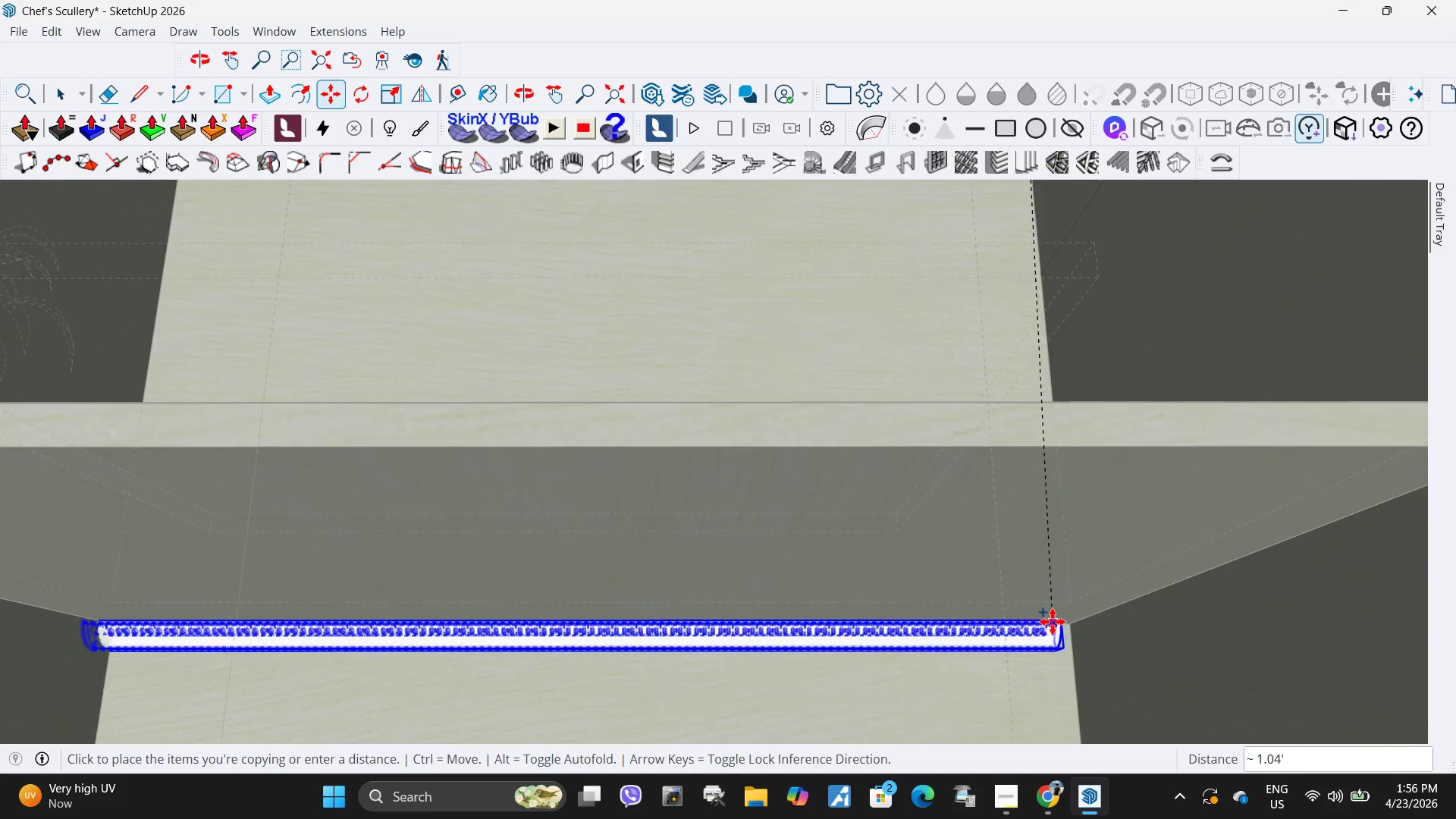 
scroll: coordinate [1074, 637], scroll_direction: up, amount: 14.0
 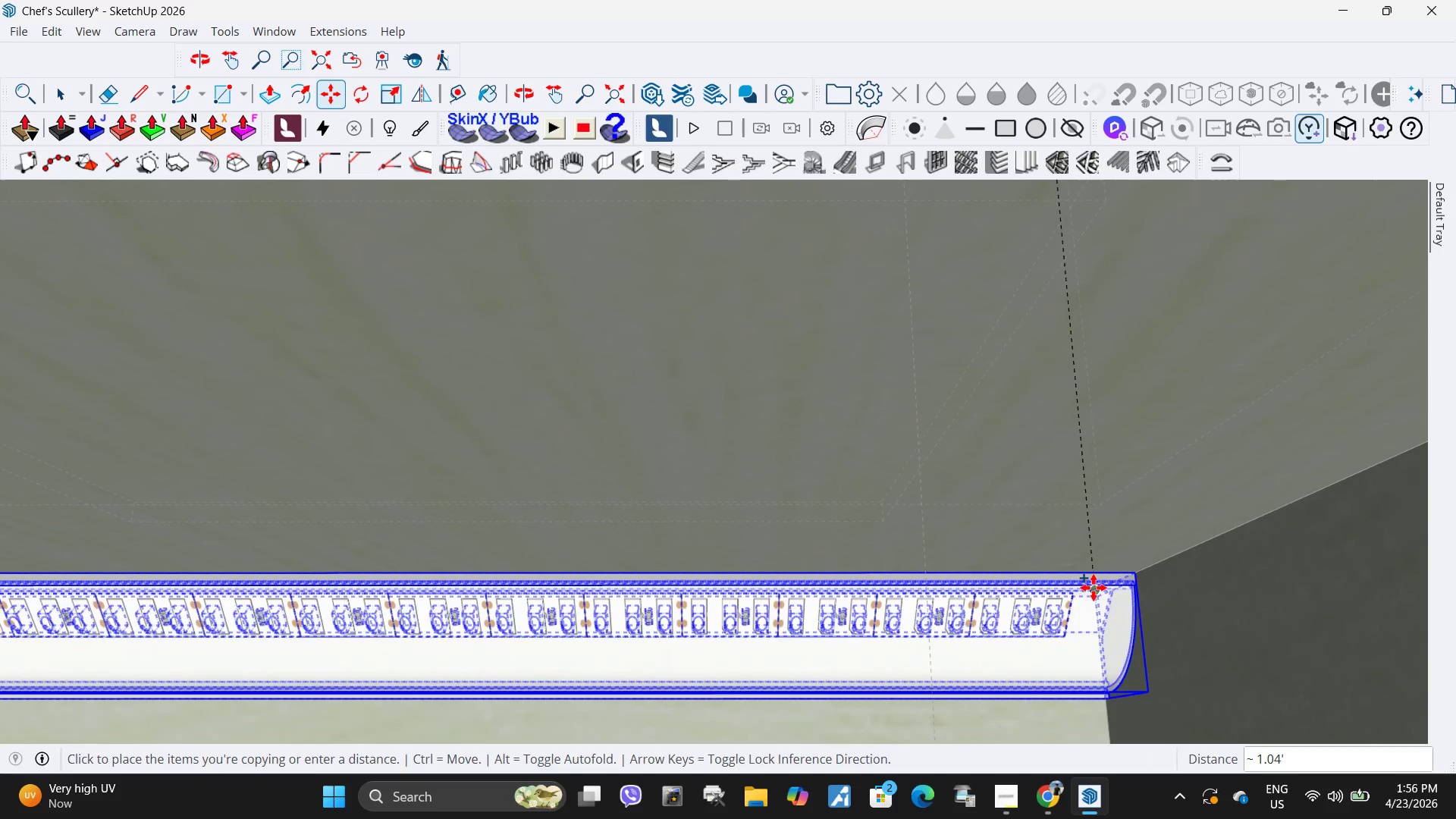 
left_click([1095, 587])
 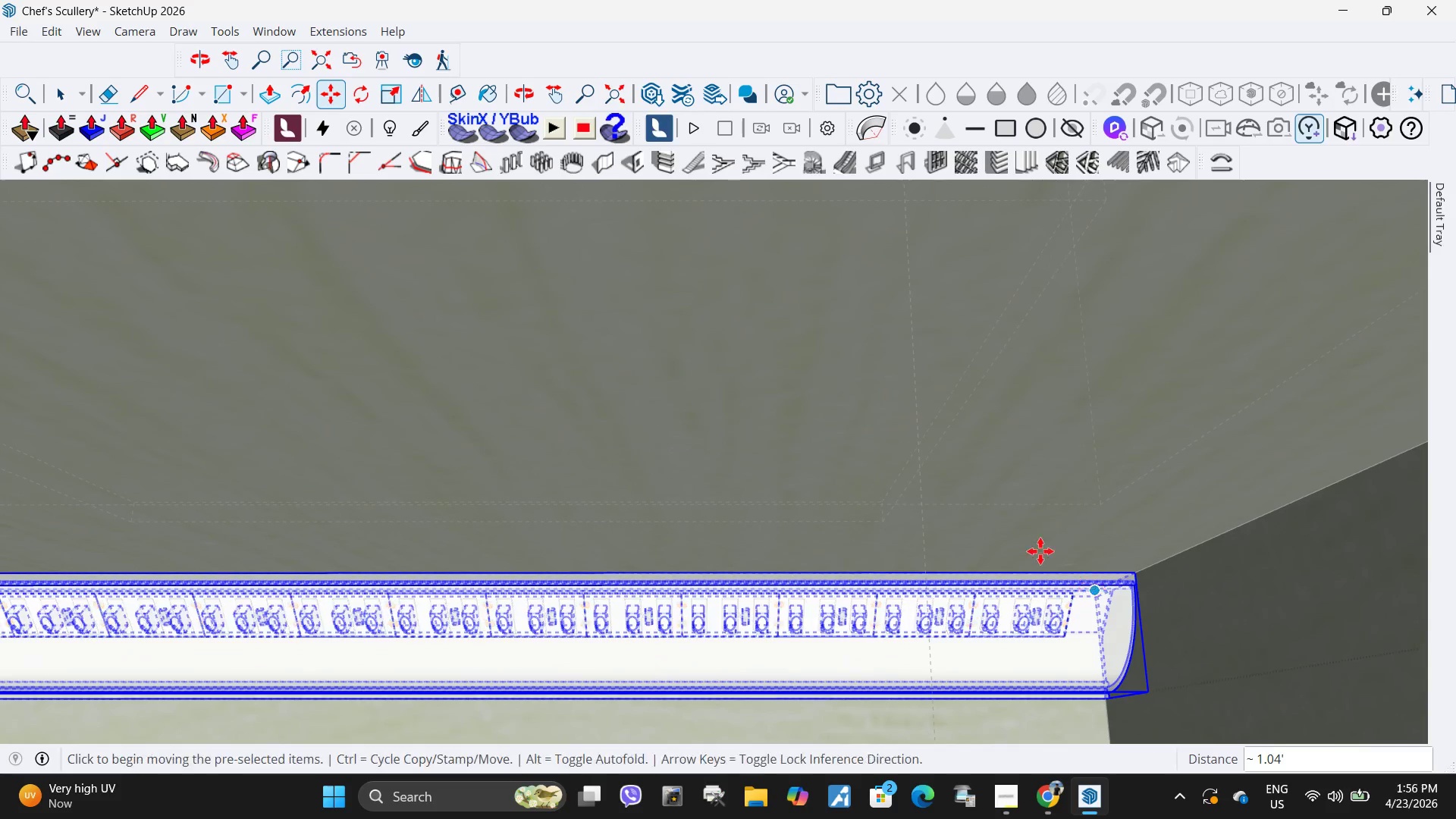 
scroll: coordinate [899, 647], scroll_direction: down, amount: 39.0
 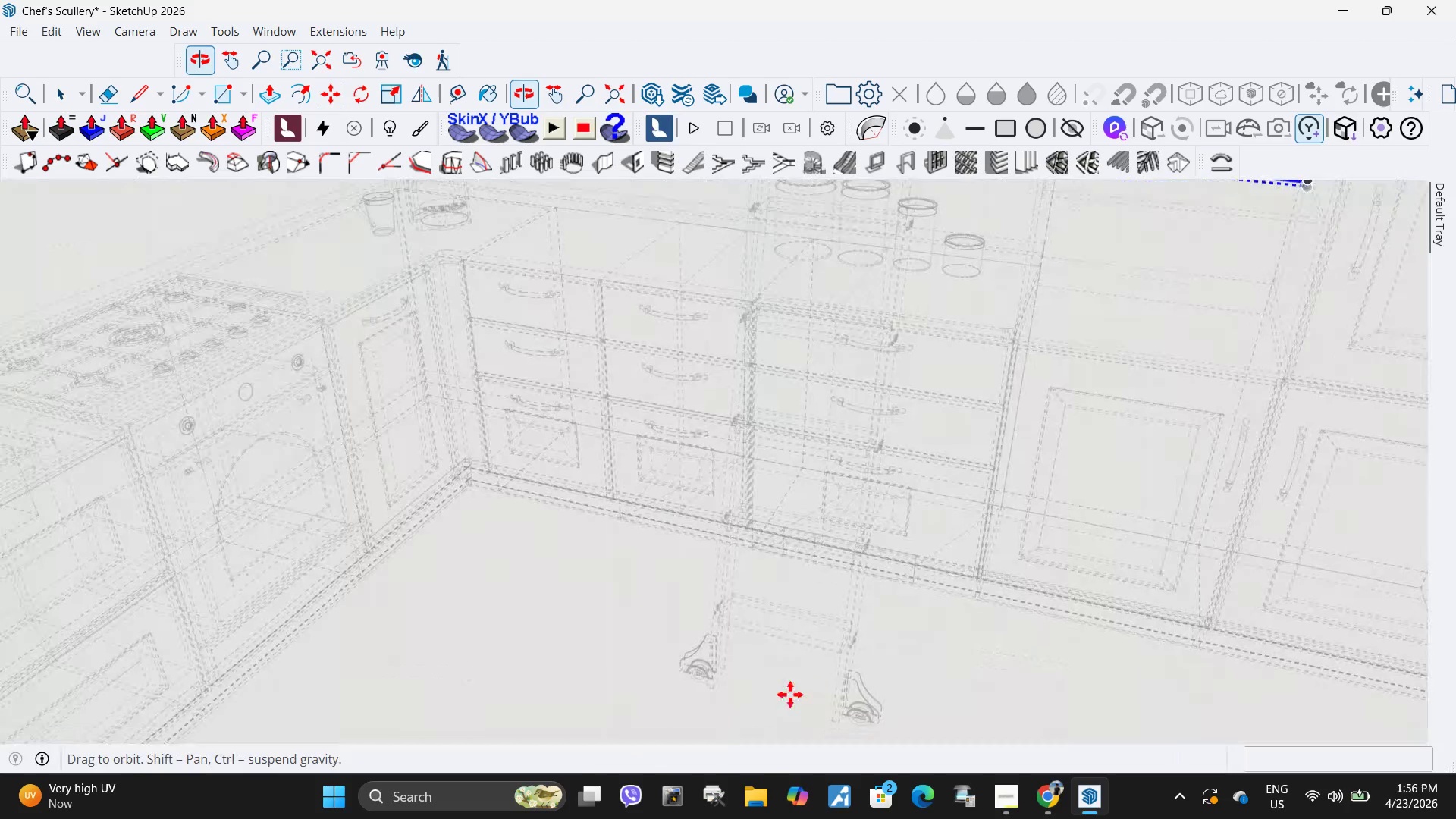 
key(K)
 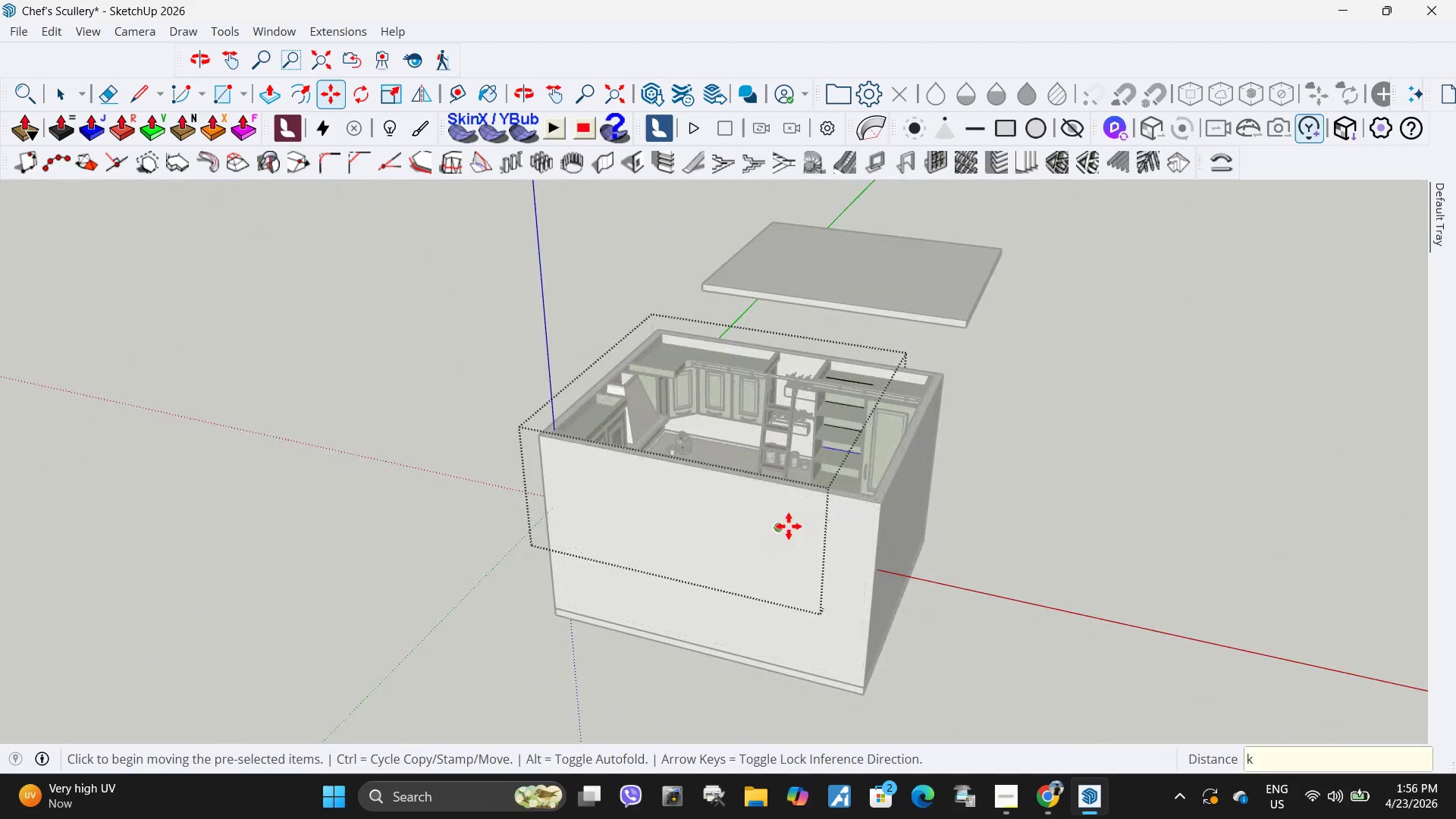 
scroll: coordinate [777, 527], scroll_direction: down, amount: 51.0
 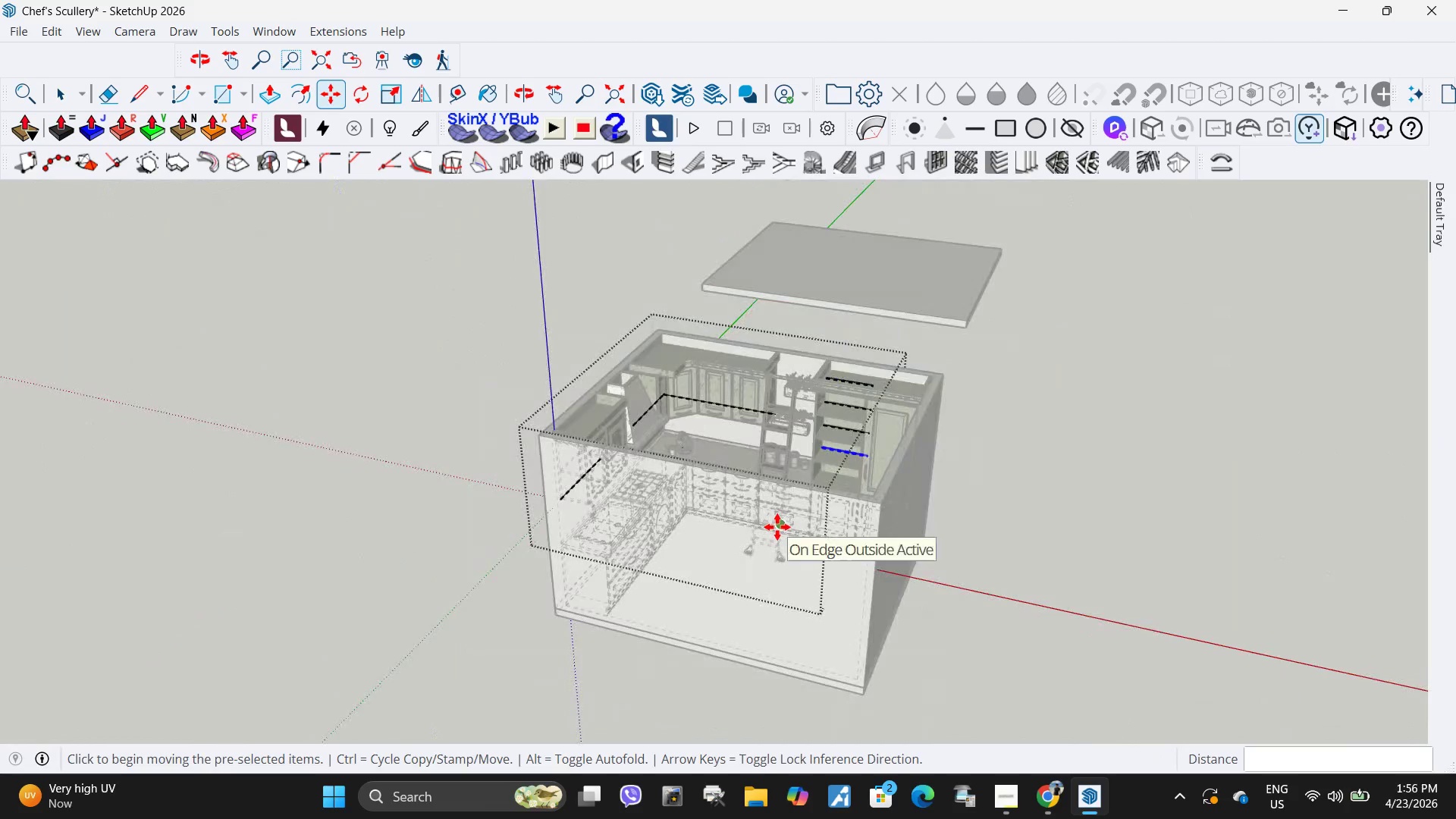 
key(Space)
 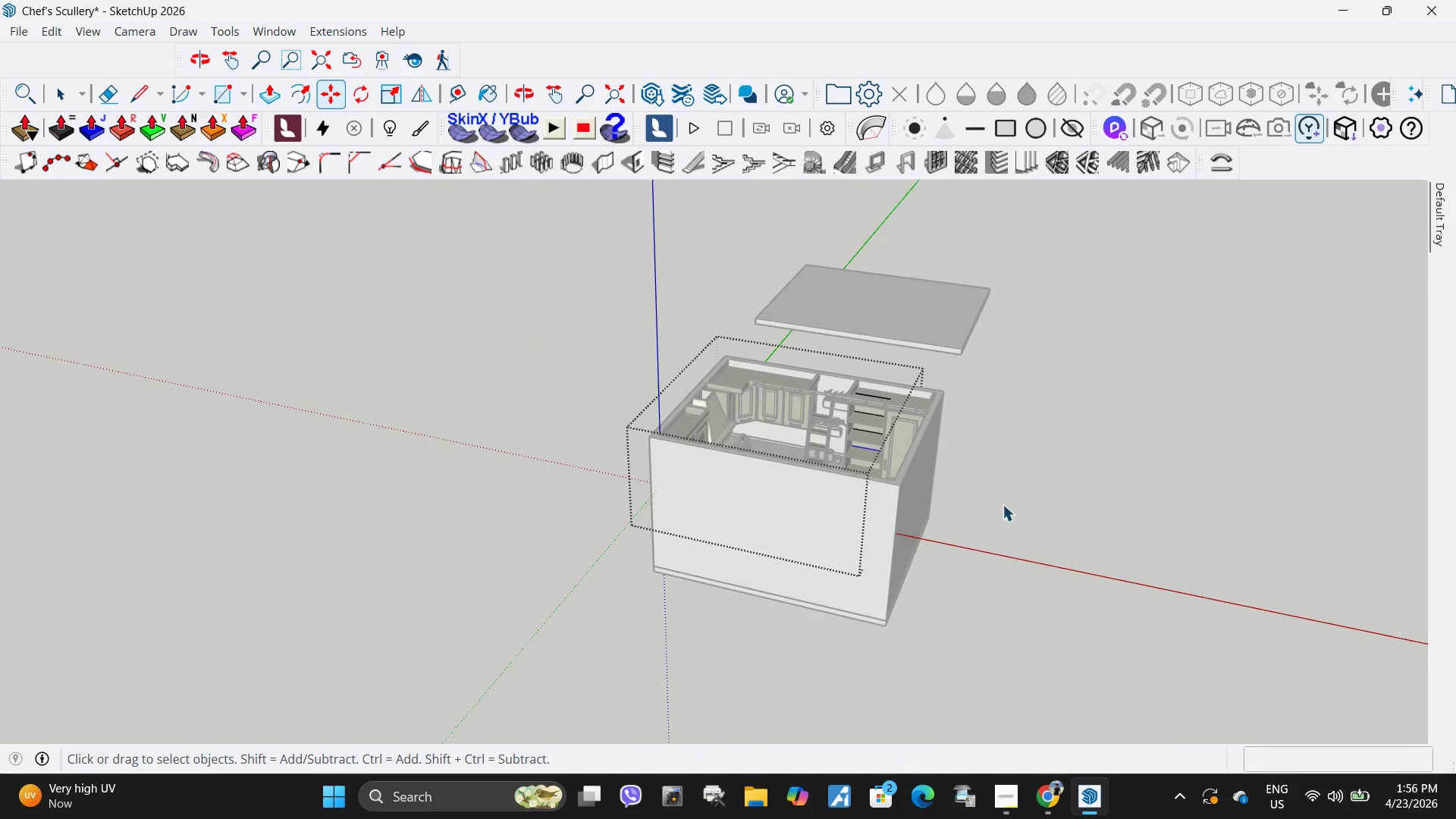 
key(Escape)
 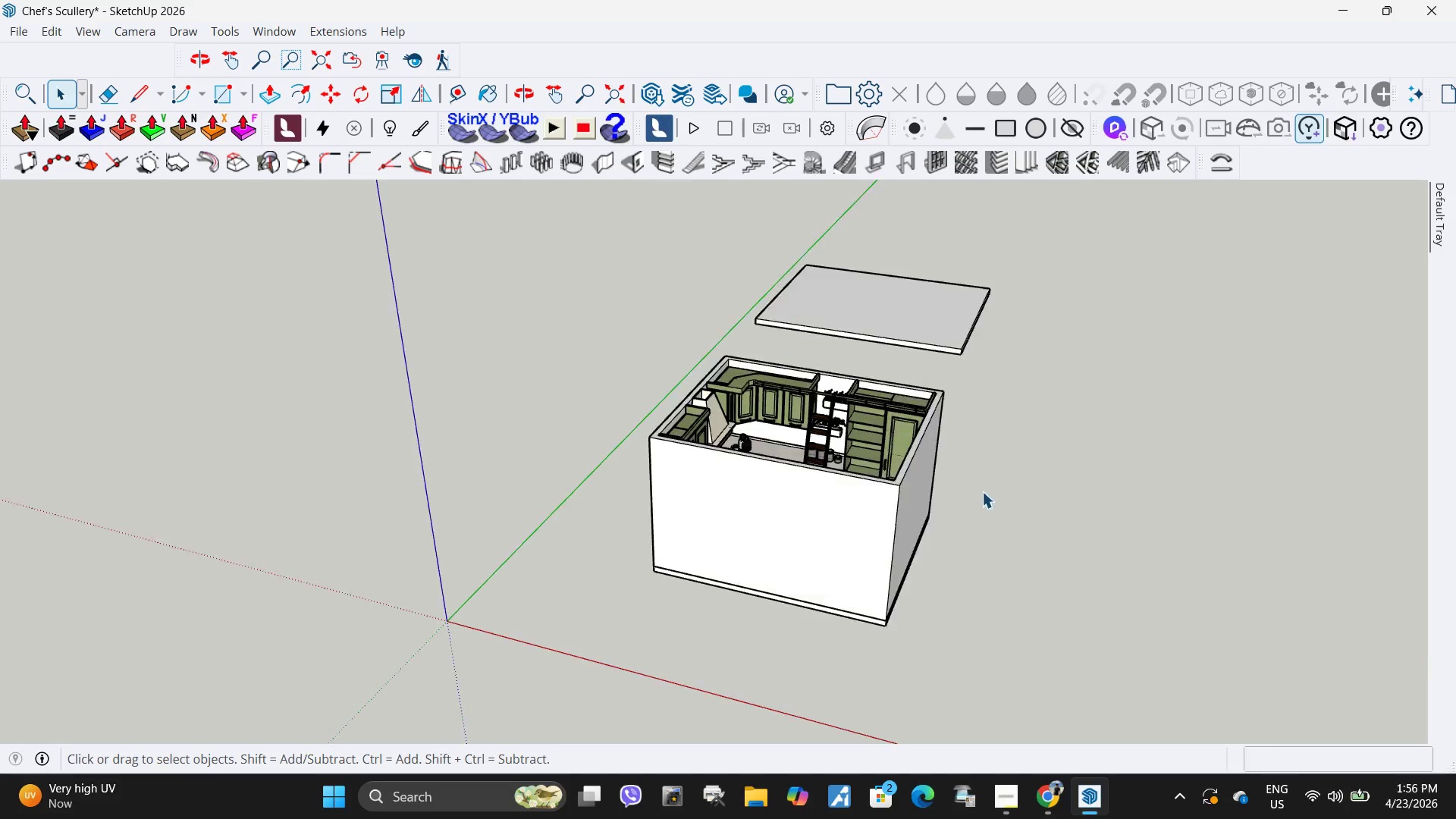 
scroll: coordinate [939, 447], scroll_direction: down, amount: 3.0
 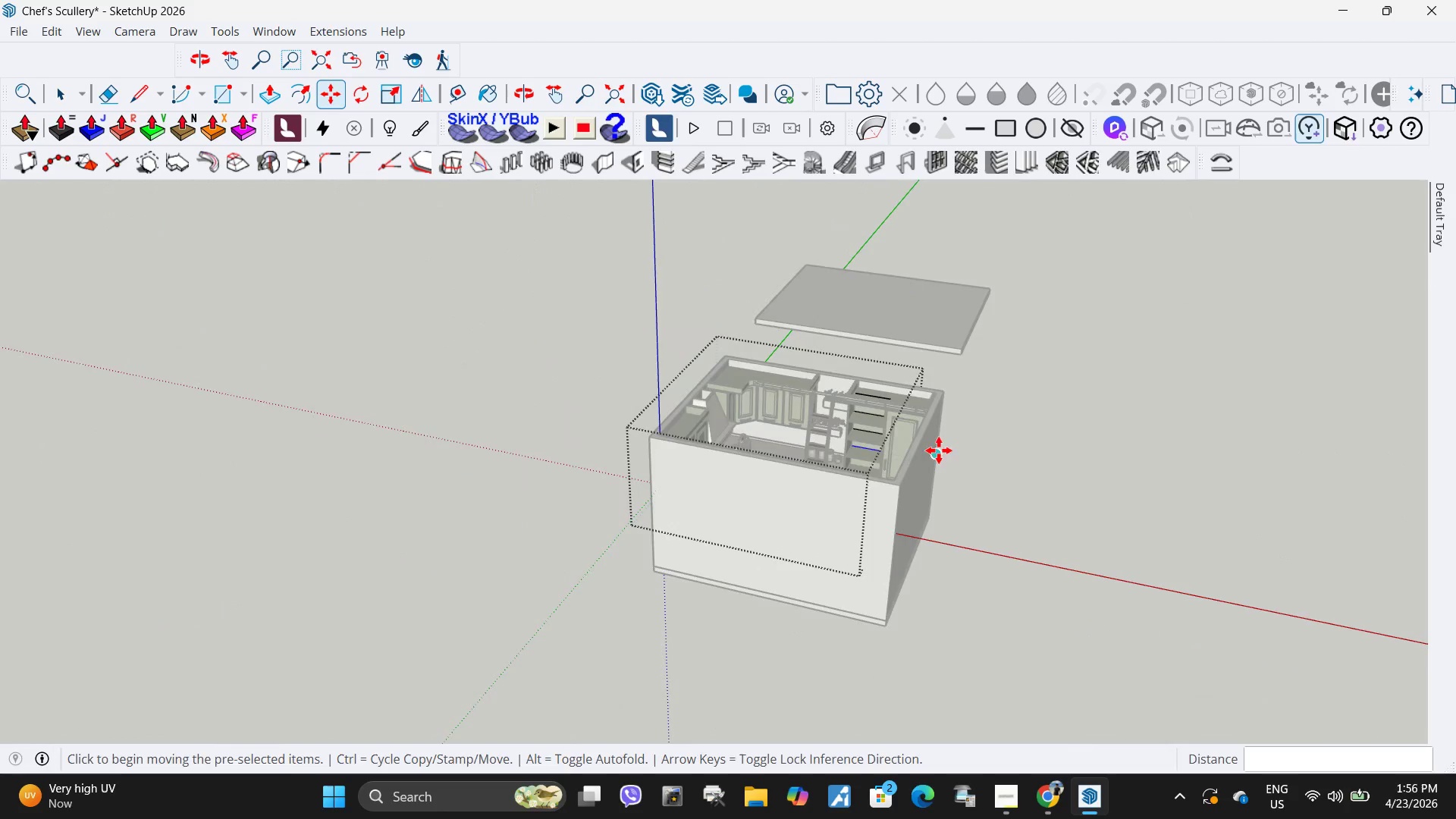 
key(Escape)
 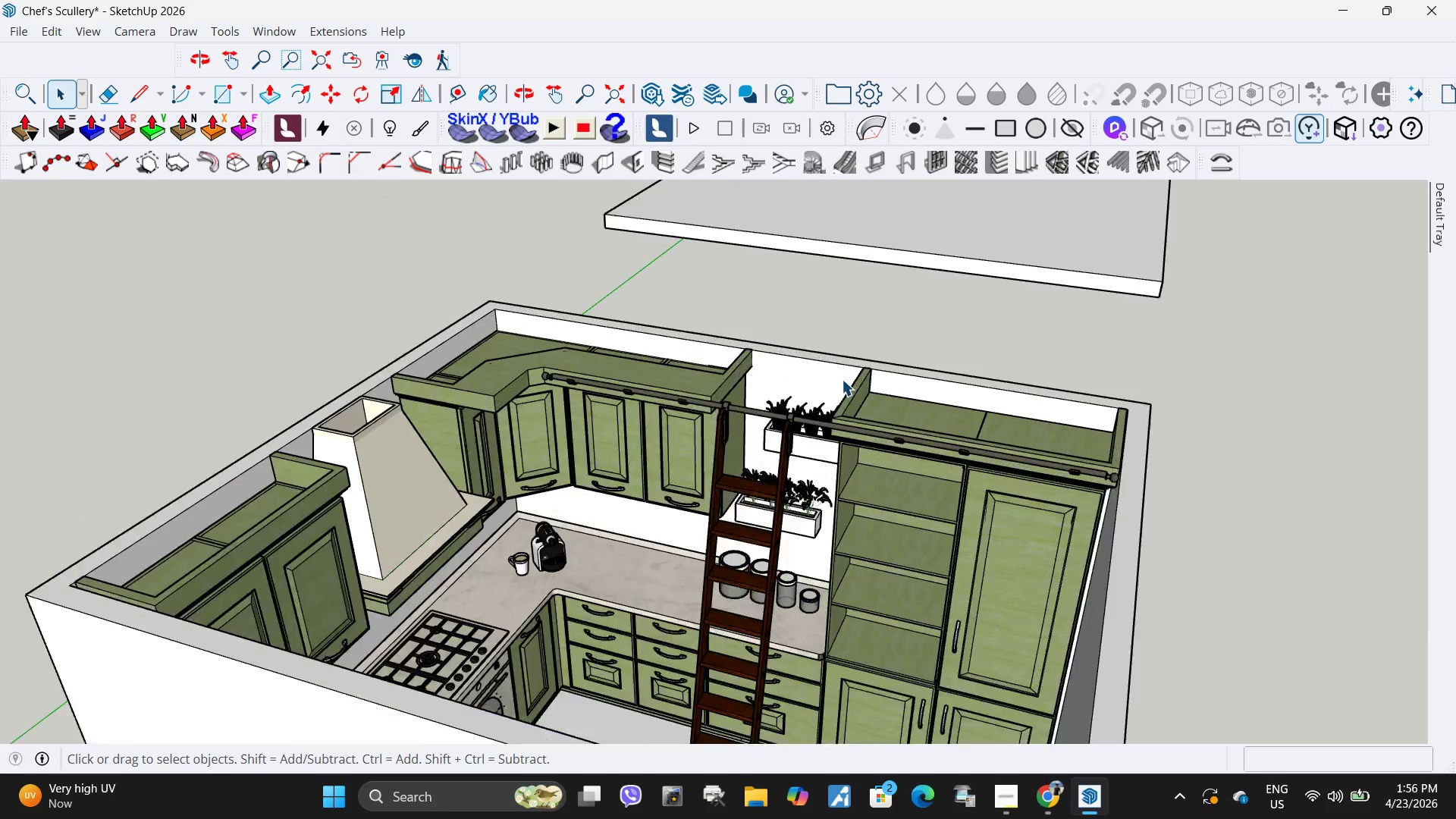 
key(Escape)
 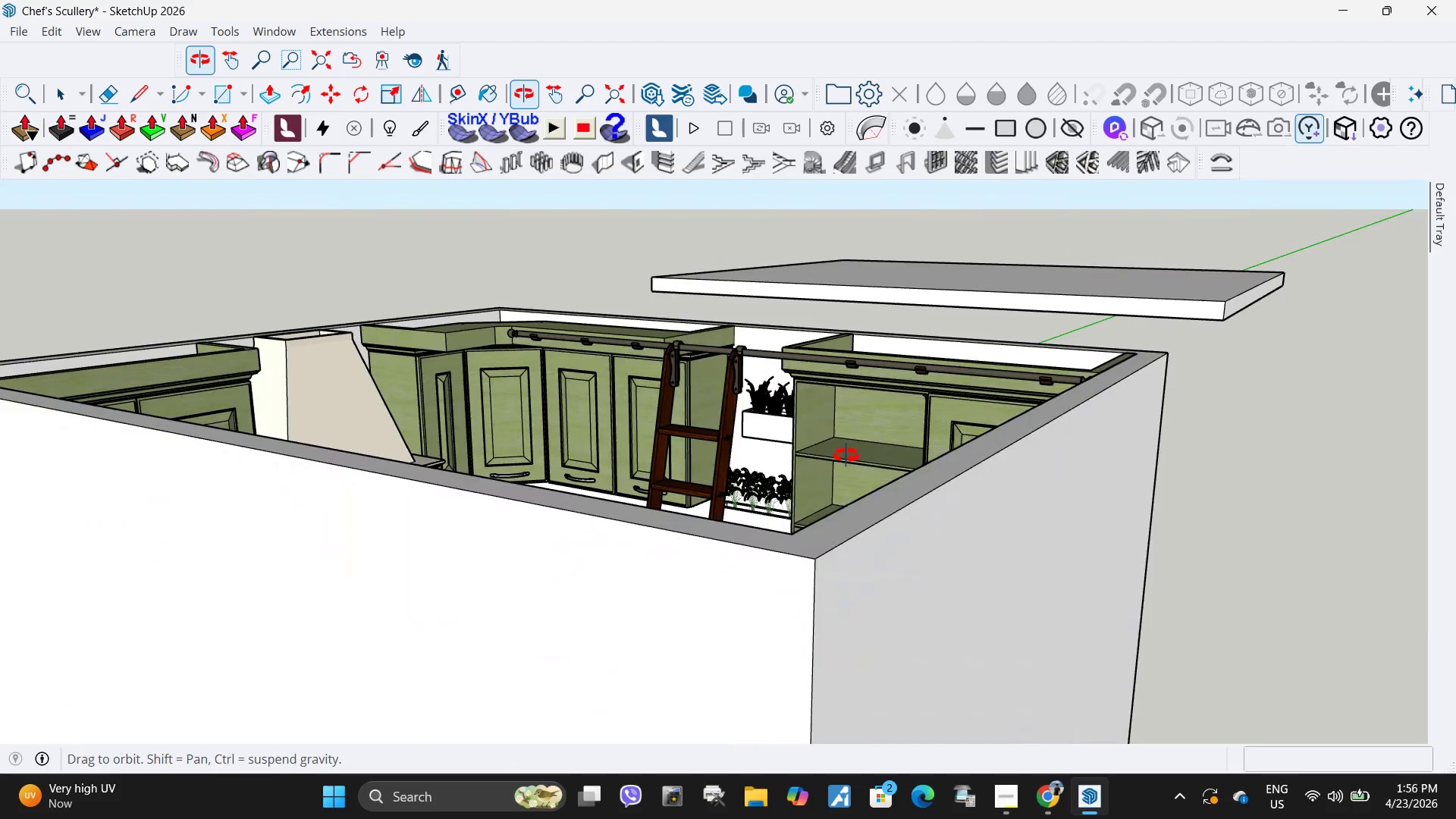 
scroll: coordinate [841, 399], scroll_direction: up, amount: 21.0
 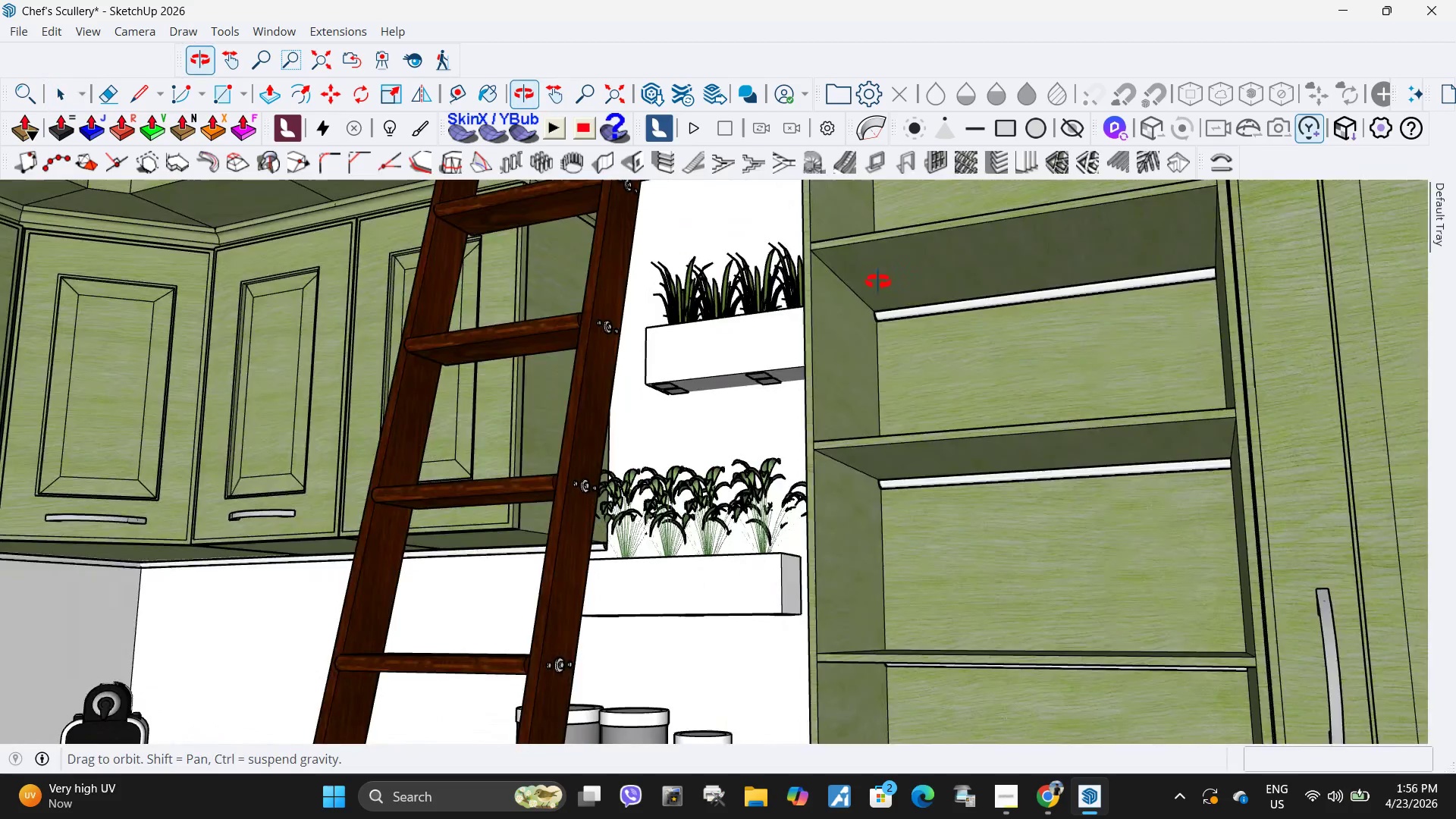 
scroll: coordinate [791, 422], scroll_direction: down, amount: 6.0
 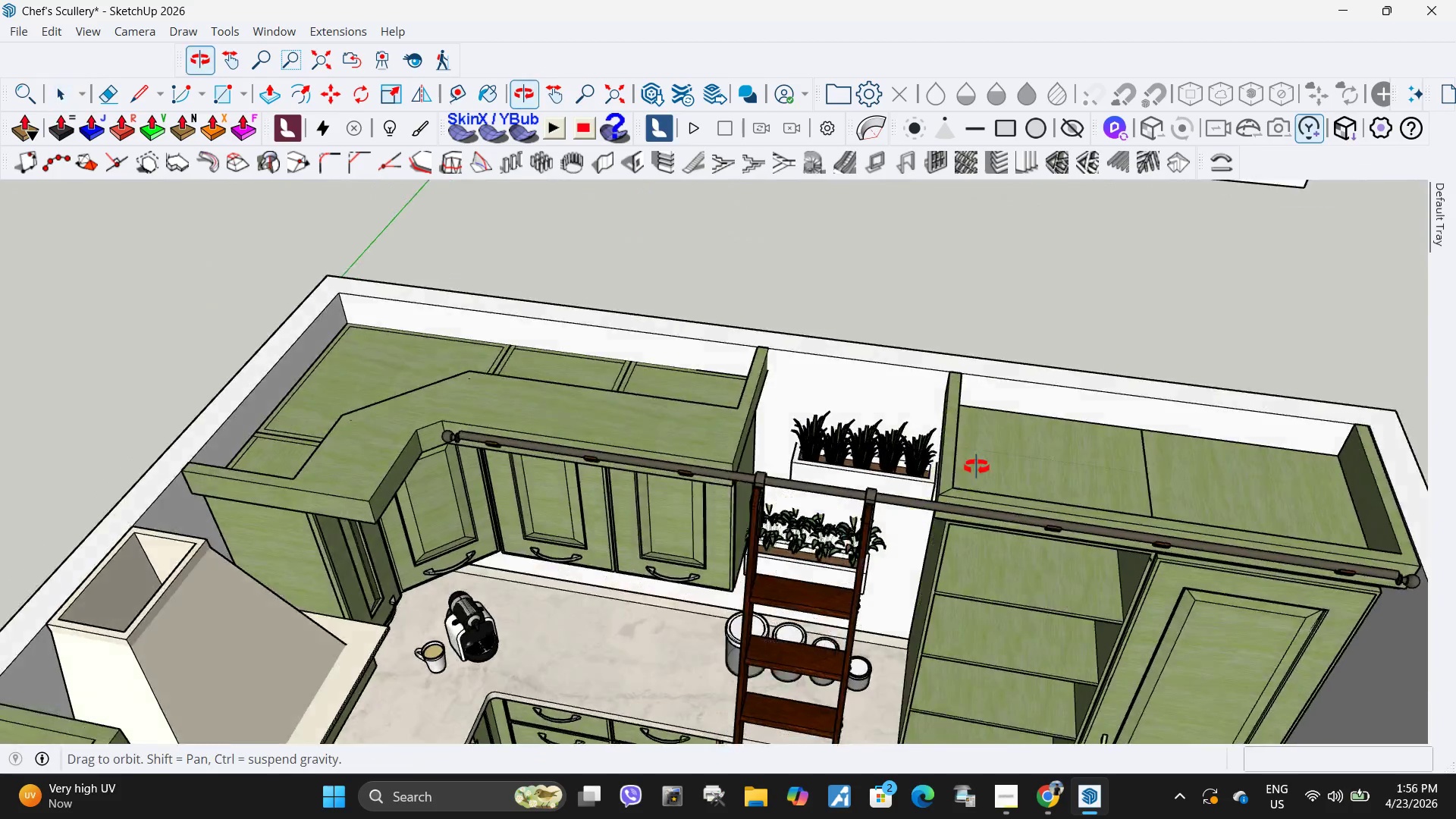 
scroll: coordinate [878, 418], scroll_direction: up, amount: 6.0
 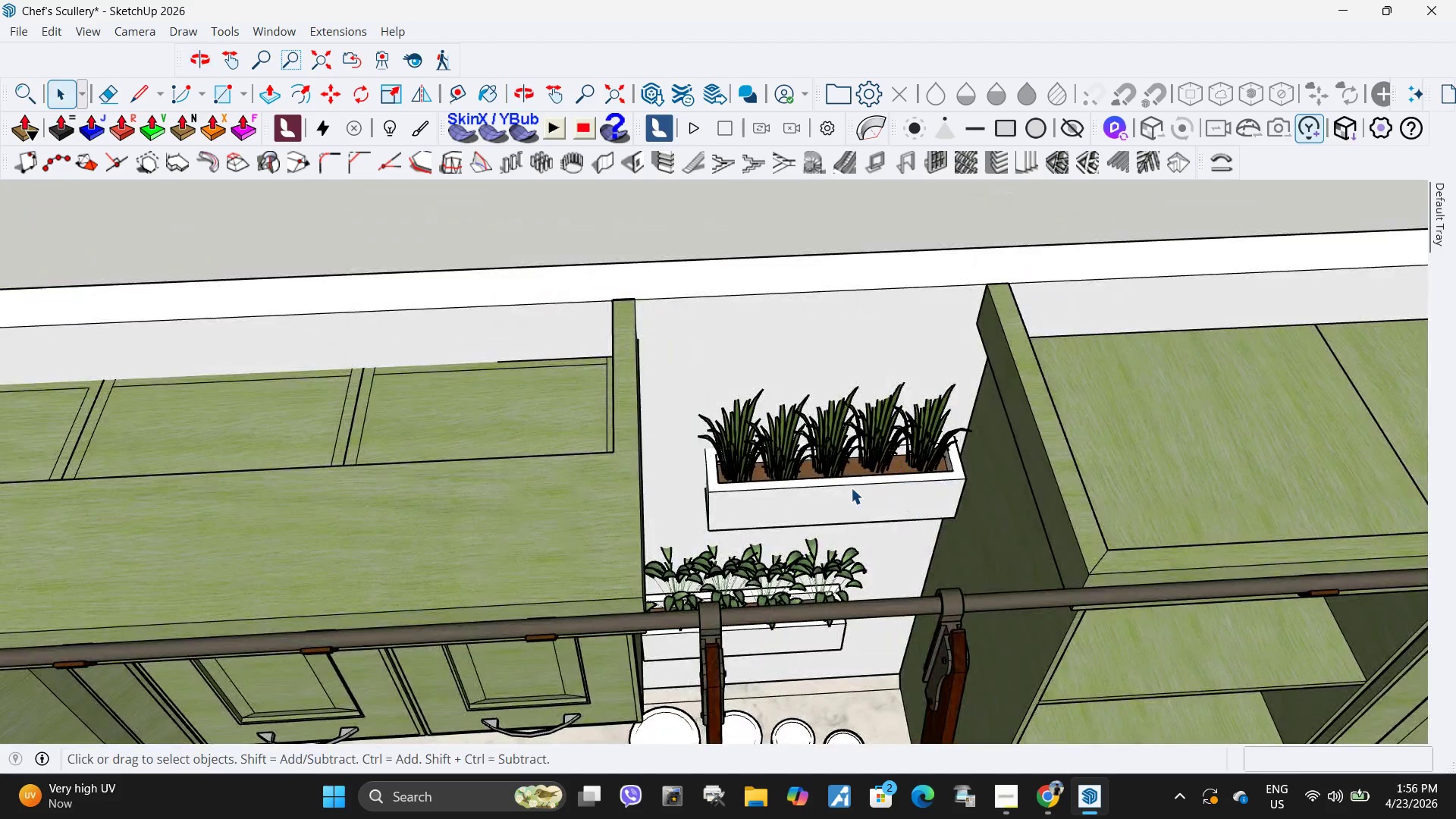 
double_click([851, 488])
 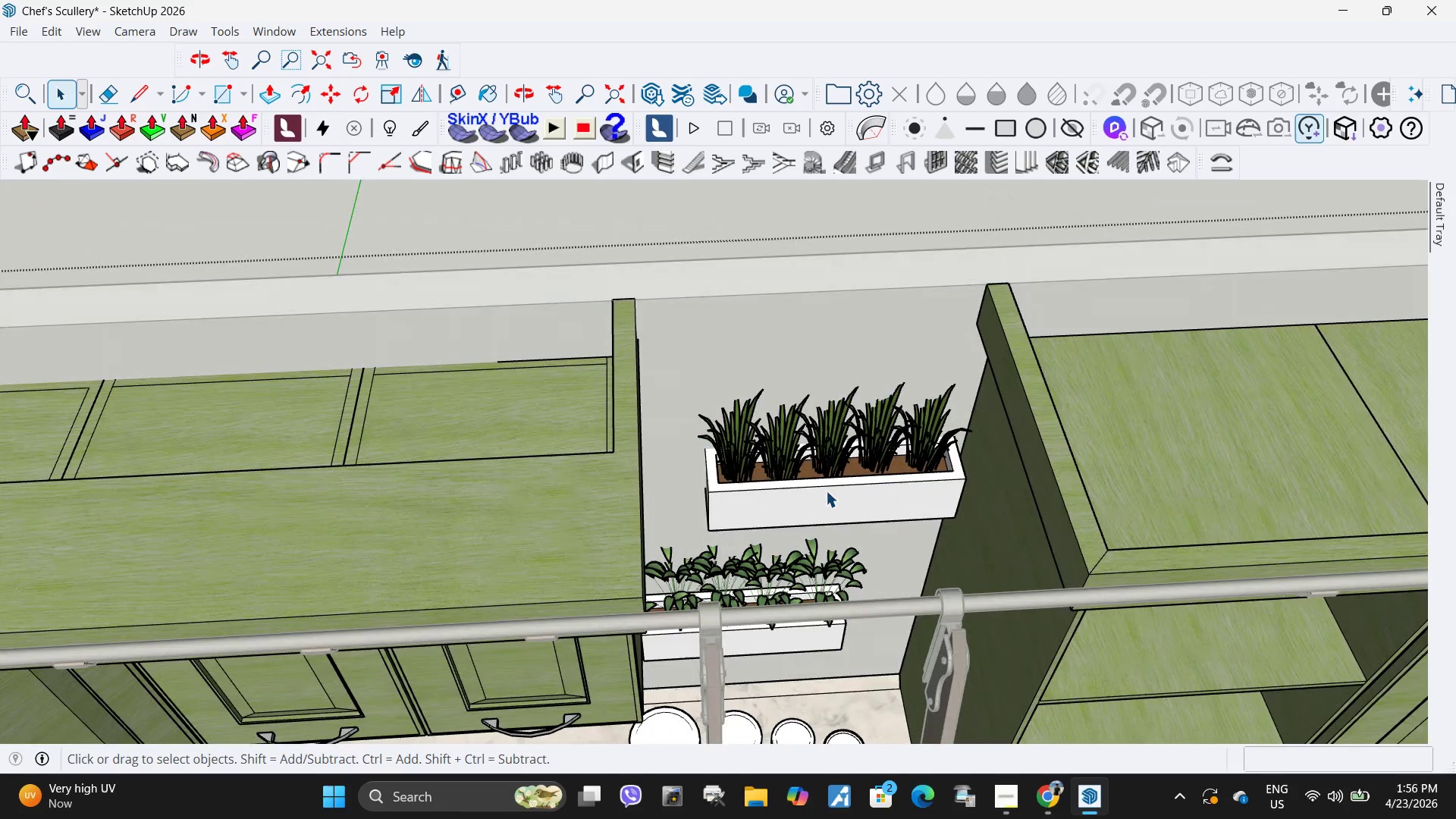 
triple_click([825, 491])
 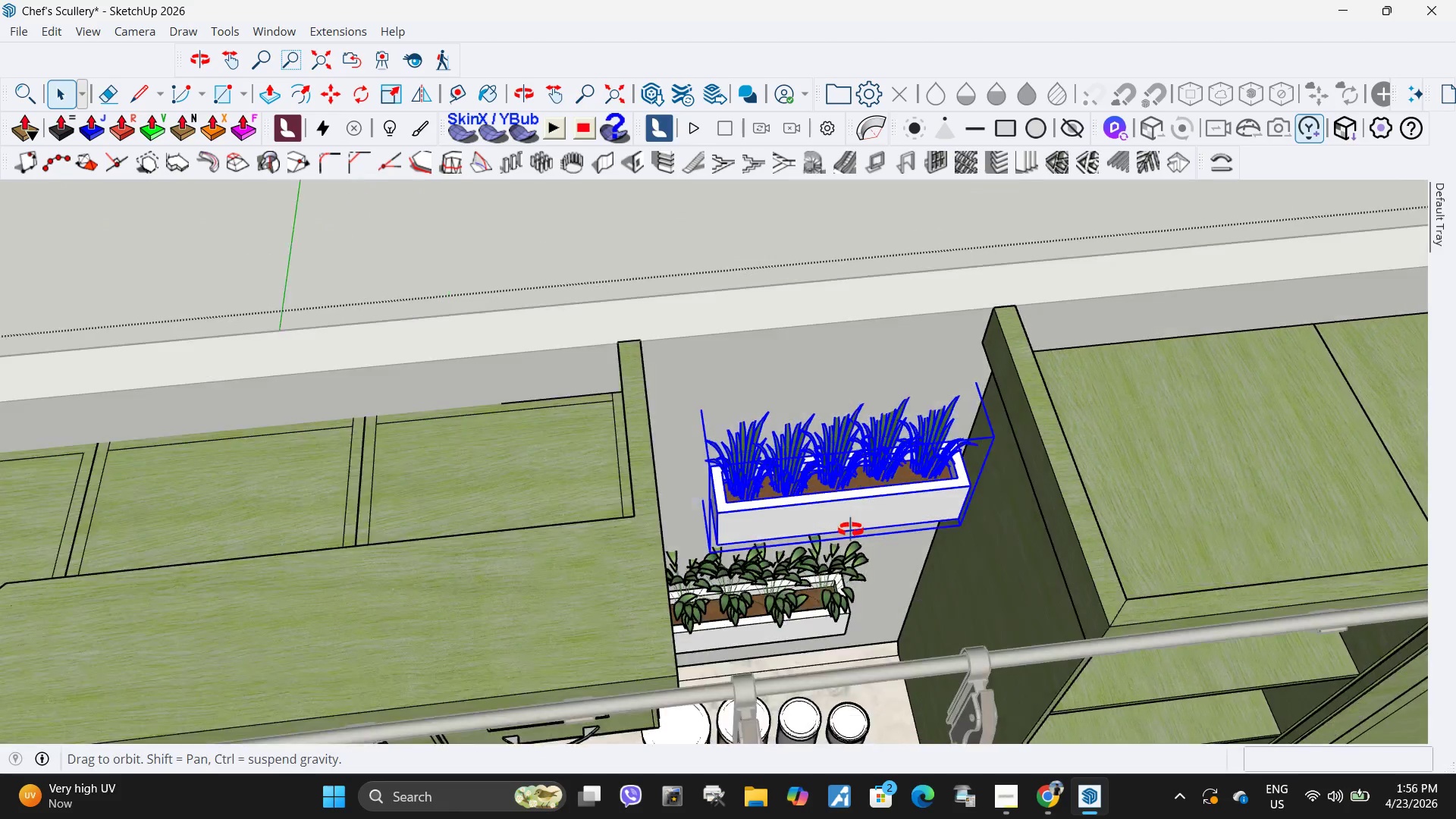 
key(M)
 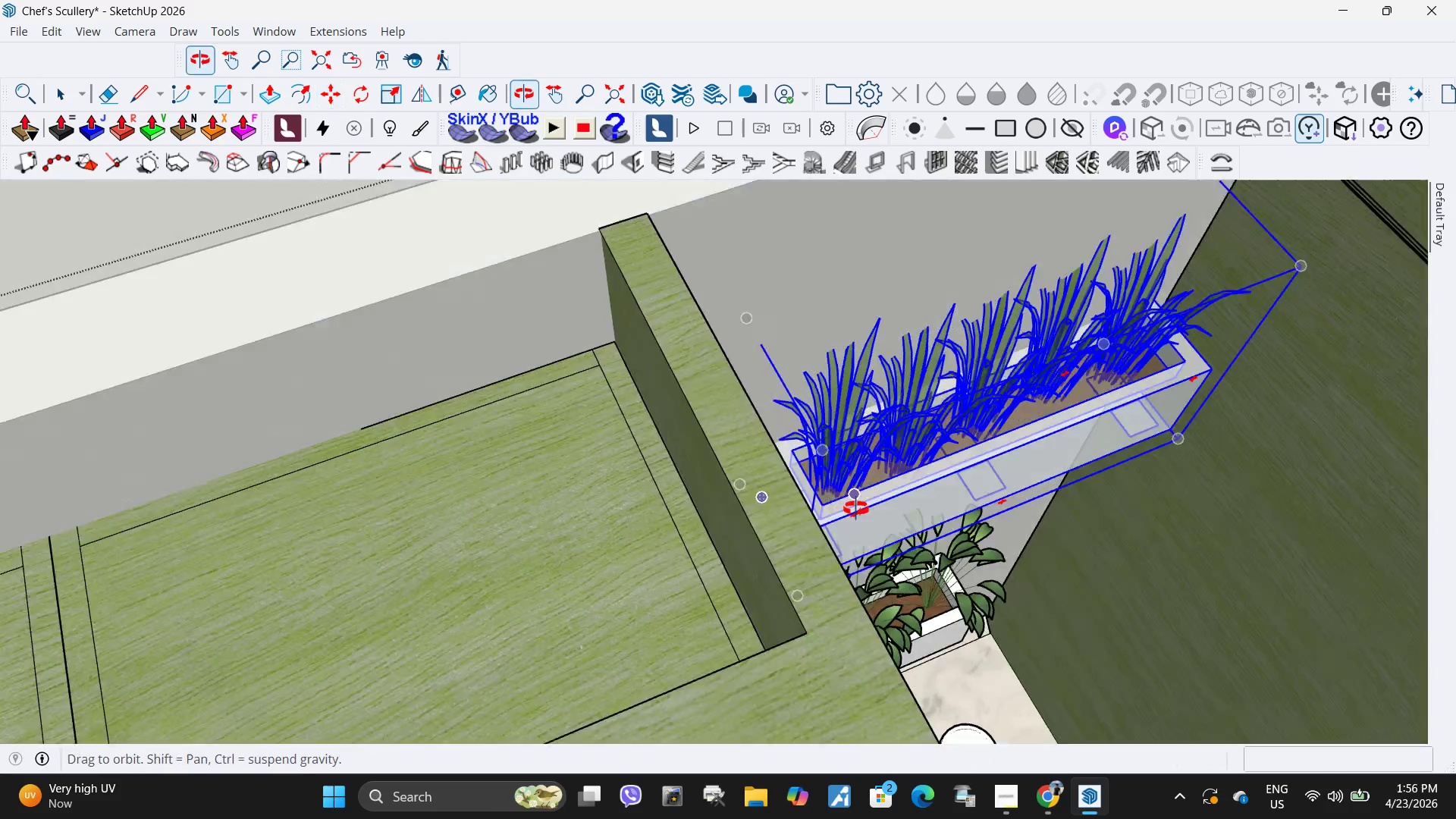 
scroll: coordinate [703, 515], scroll_direction: up, amount: 18.0
 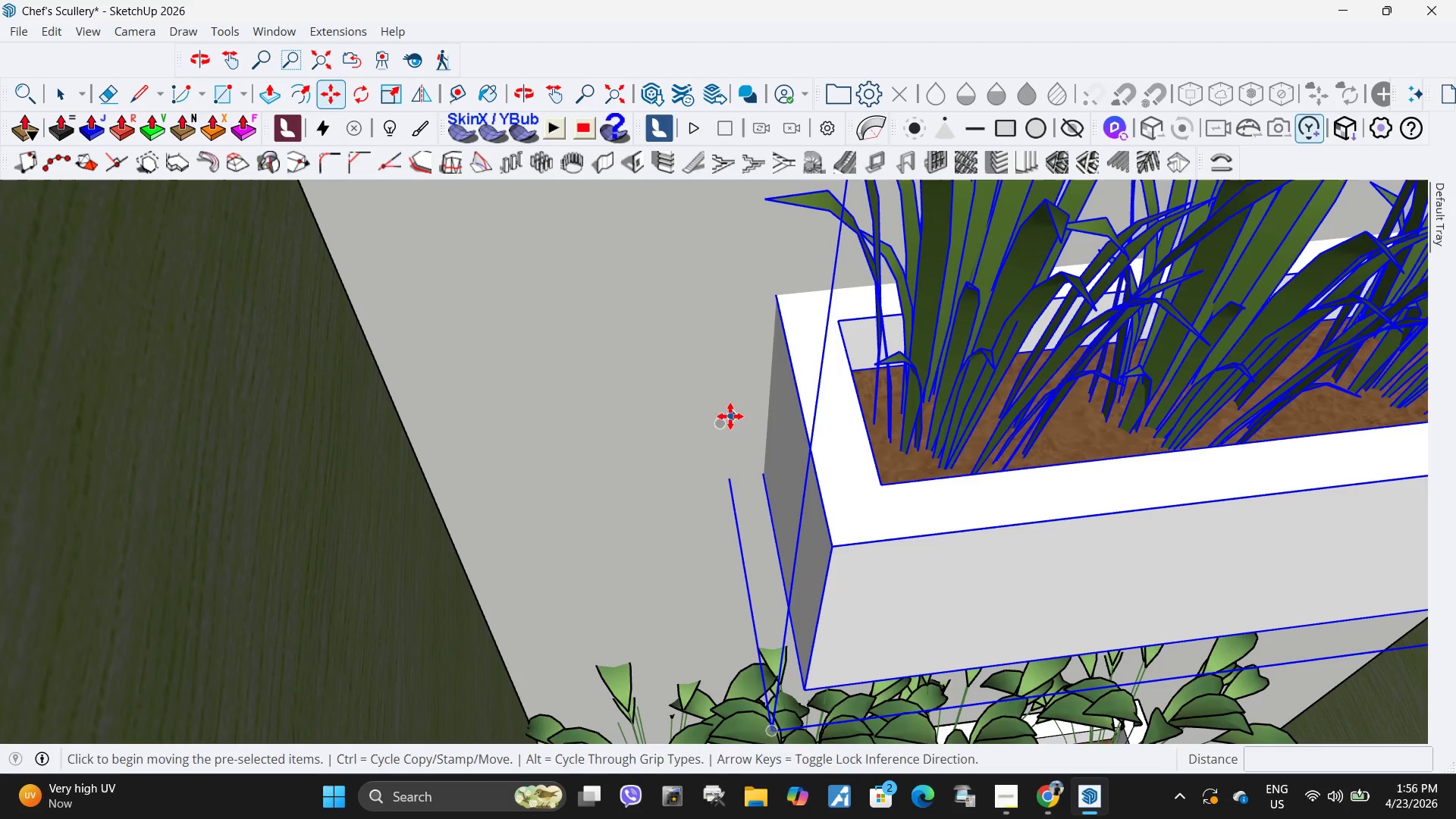 
left_click([721, 423])
 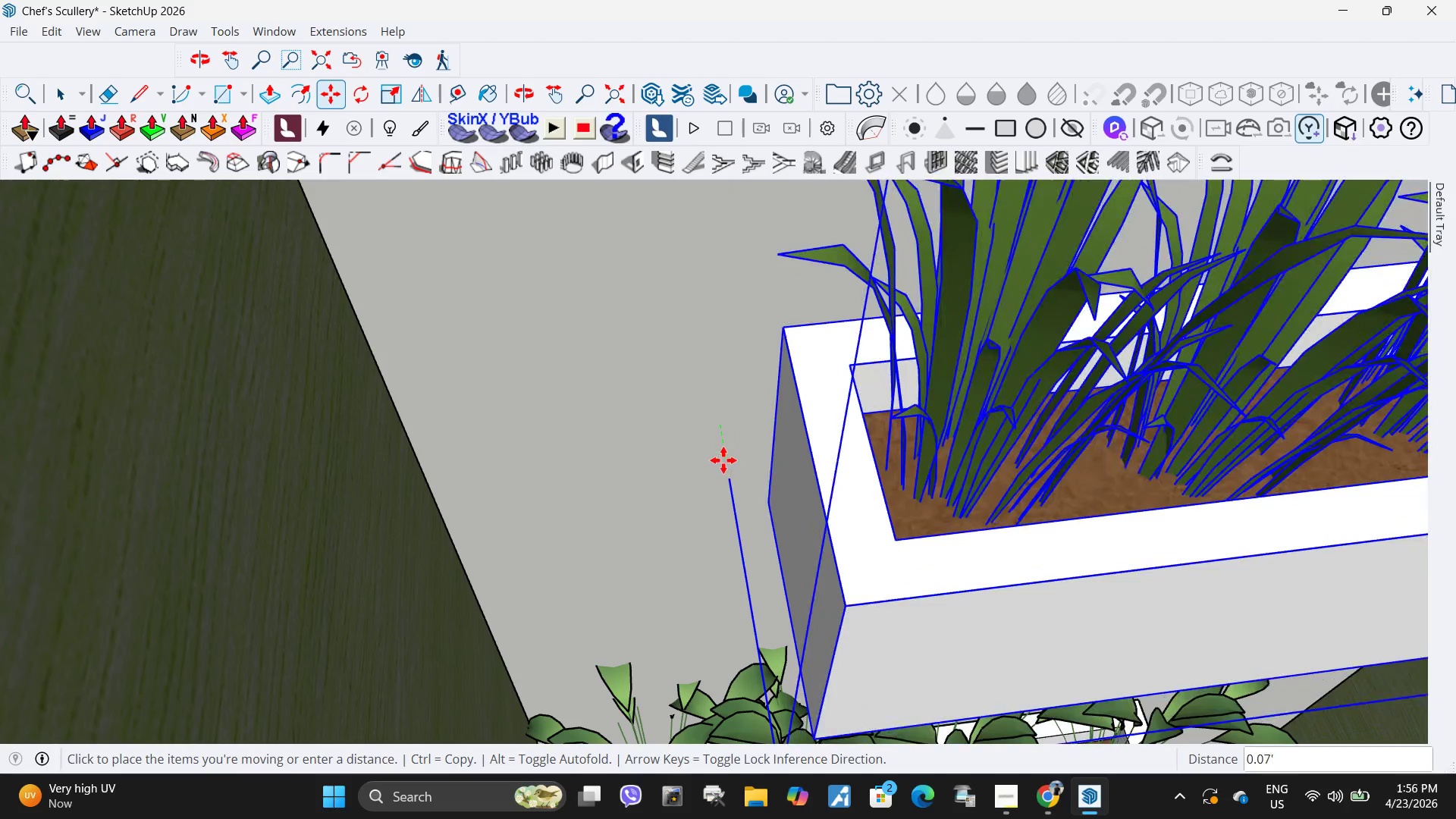 
left_click([723, 471])
 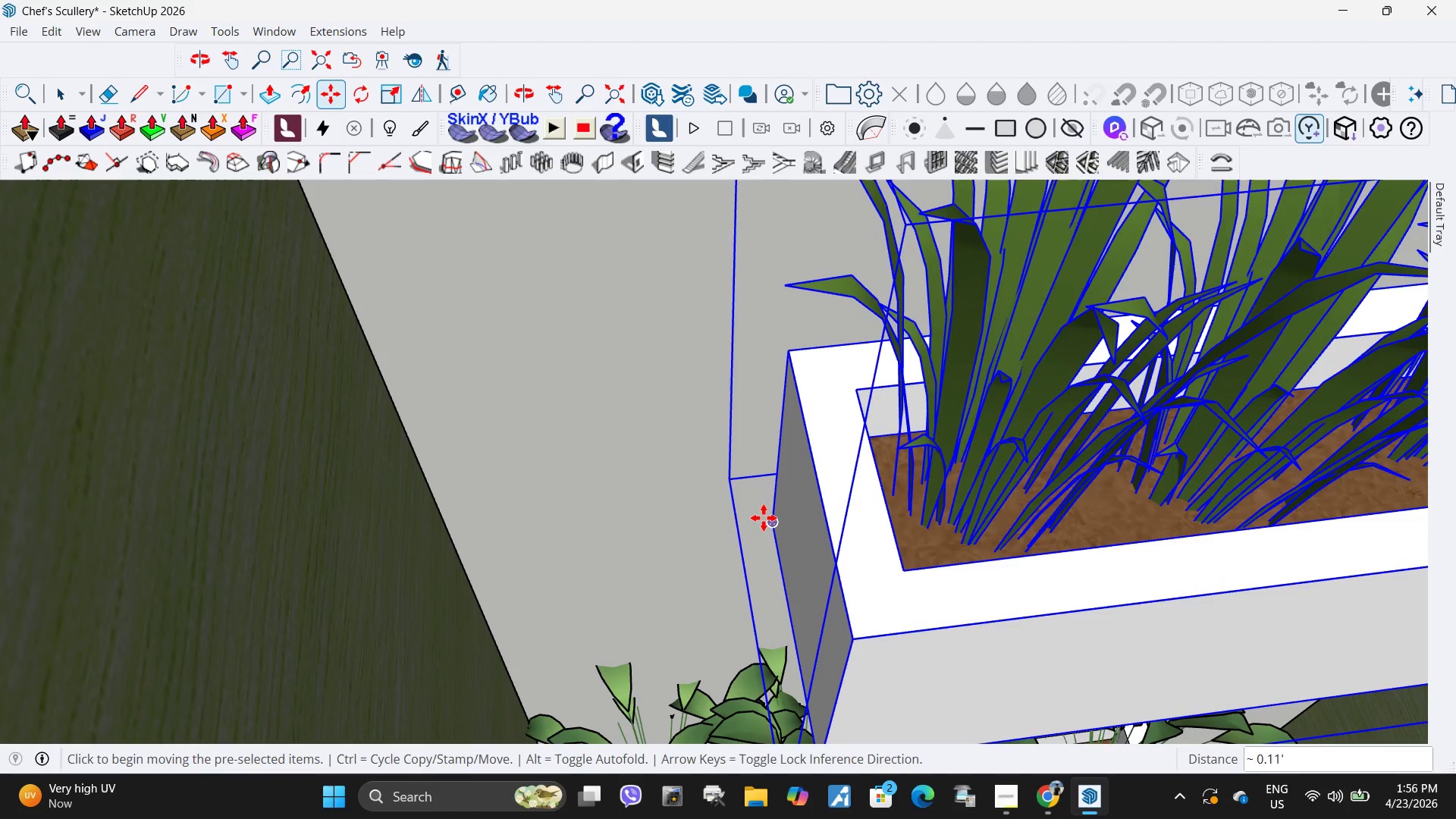 
left_click([766, 519])
 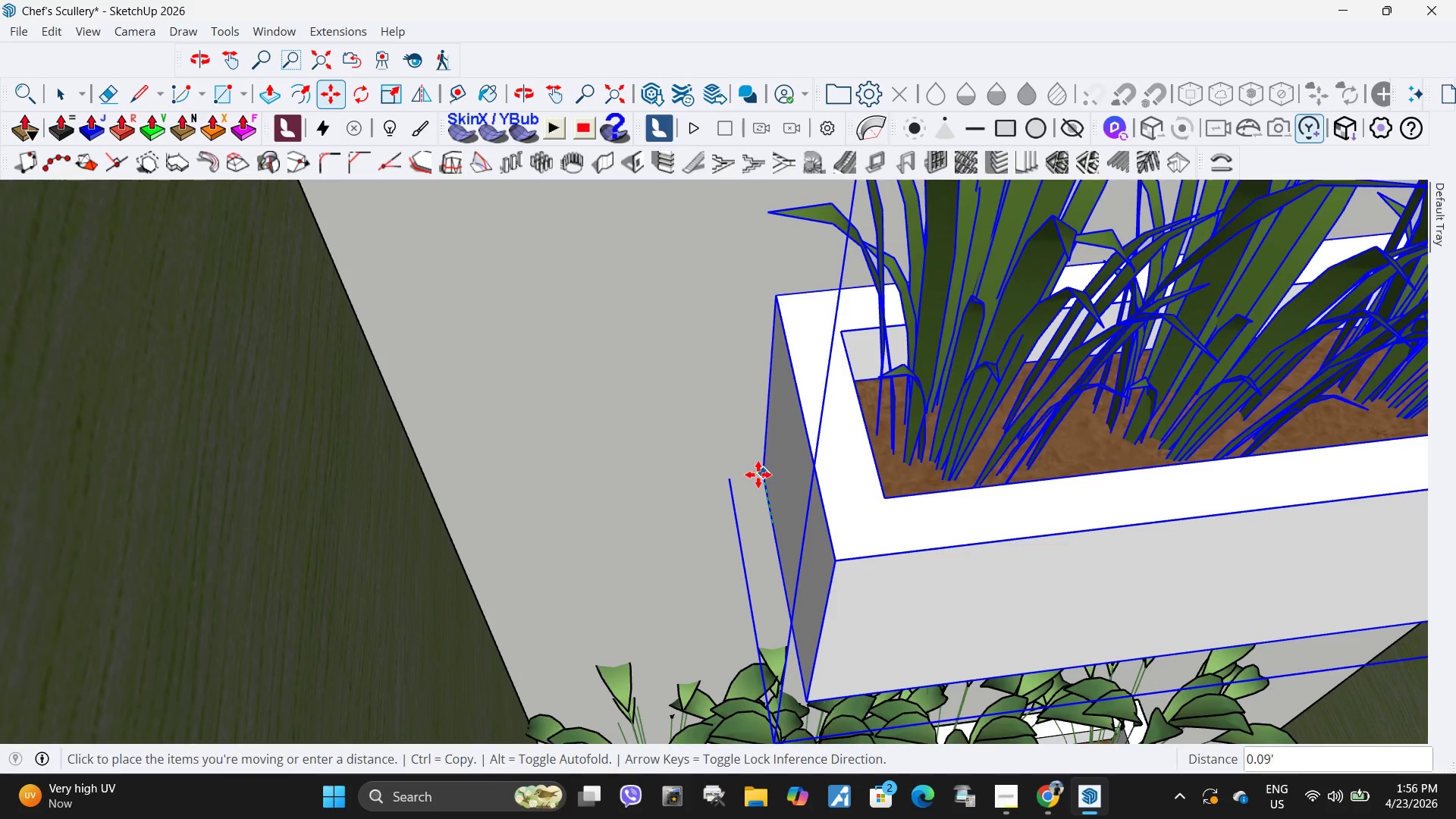 
left_click([757, 472])
 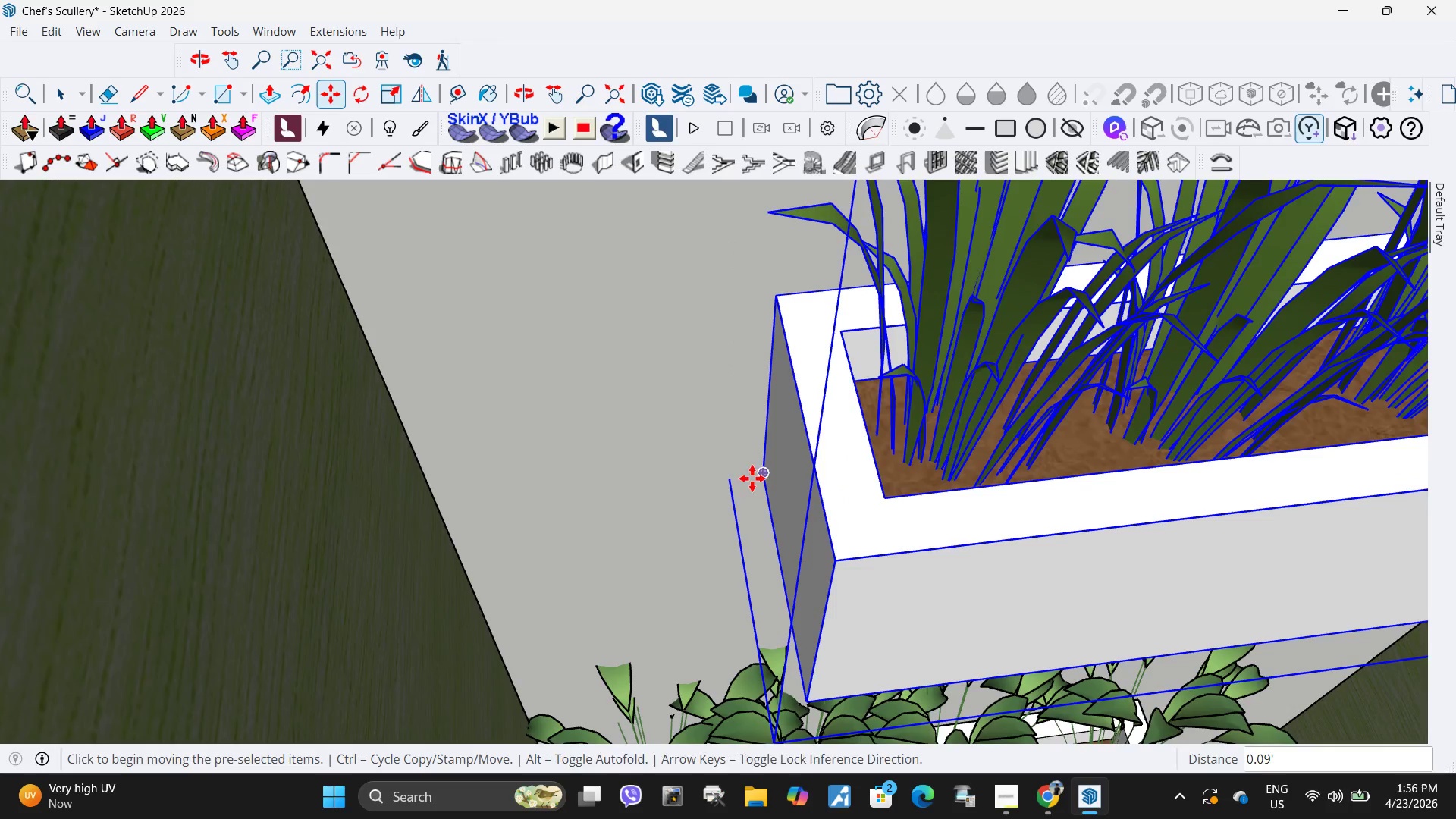 
scroll: coordinate [880, 613], scroll_direction: down, amount: 16.0
 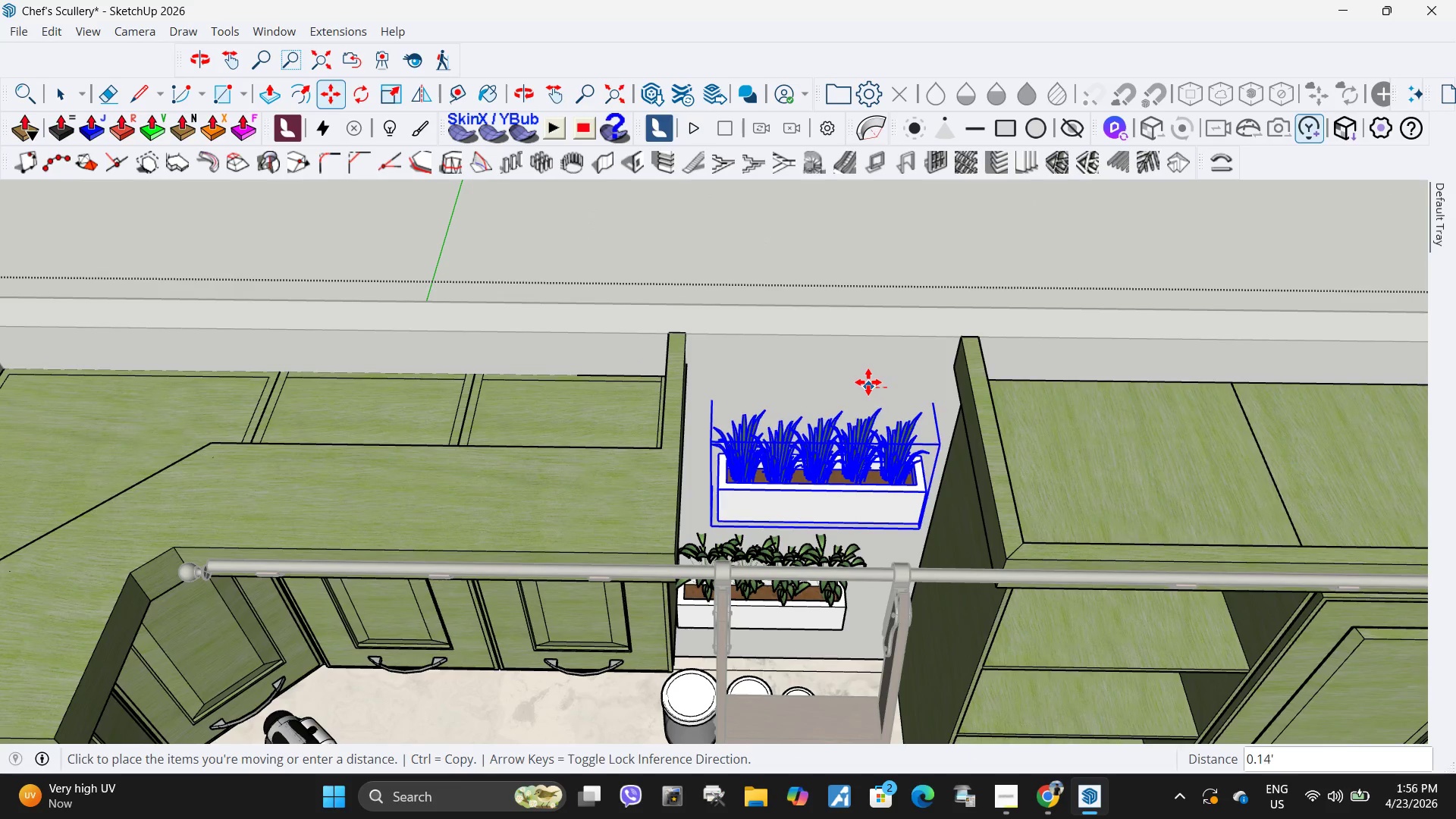 
left_click([867, 382])
 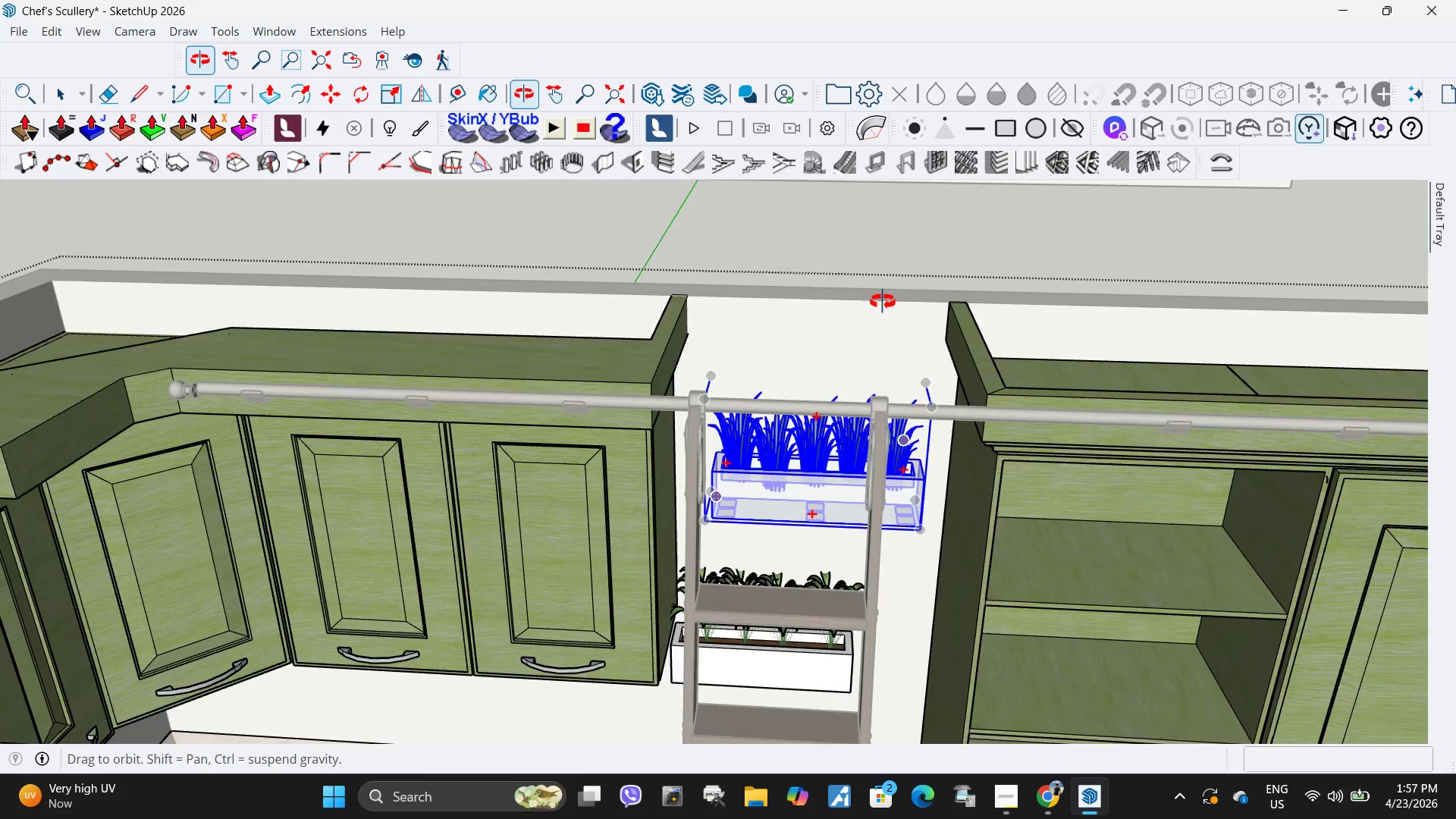 
scroll: coordinate [902, 554], scroll_direction: up, amount: 10.0
 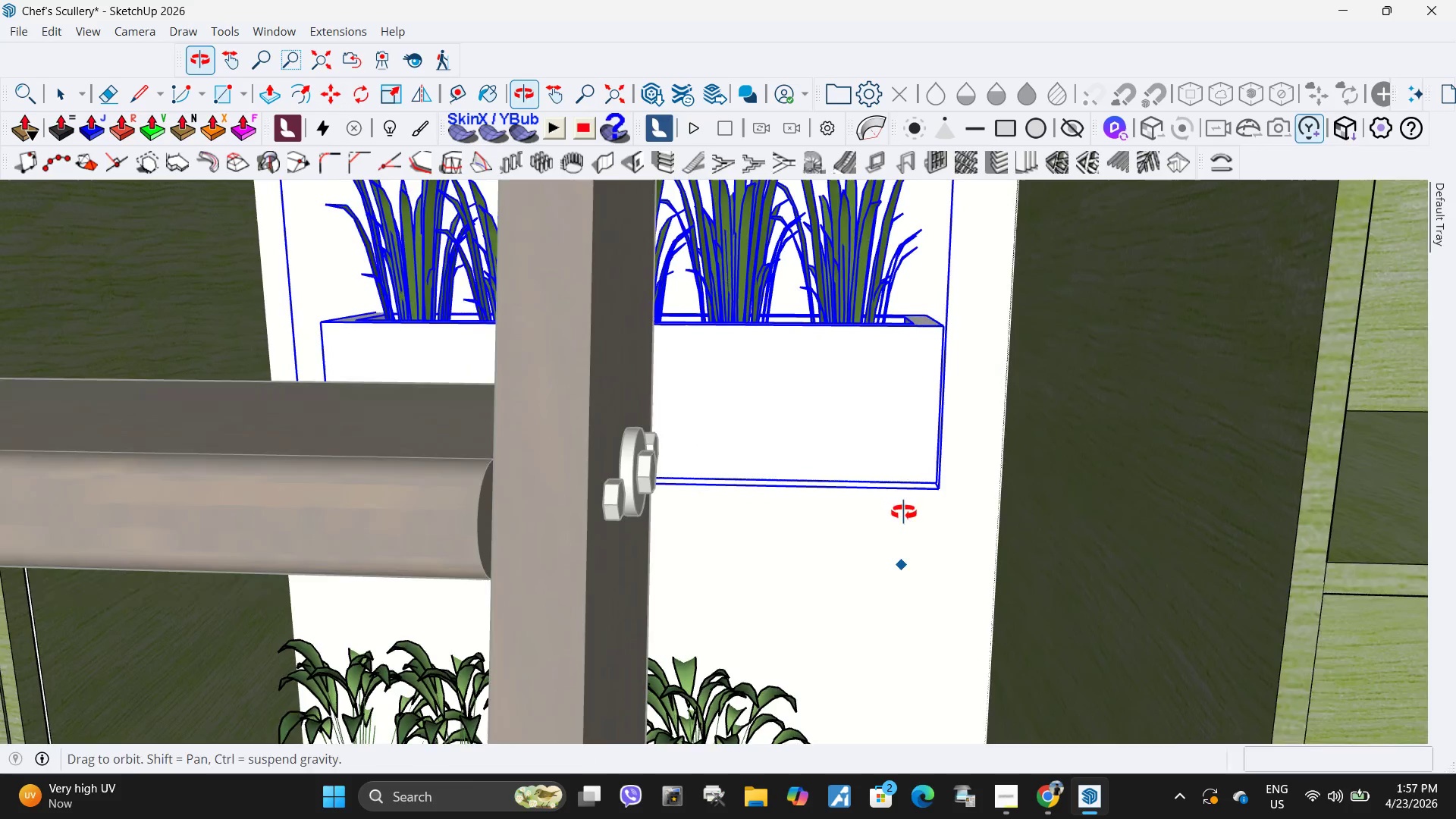 
left_click([905, 542])
 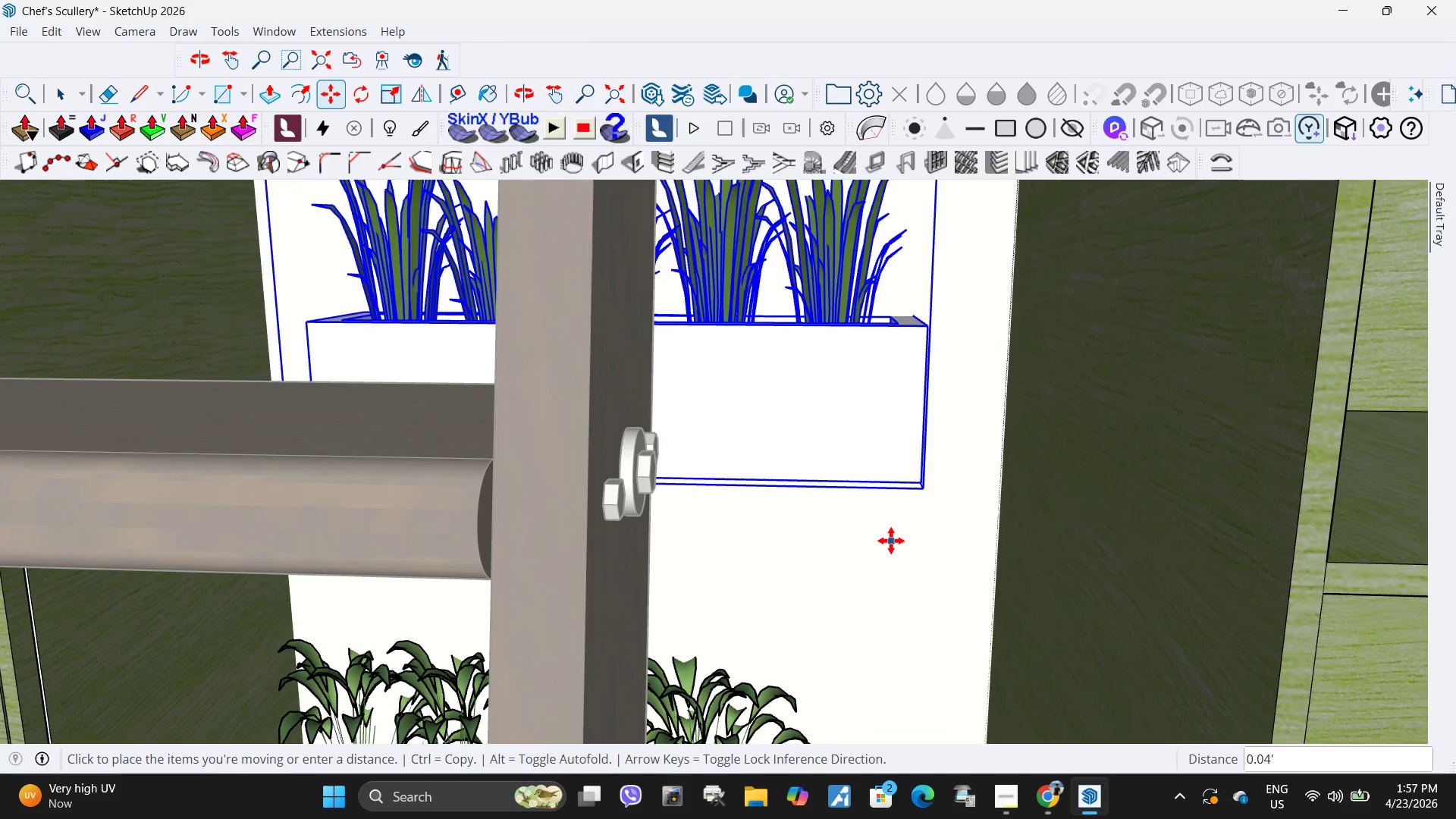 
left_click([891, 541])
 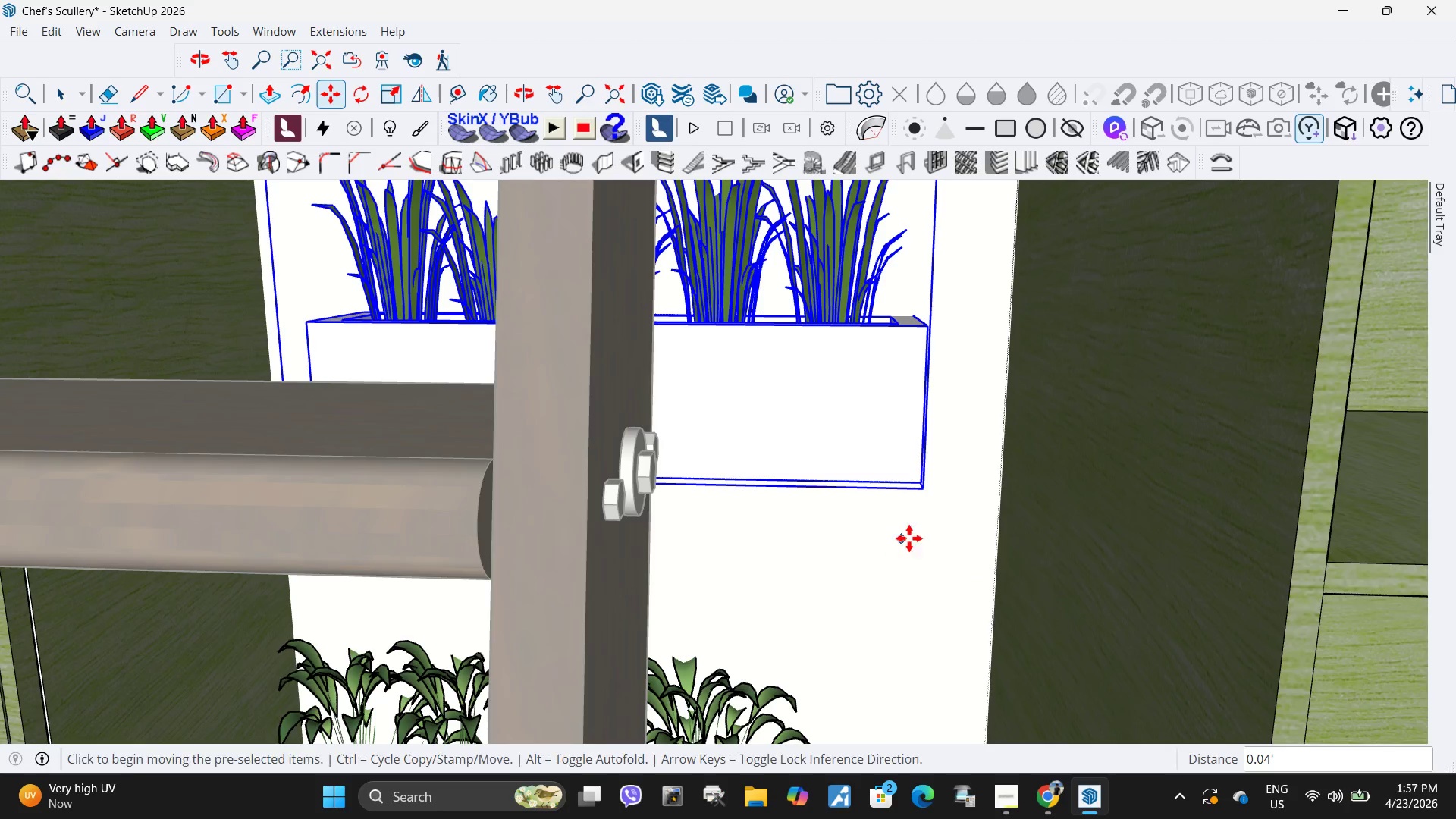 
scroll: coordinate [778, 570], scroll_direction: down, amount: 2.0
 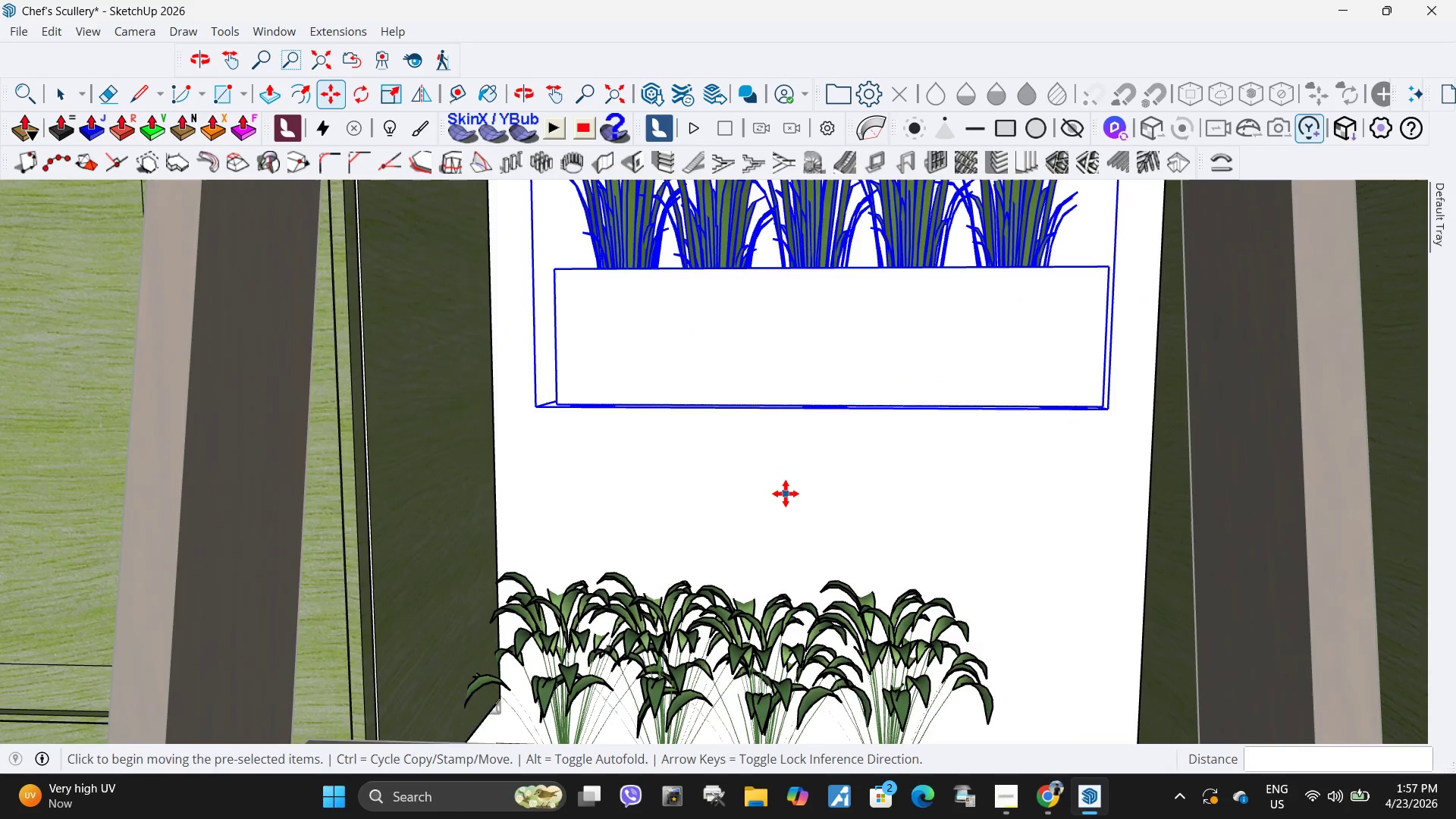 
key(Space)
 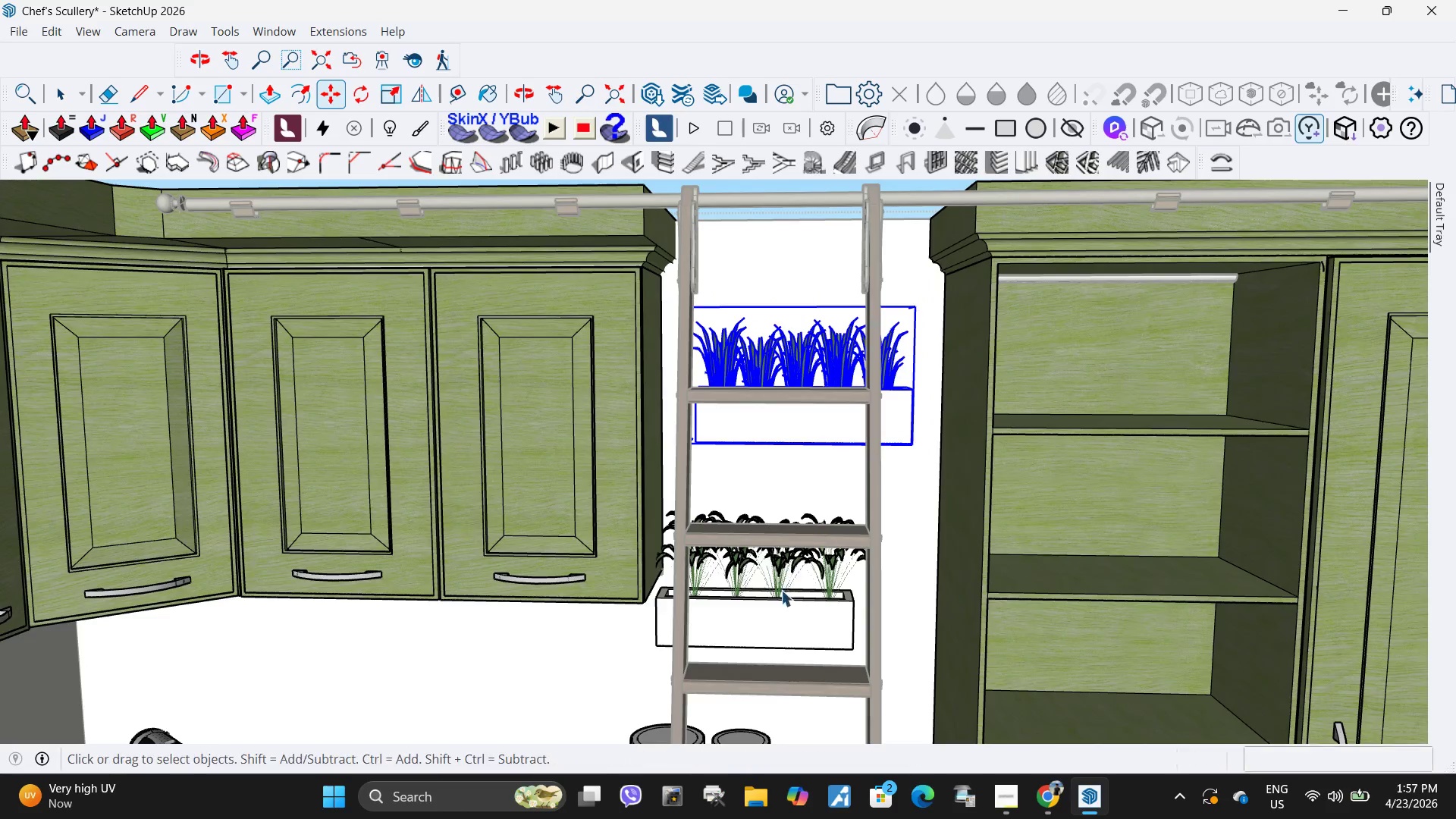 
key(Escape)
 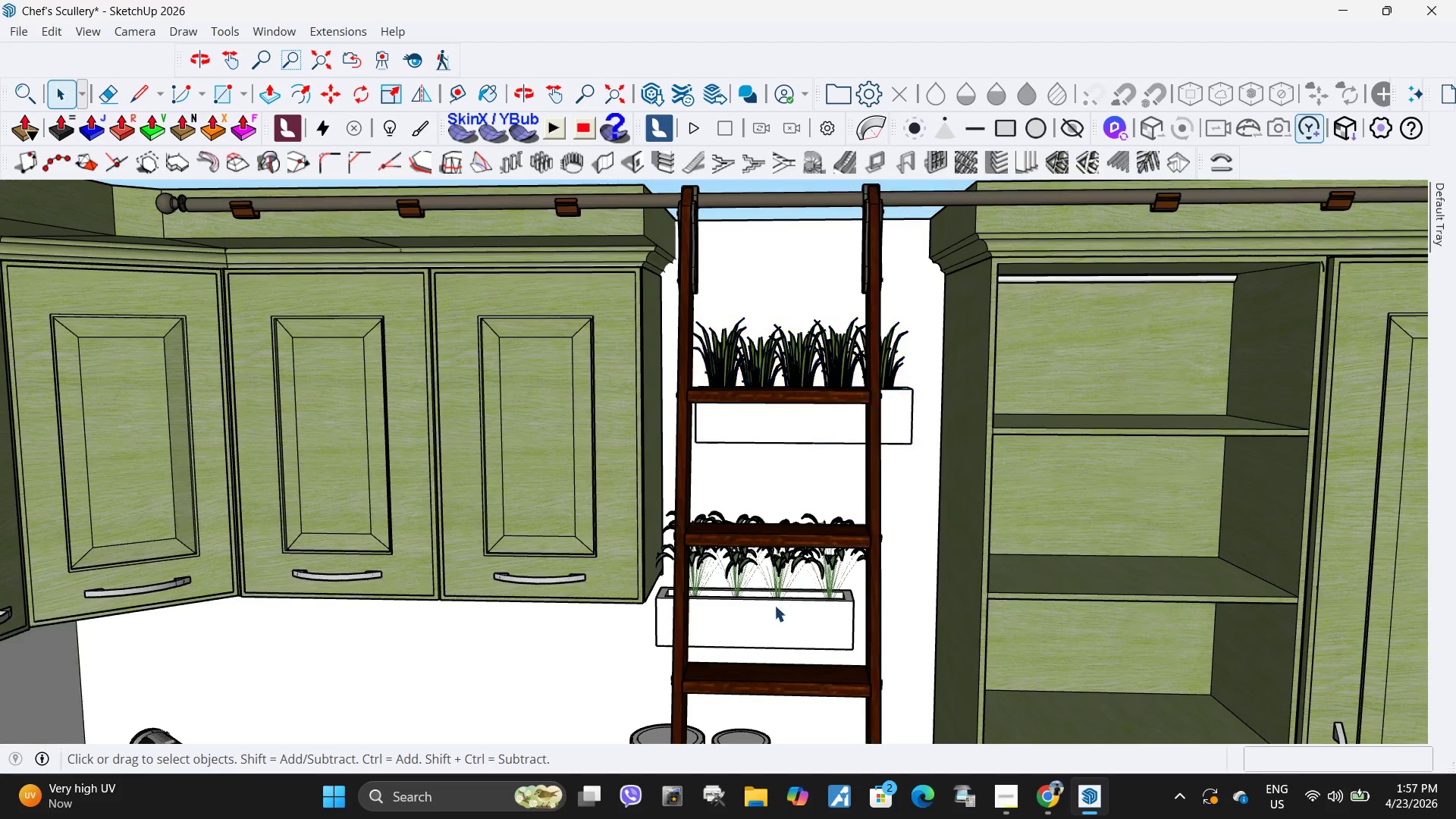 
scroll: coordinate [787, 458], scroll_direction: down, amount: 9.0
 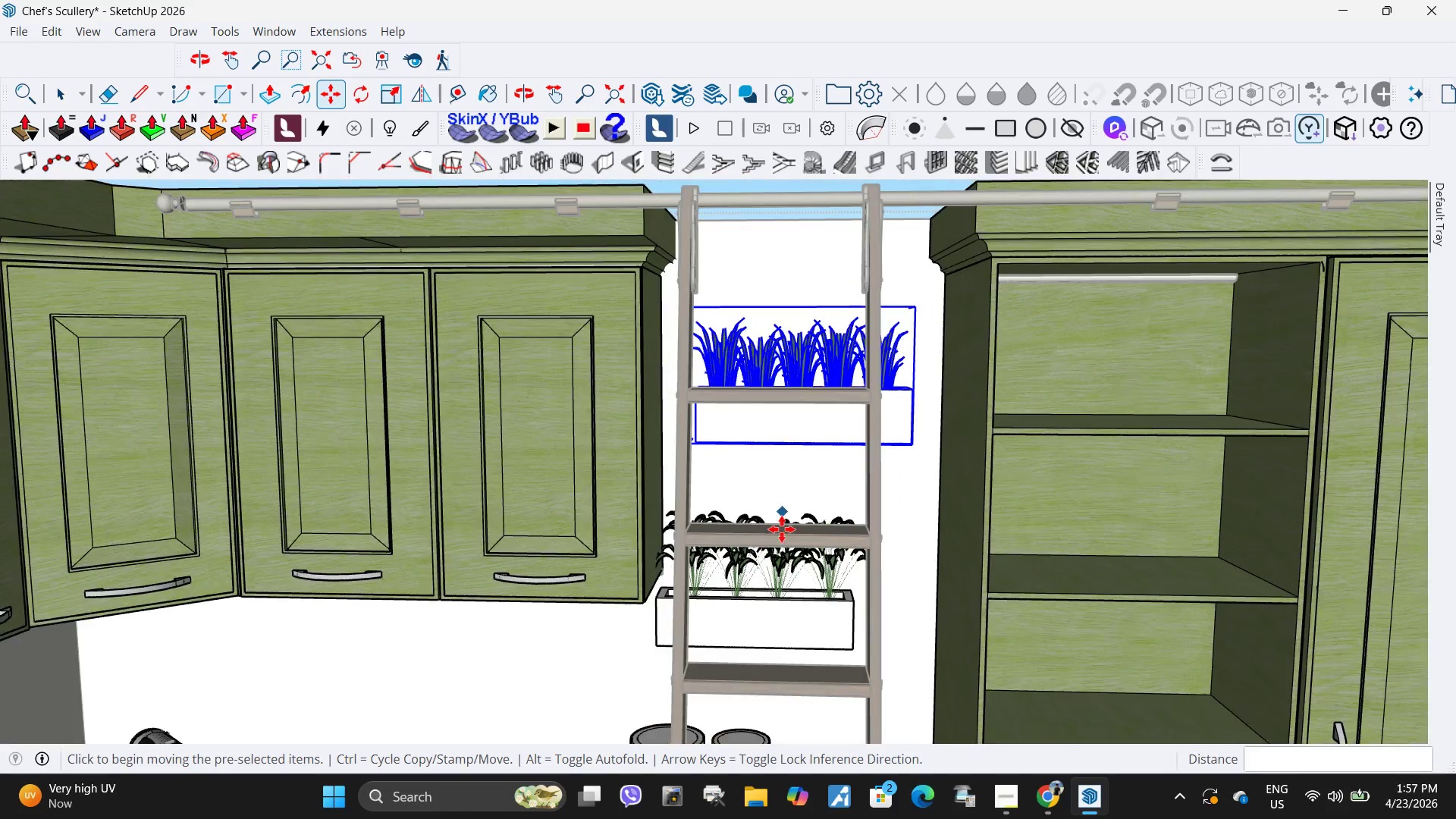 
left_click([774, 605])
 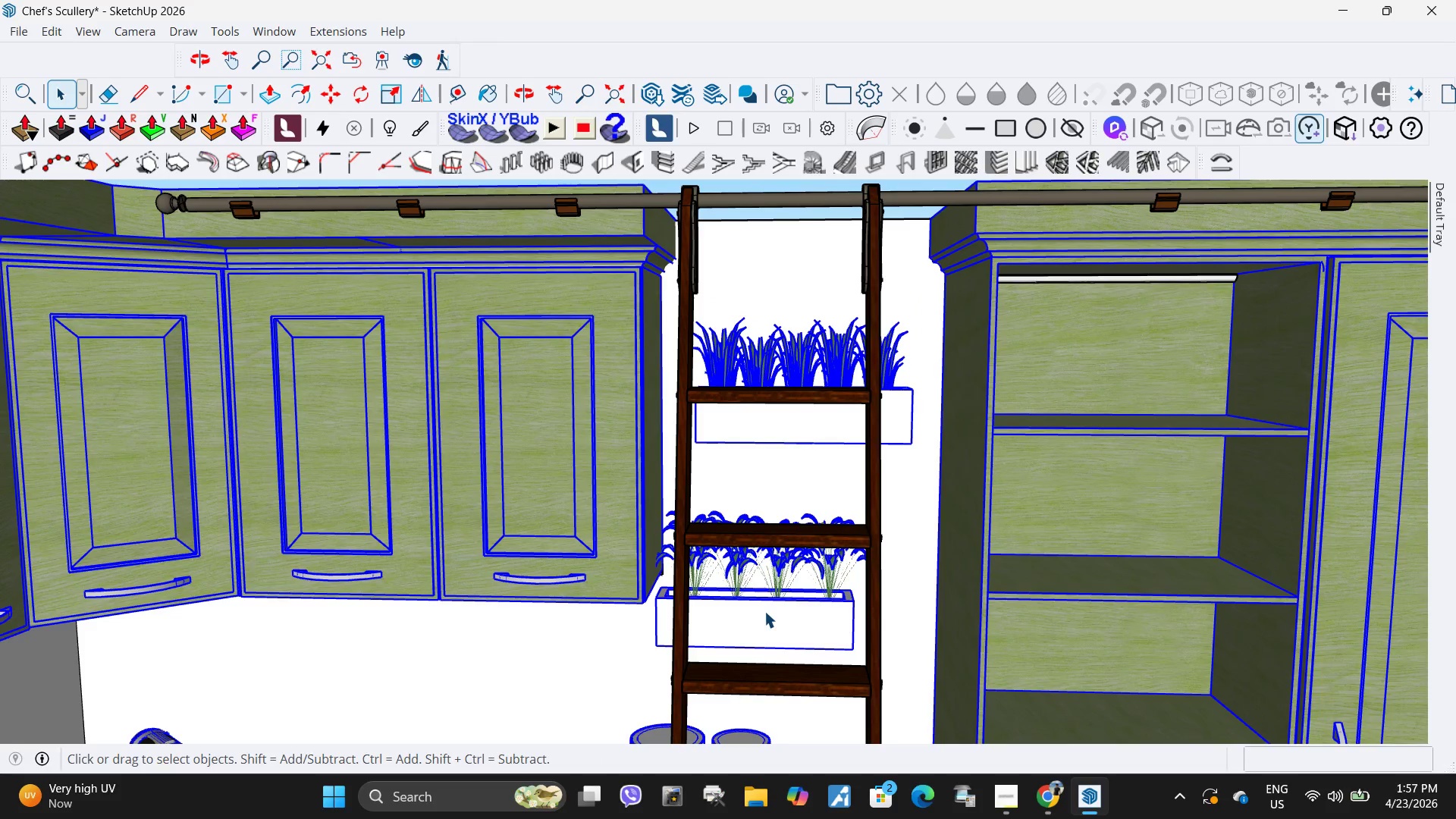 
double_click([764, 611])
 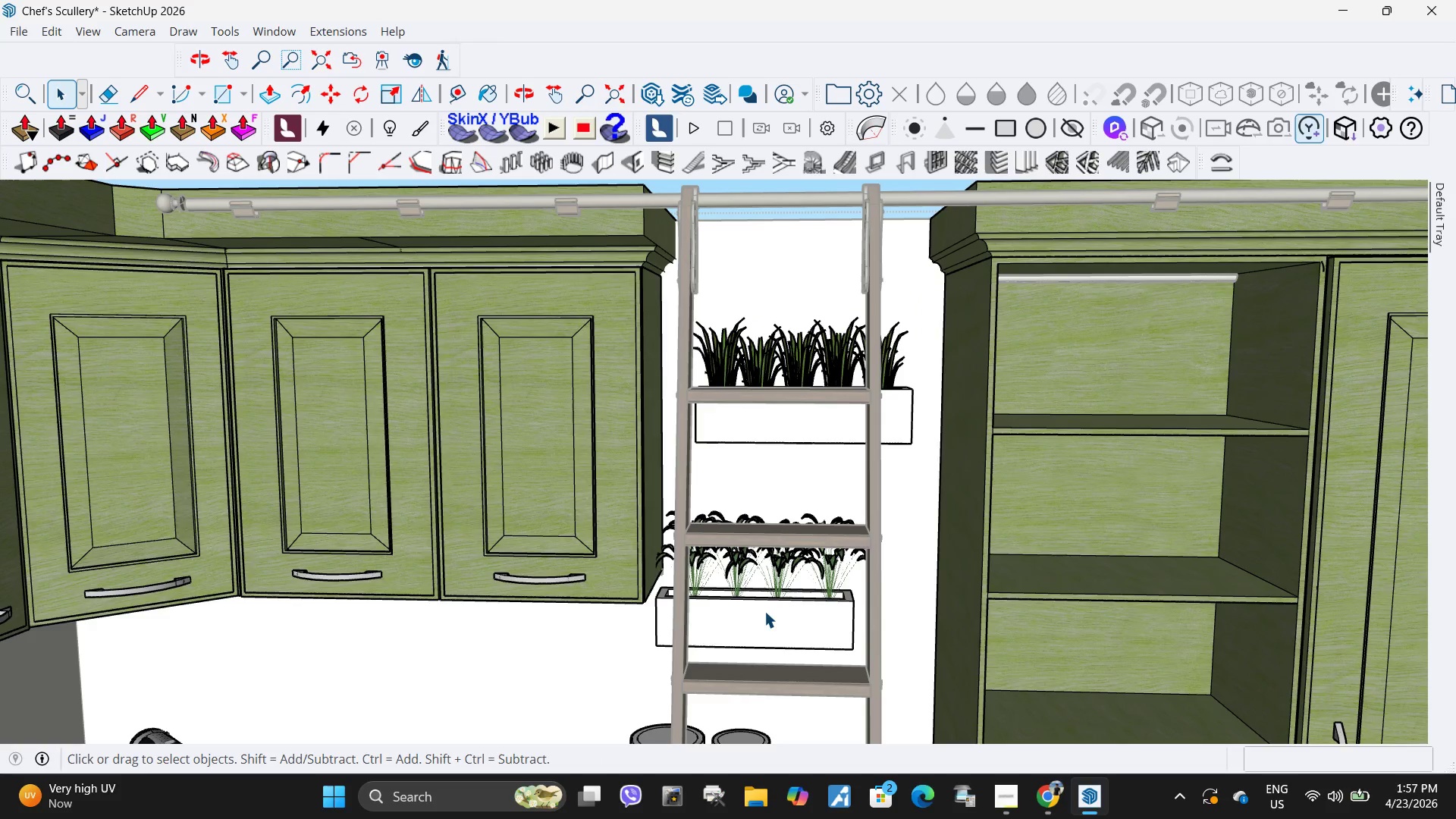 
triple_click([764, 611])
 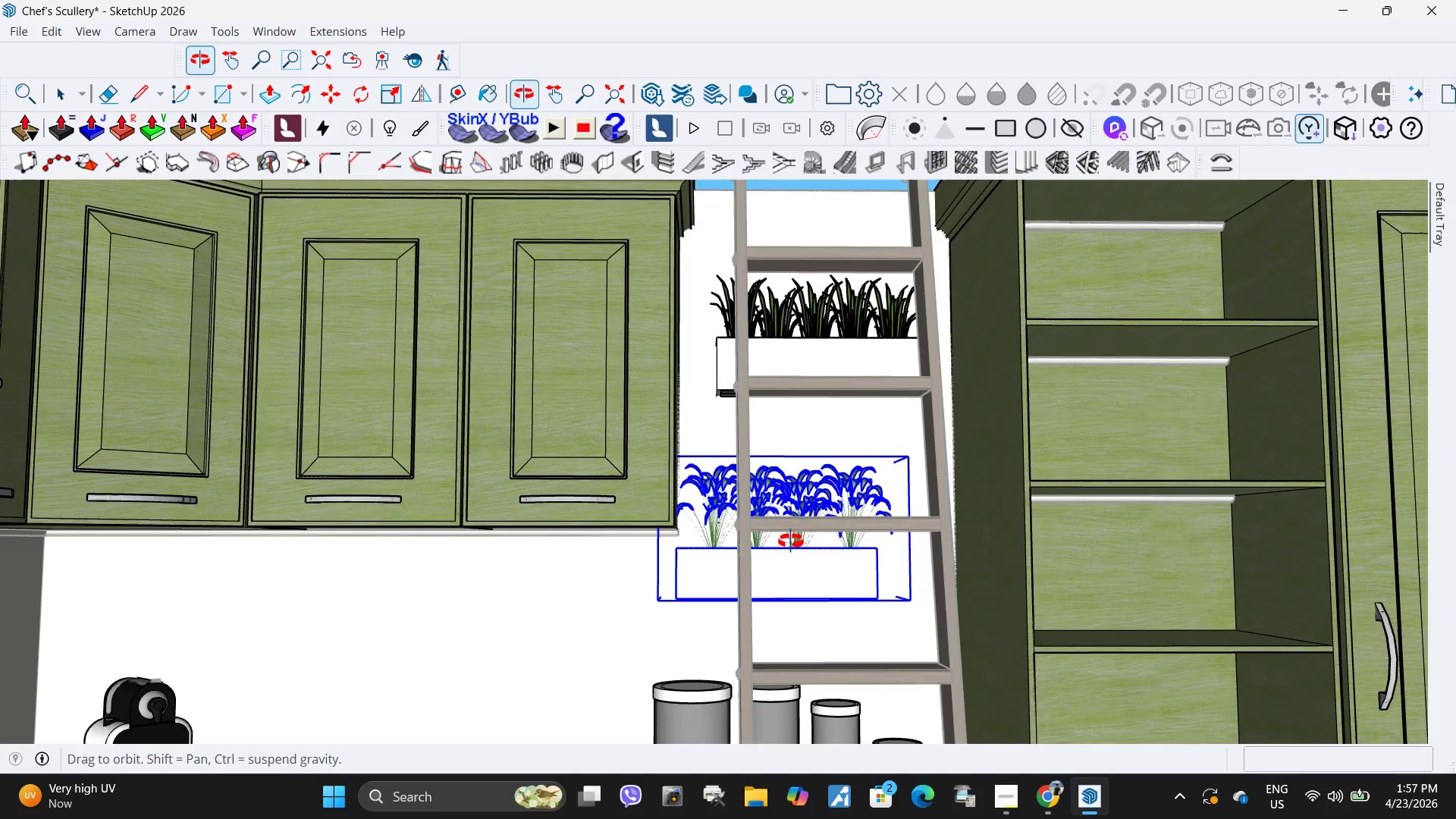 
scroll: coordinate [821, 612], scroll_direction: up, amount: 6.0
 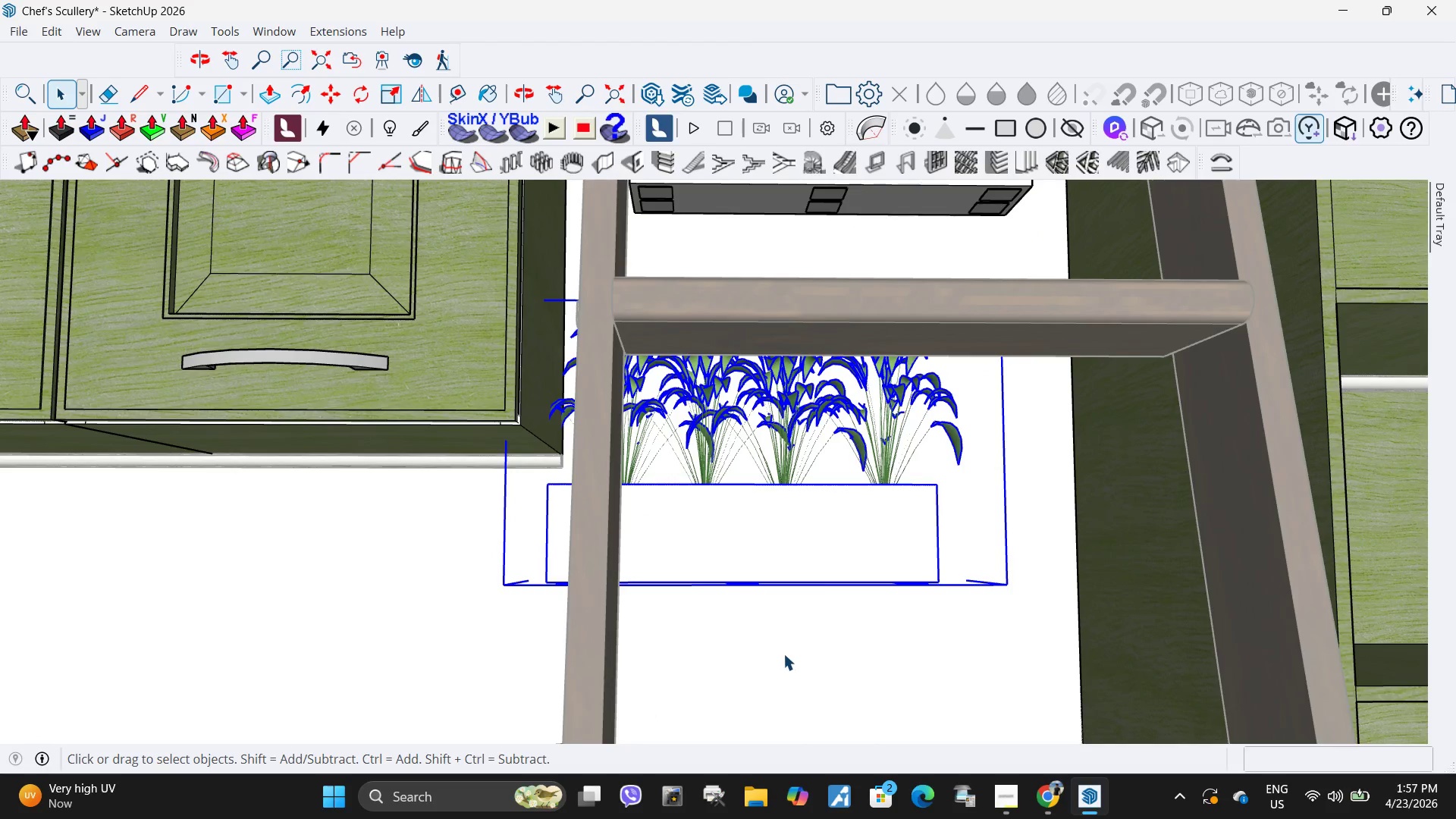 
key(M)
 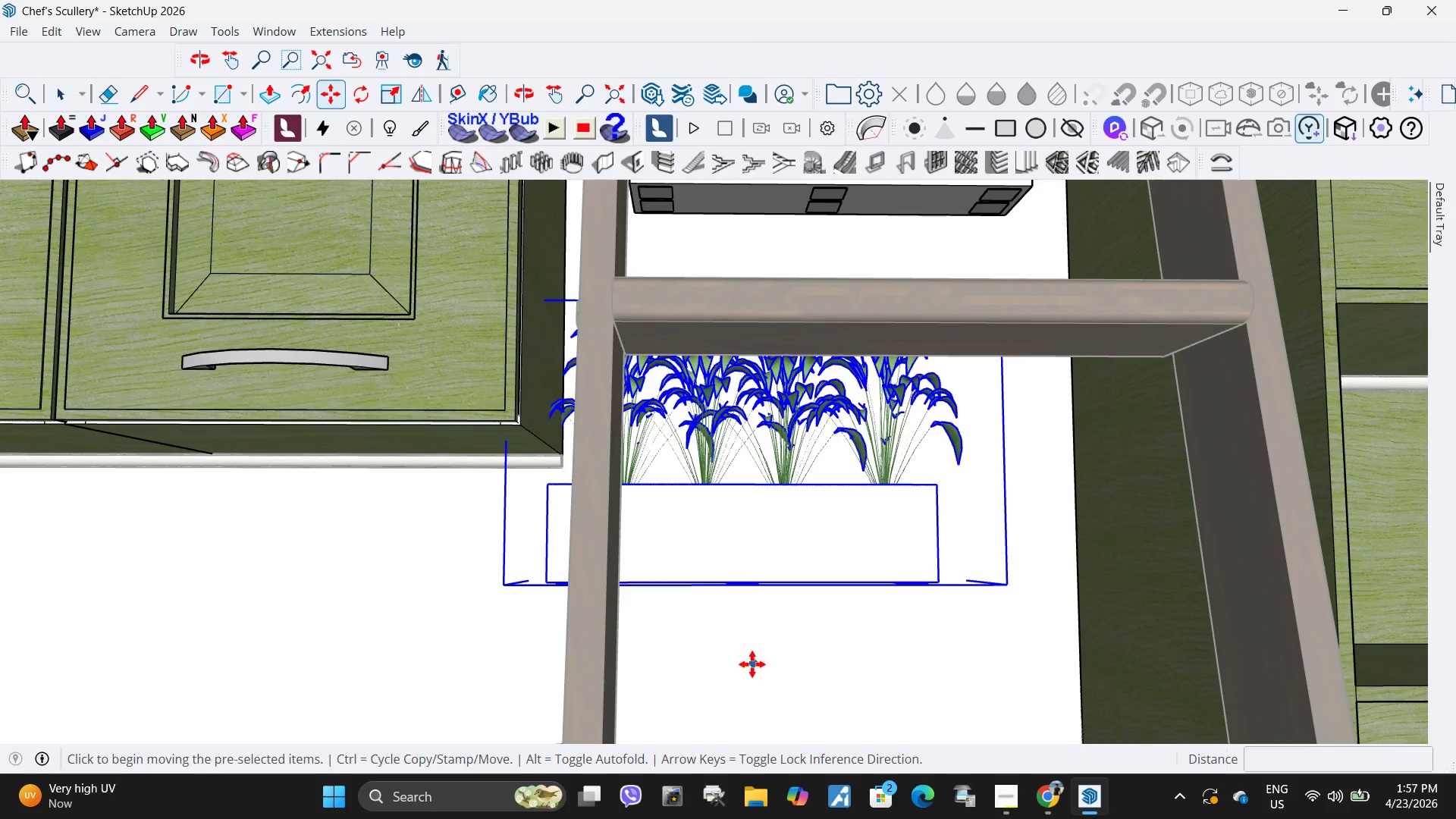 
left_click([752, 665])
 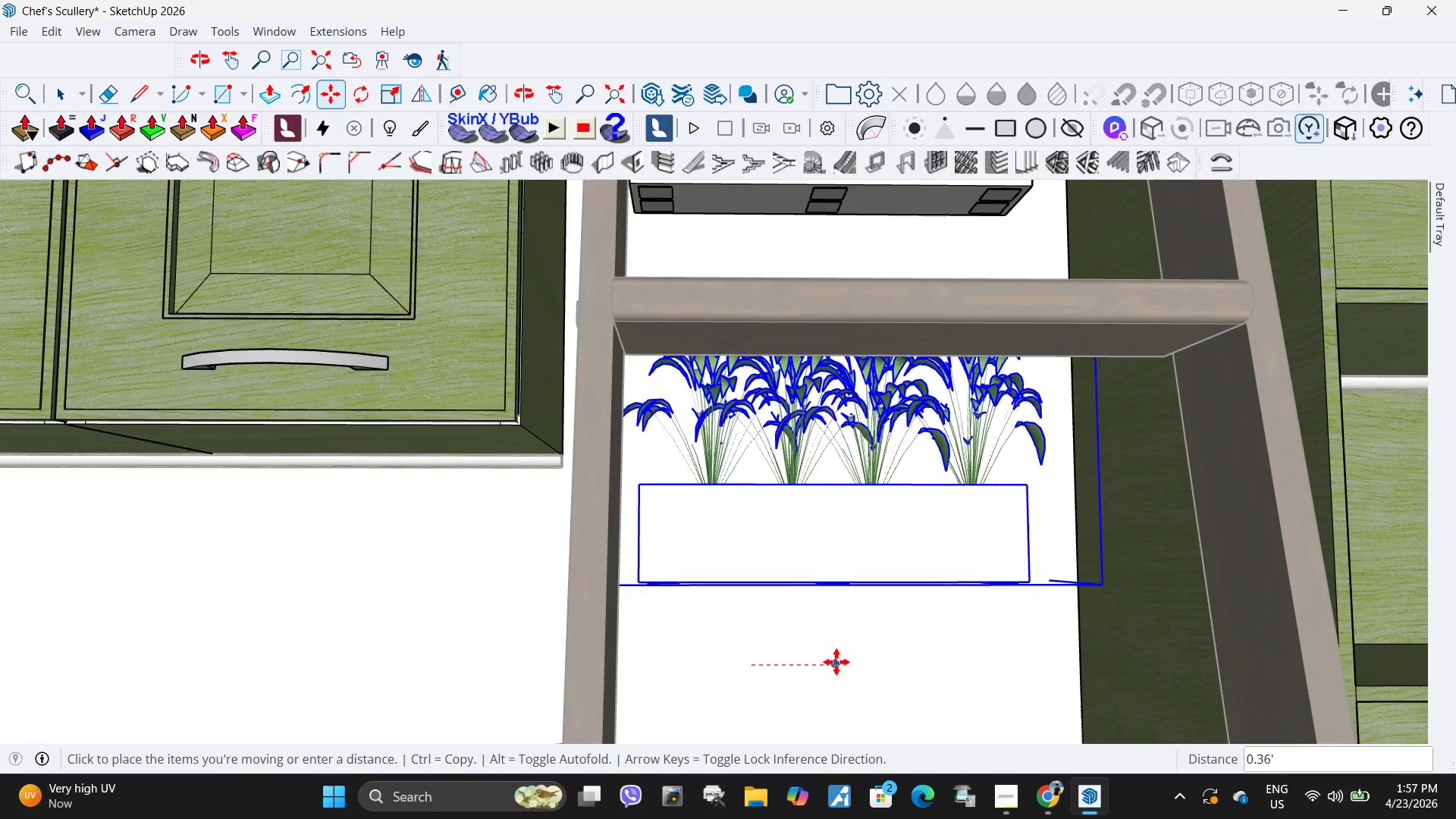 
left_click([836, 662])
 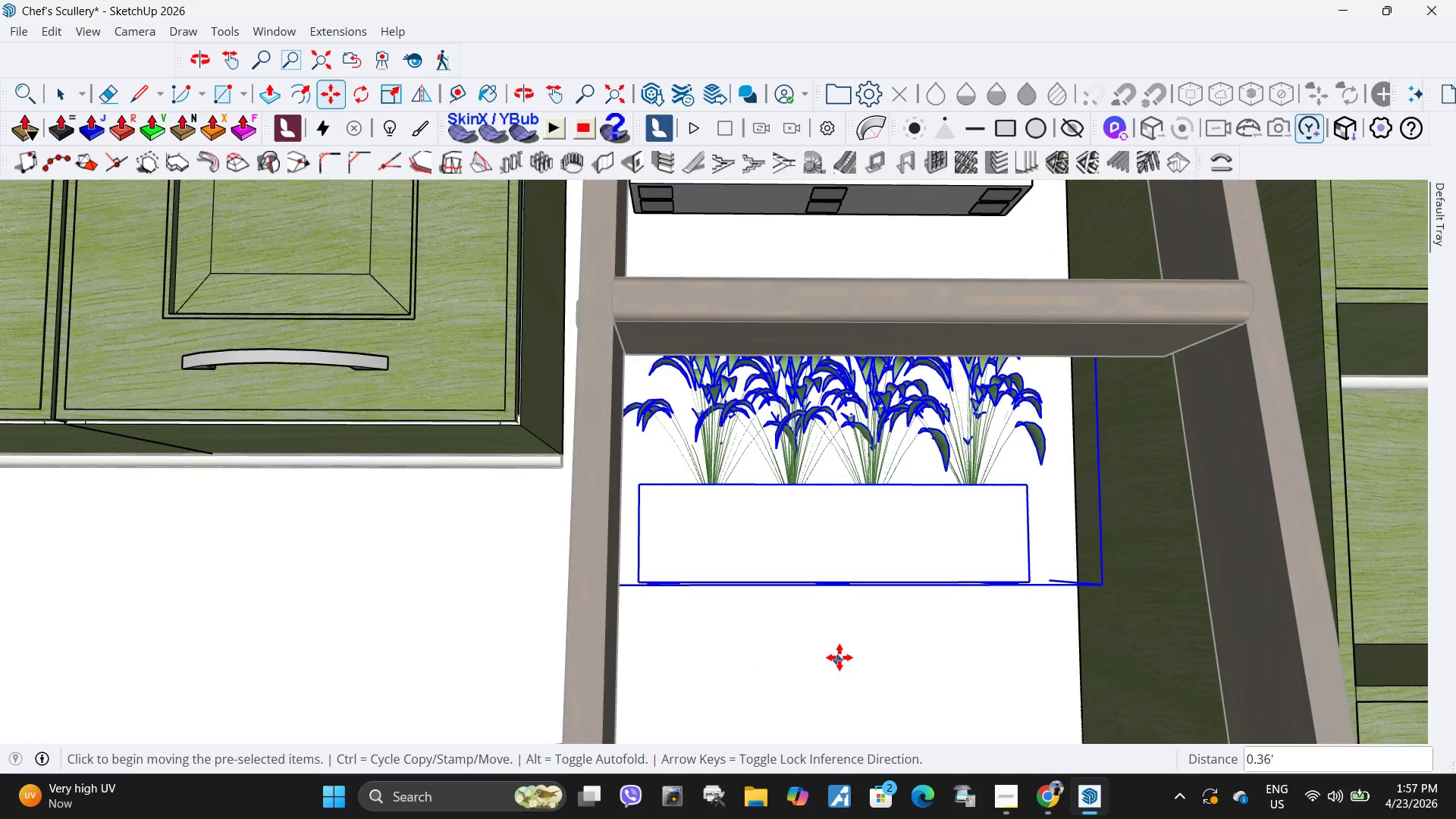 
scroll: coordinate [840, 650], scroll_direction: down, amount: 5.0
 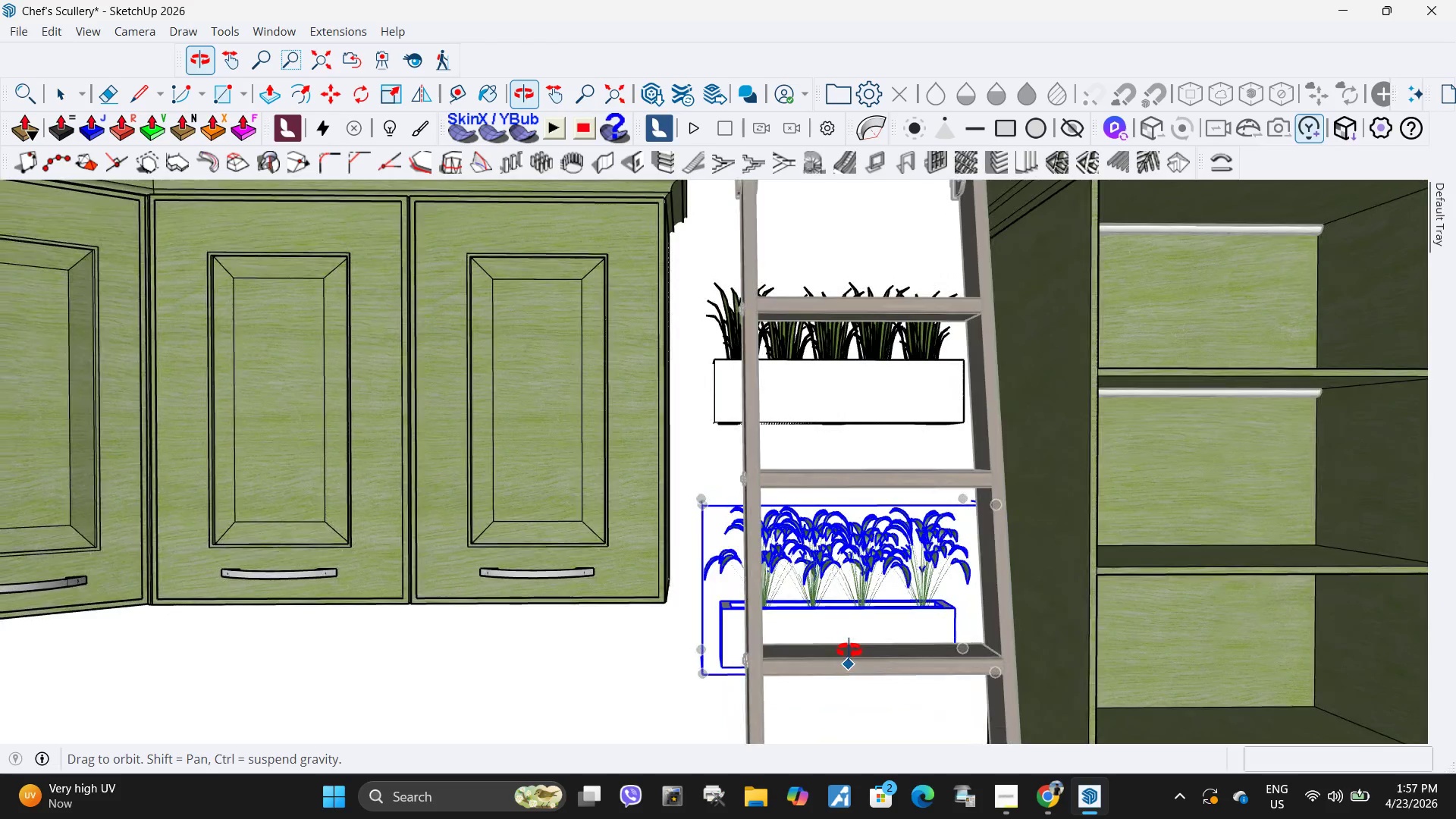 
key(Space)
 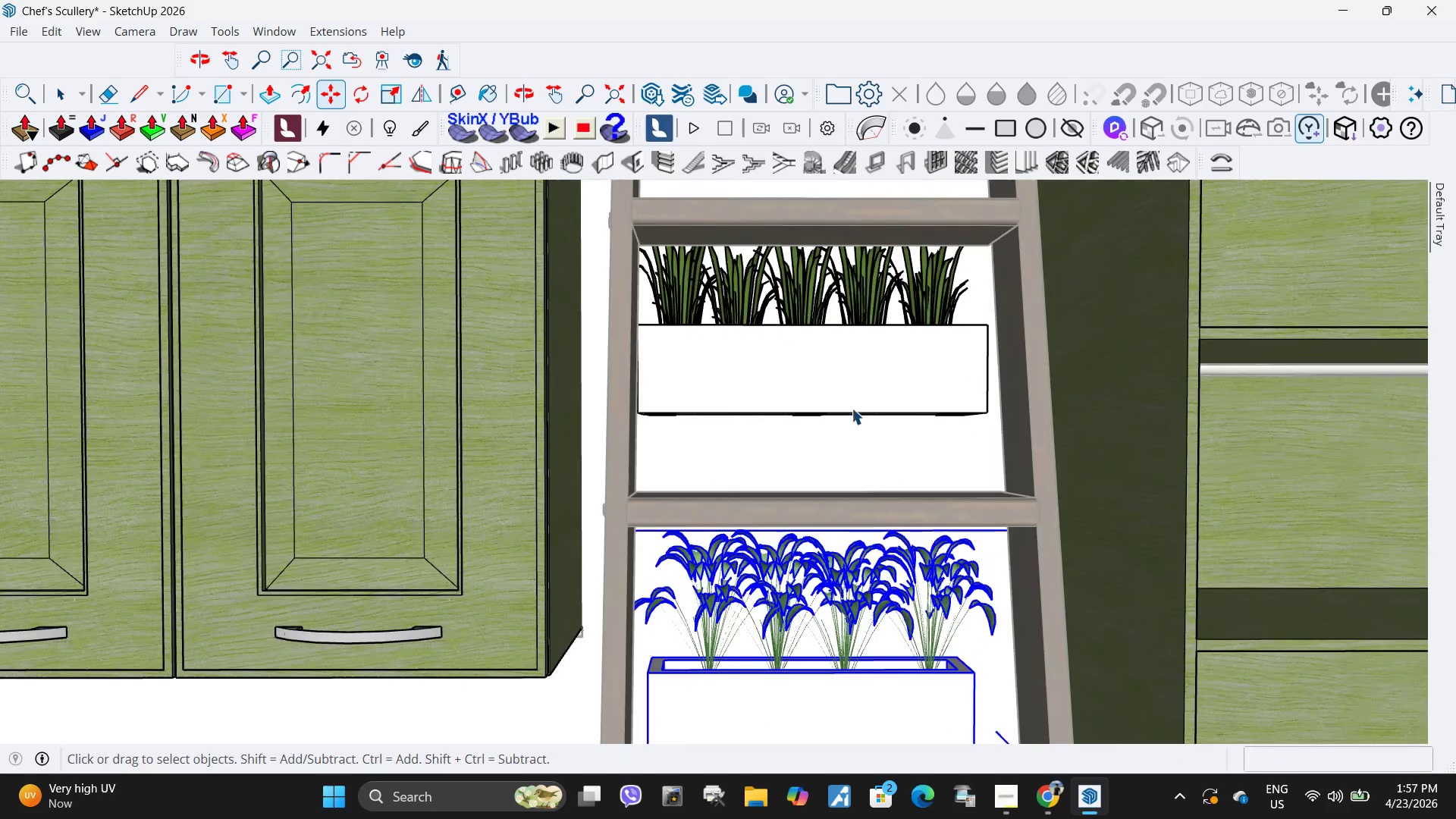 
left_click([852, 394])
 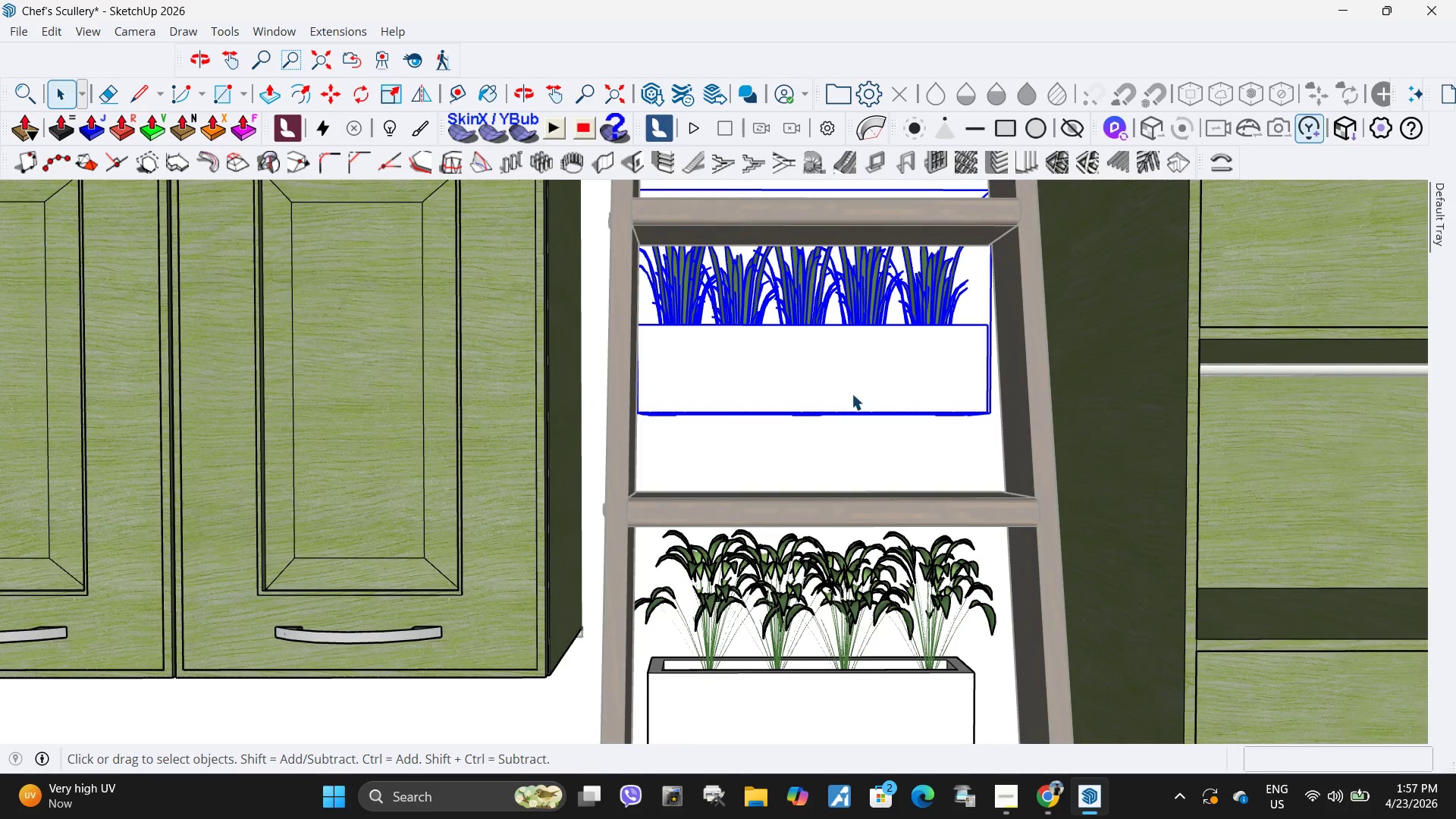 
scroll: coordinate [686, 373], scroll_direction: up, amount: 7.0
 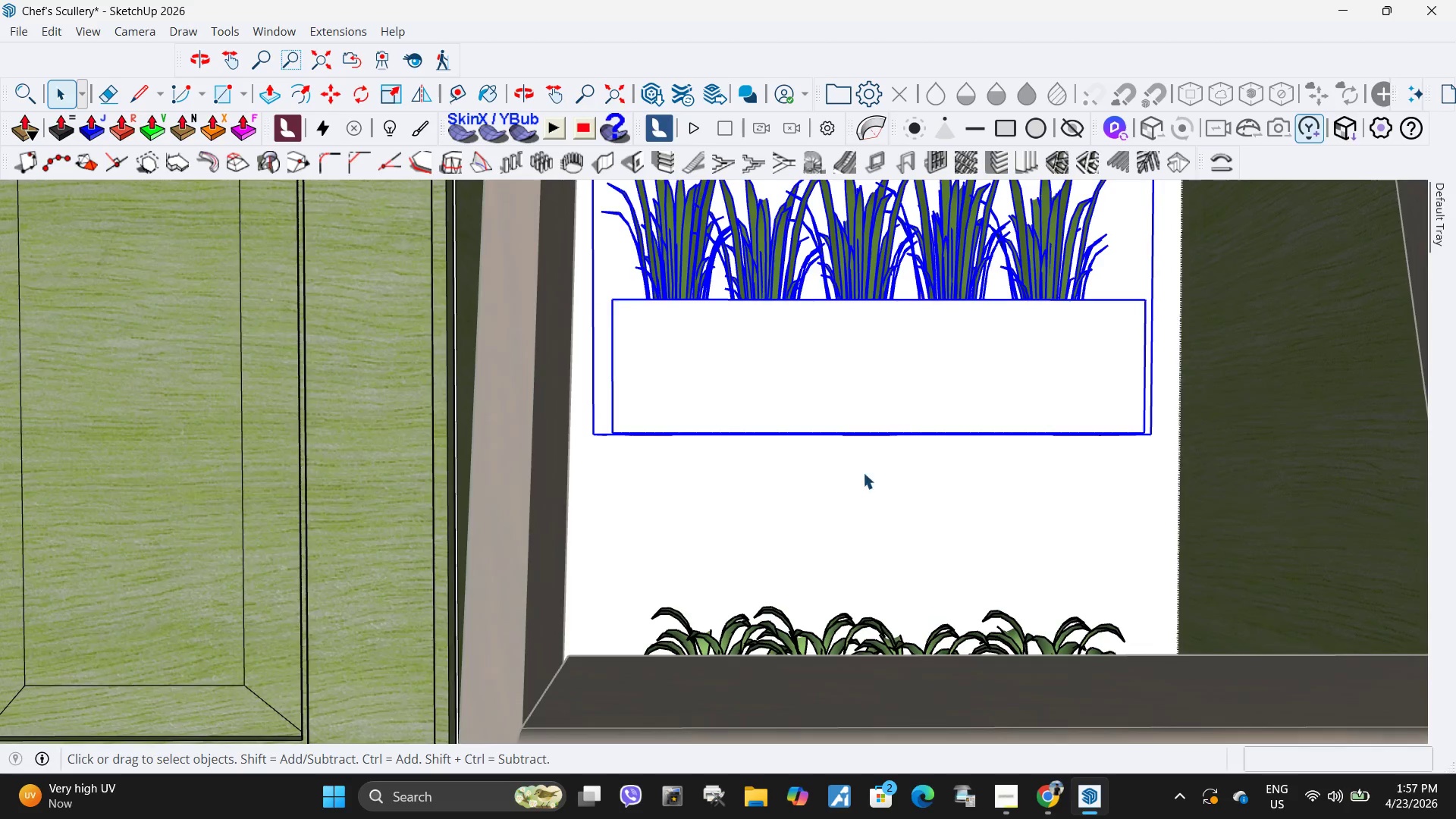 
key(M)
 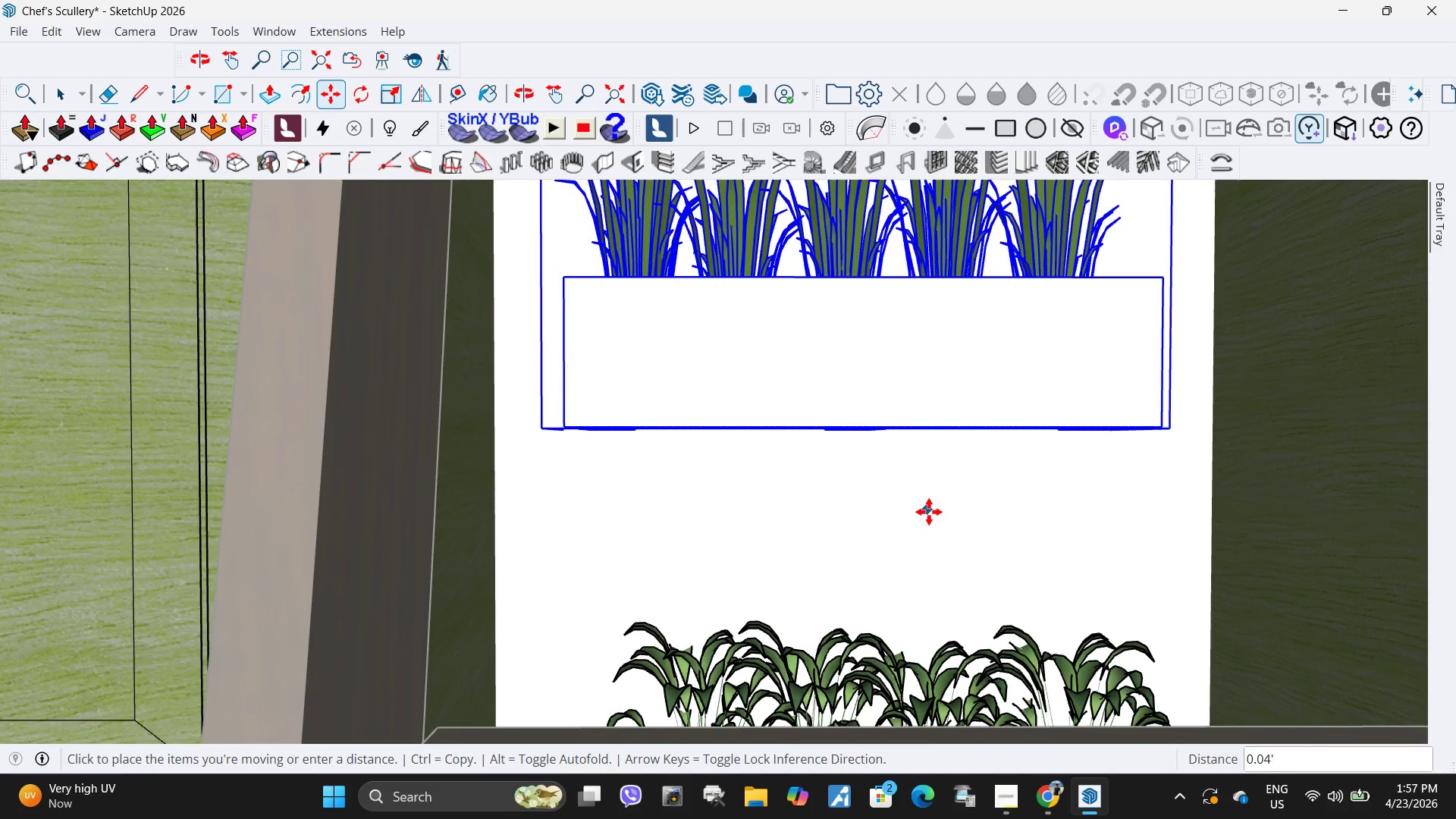 
scroll: coordinate [886, 482], scroll_direction: up, amount: 1.0
 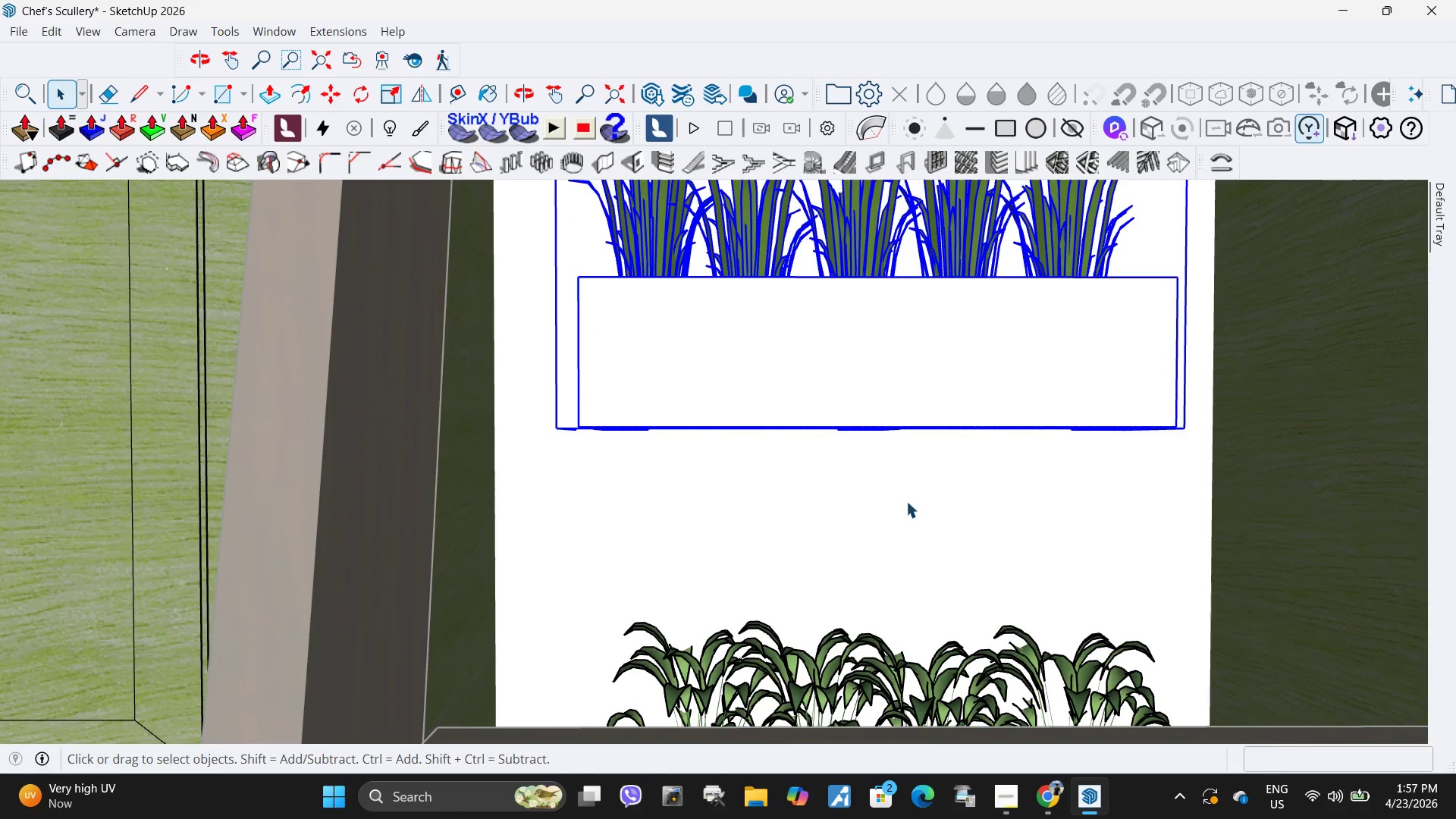 
left_click([929, 512])
 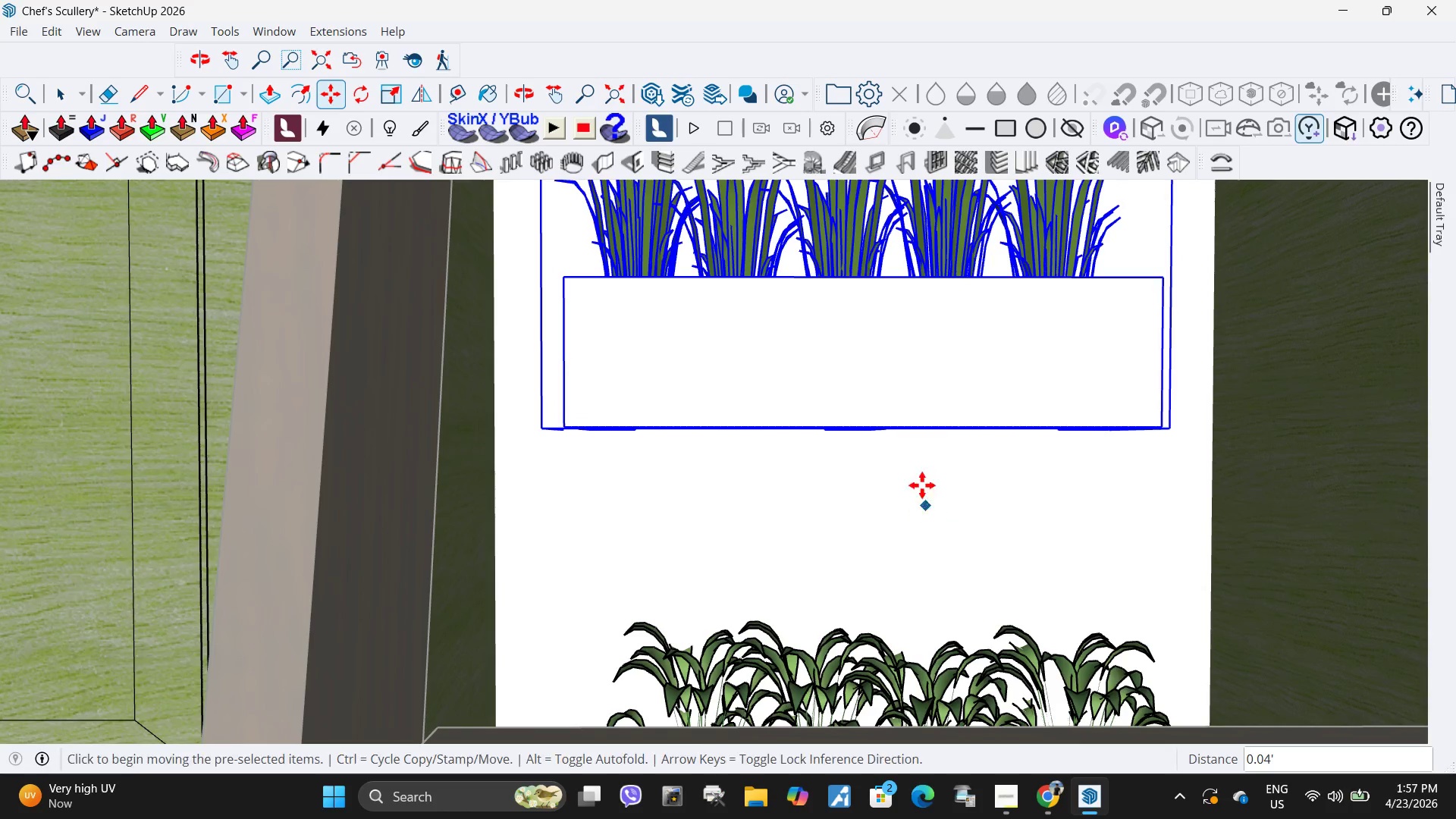 
scroll: coordinate [867, 427], scroll_direction: down, amount: 10.0
 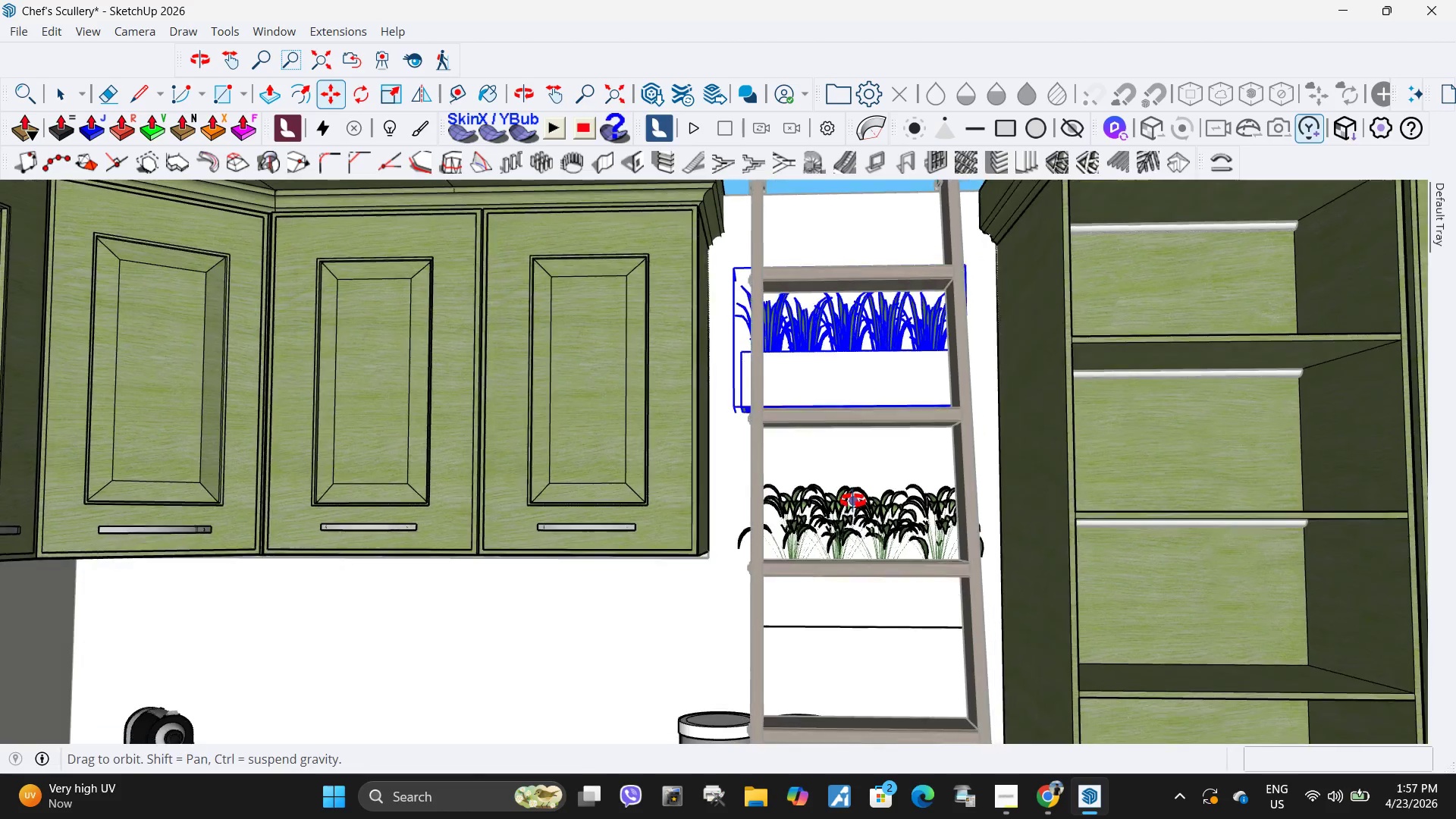 
key(Space)
 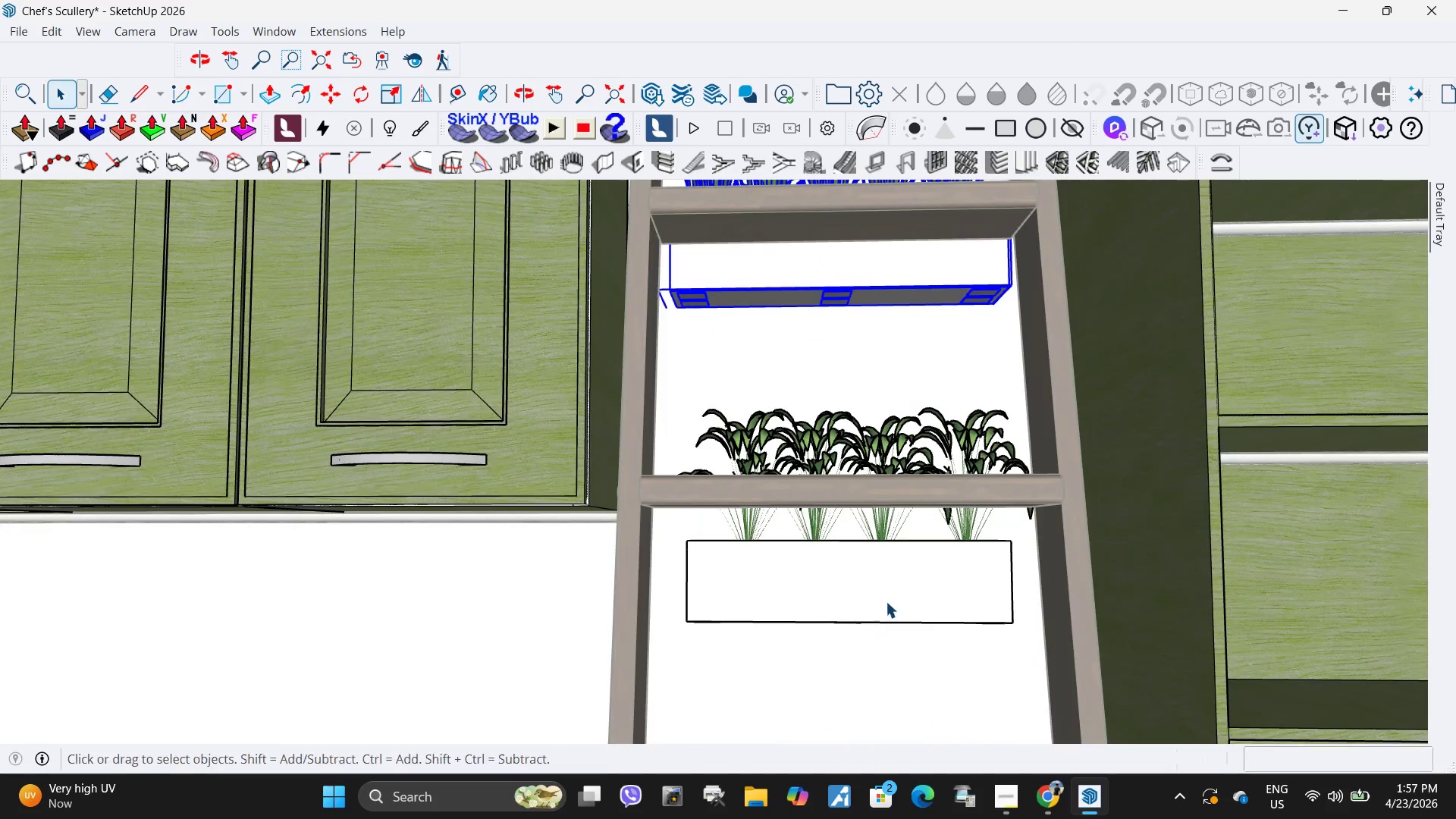 
left_click([886, 597])
 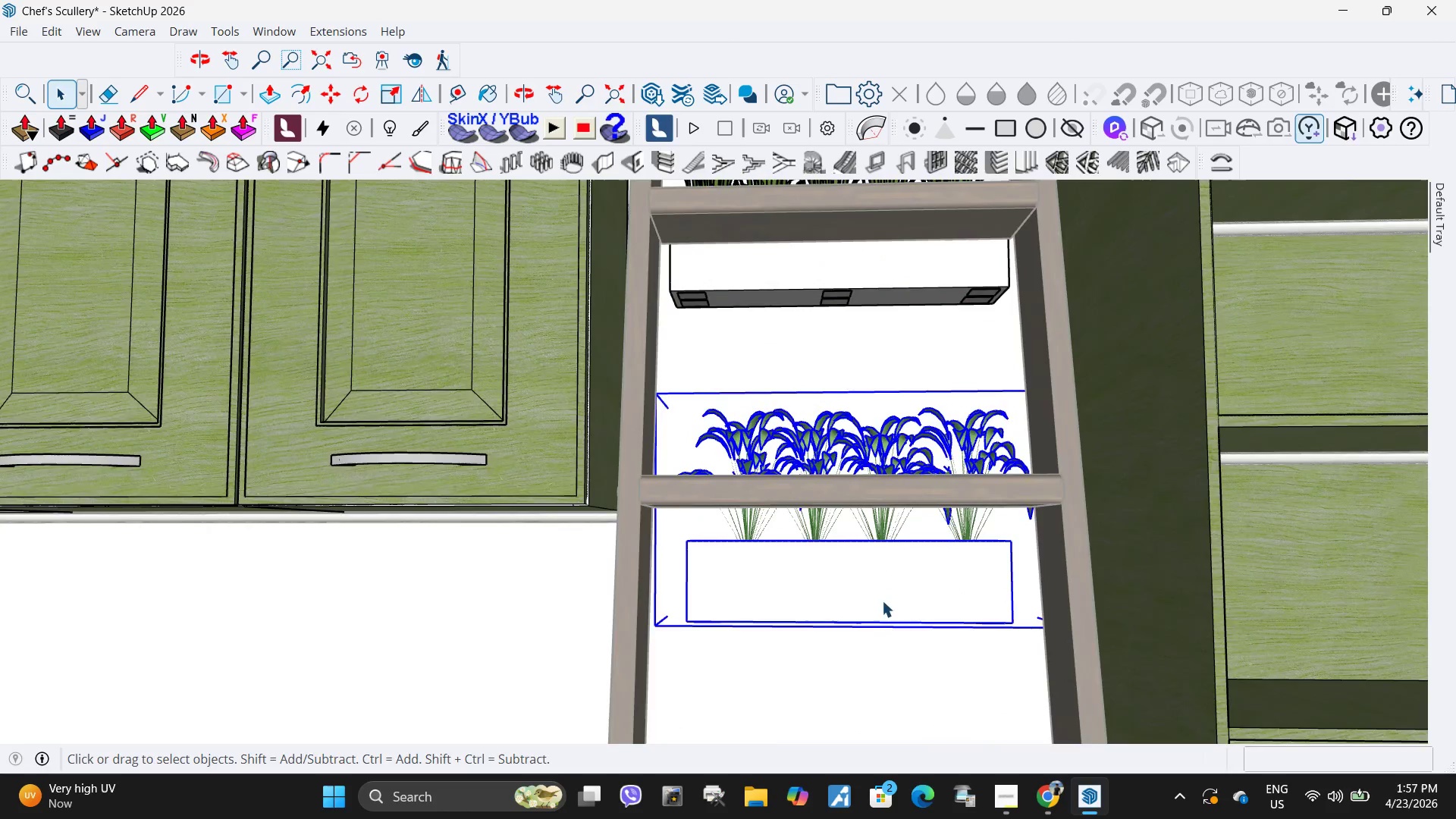 
scroll: coordinate [883, 626], scroll_direction: up, amount: 4.0
 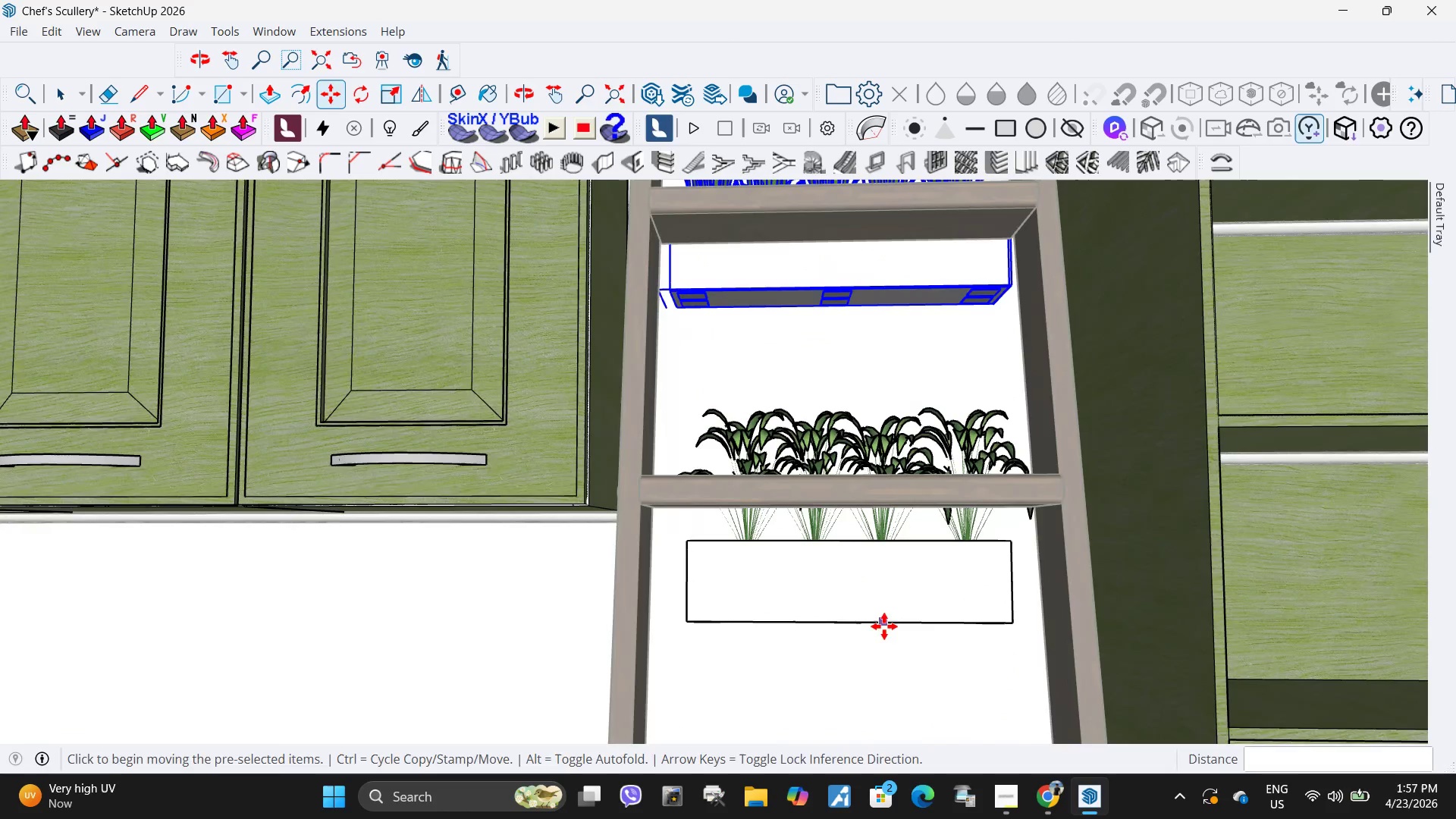 
scroll: coordinate [850, 594], scroll_direction: down, amount: 4.0
 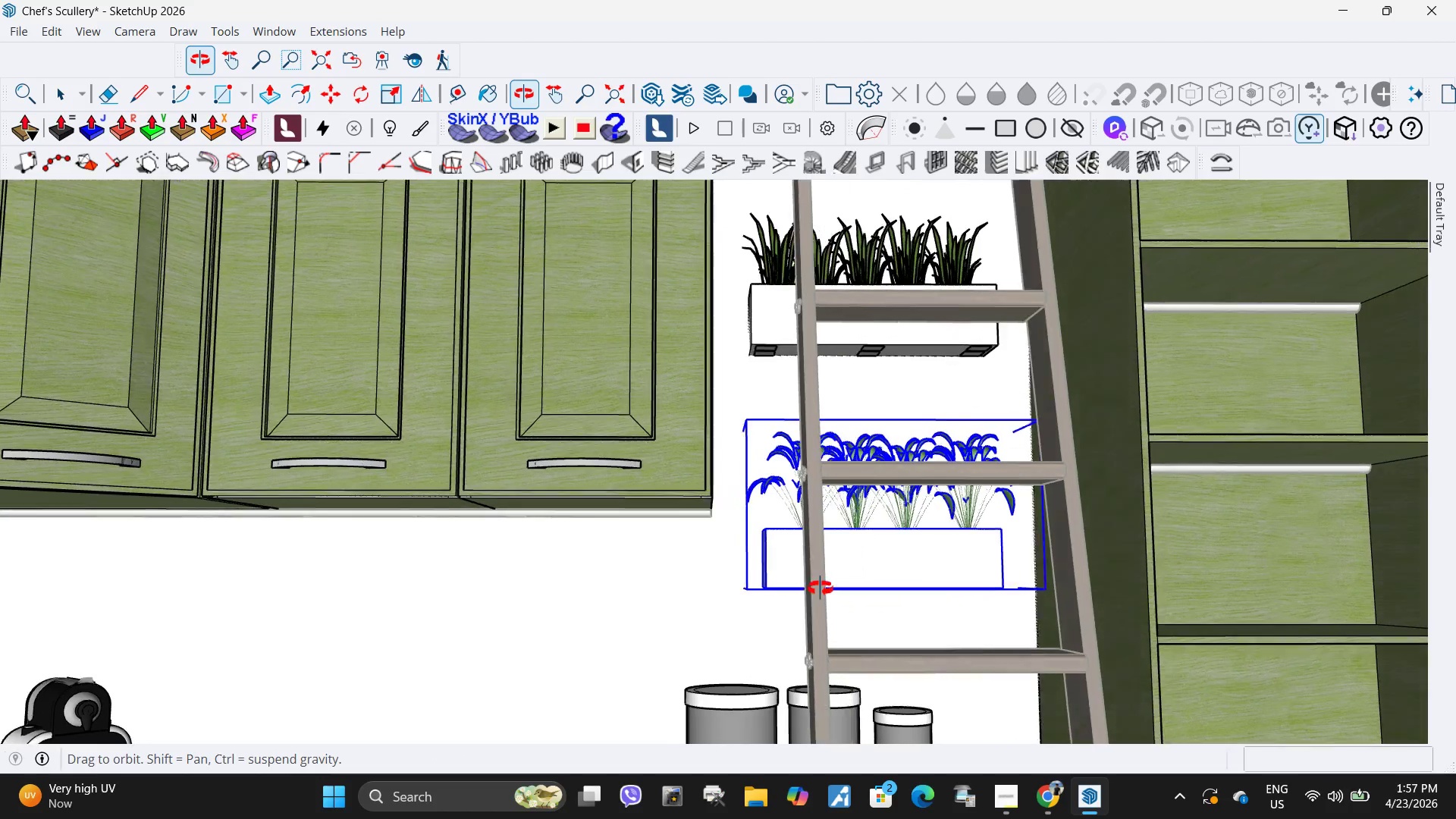 
scroll: coordinate [820, 592], scroll_direction: up, amount: 1.0
 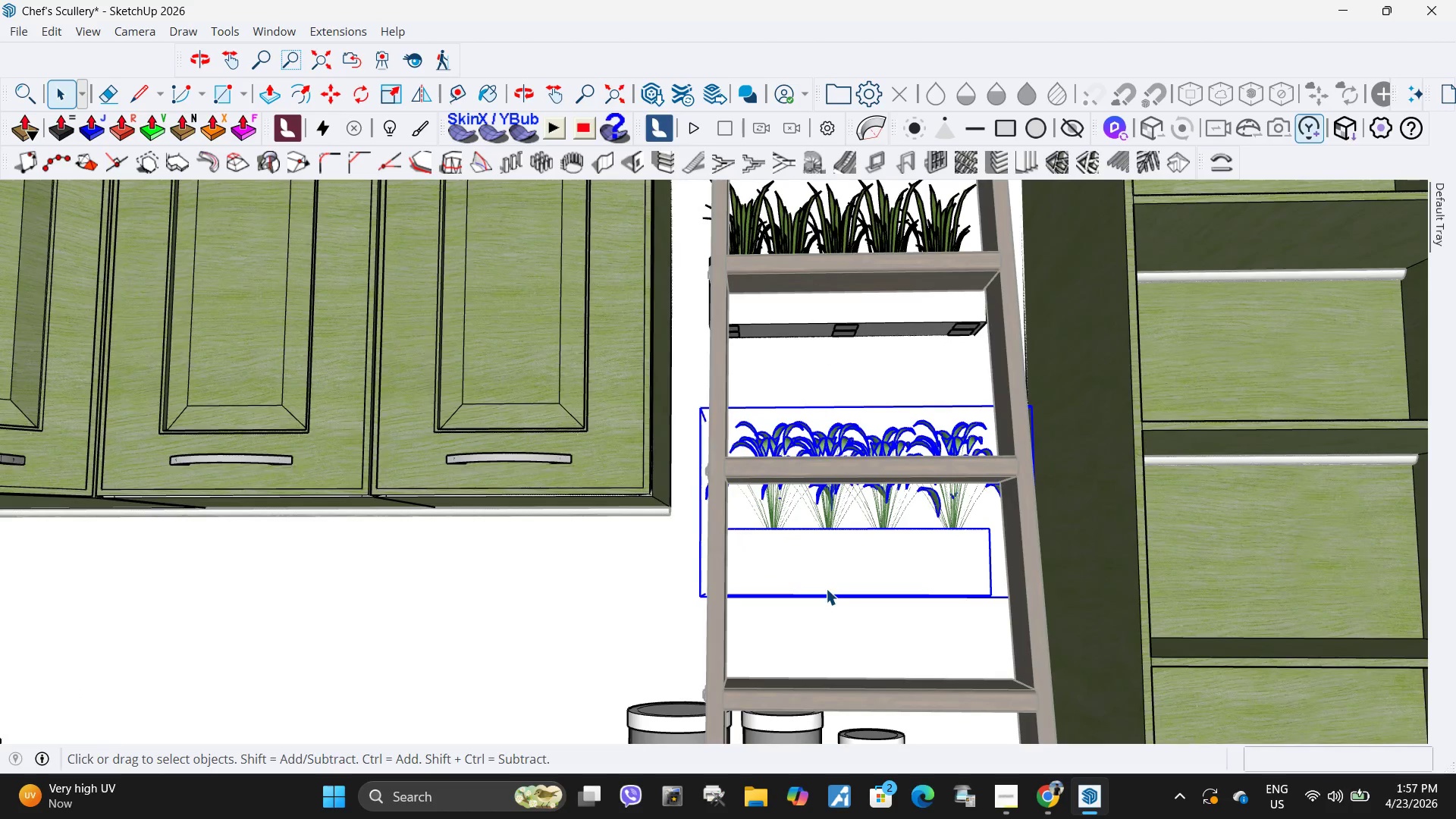 
key(M)
 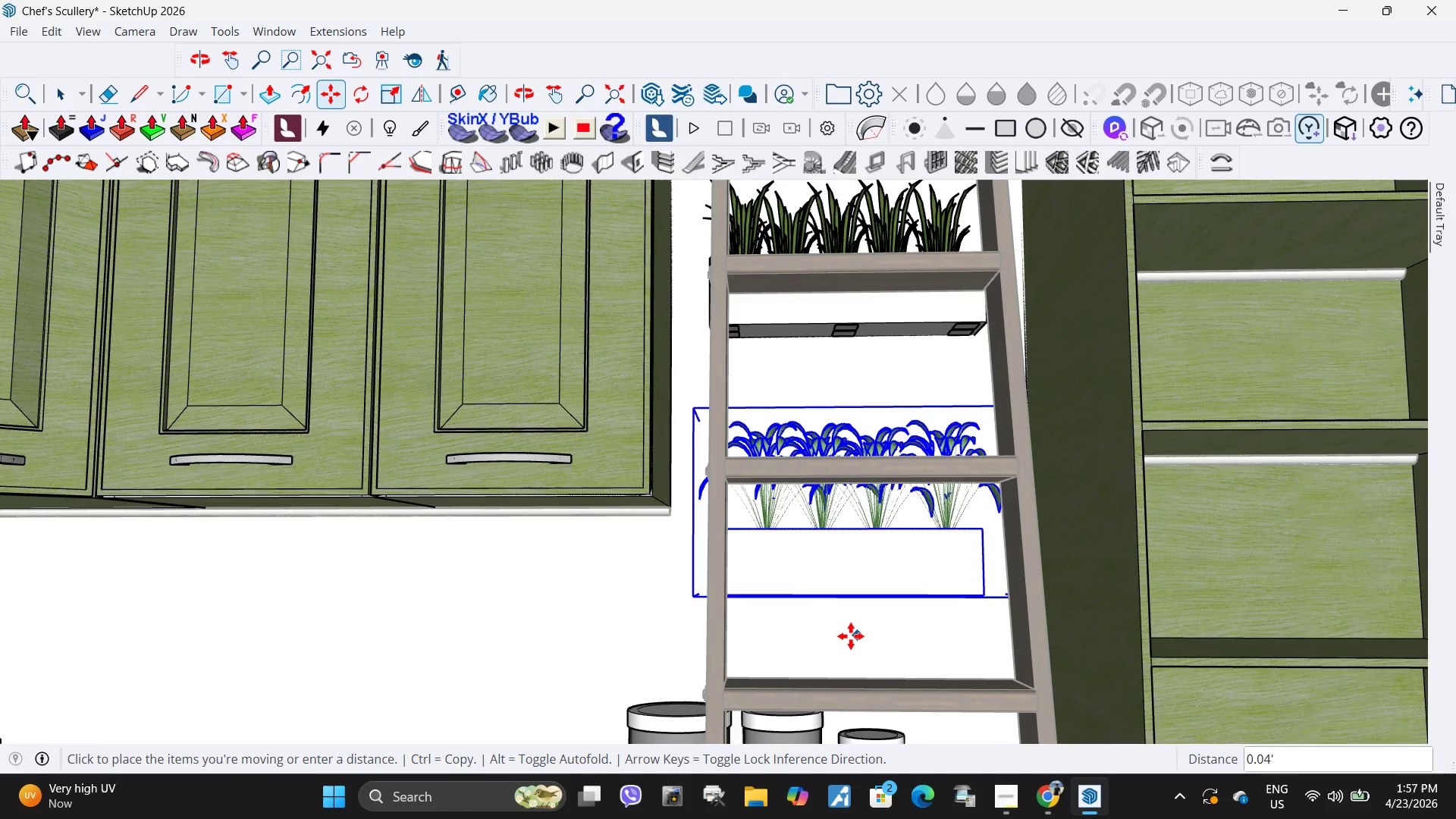 
left_click([851, 636])
 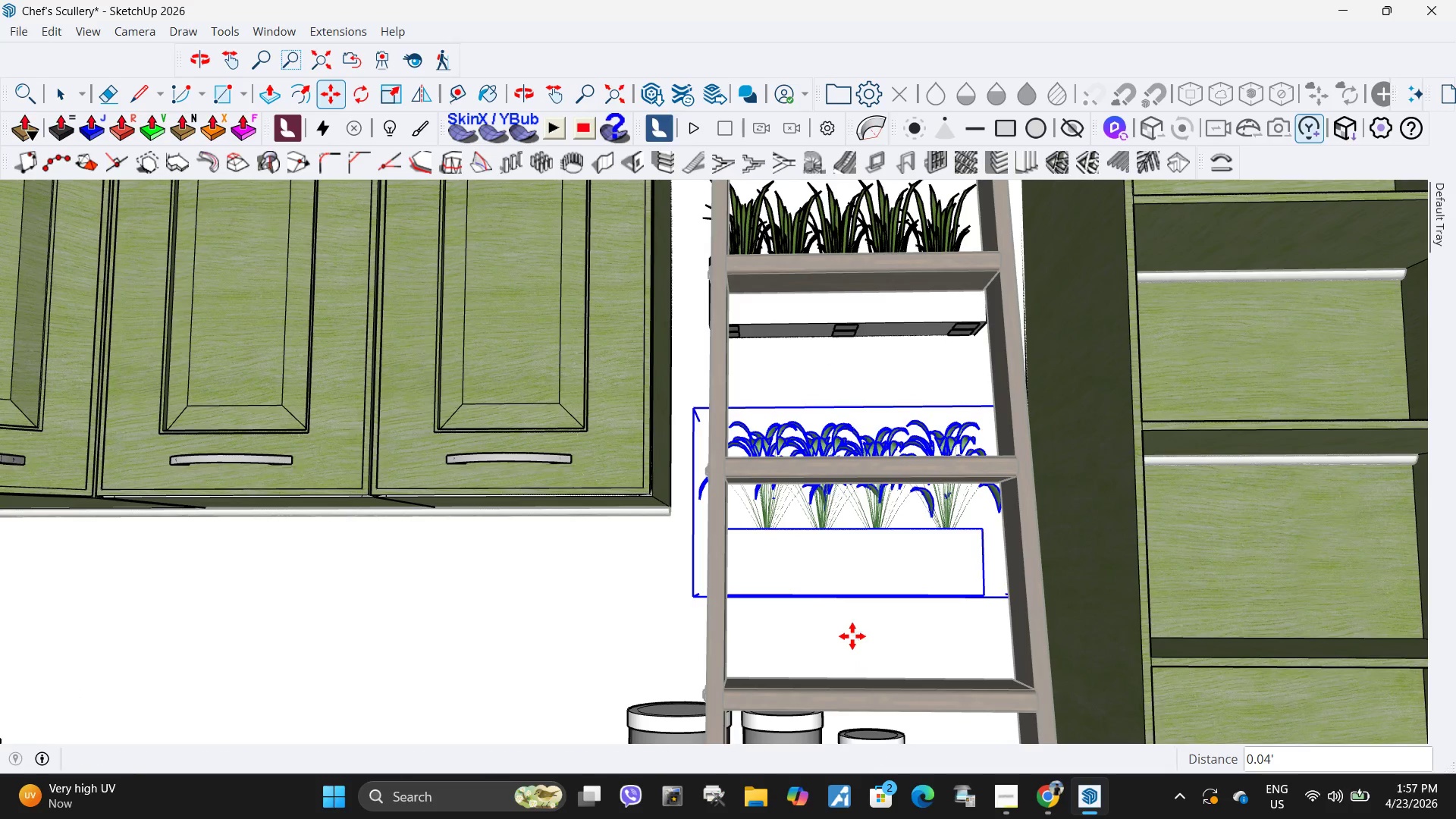 
scroll: coordinate [703, 582], scroll_direction: down, amount: 17.0
 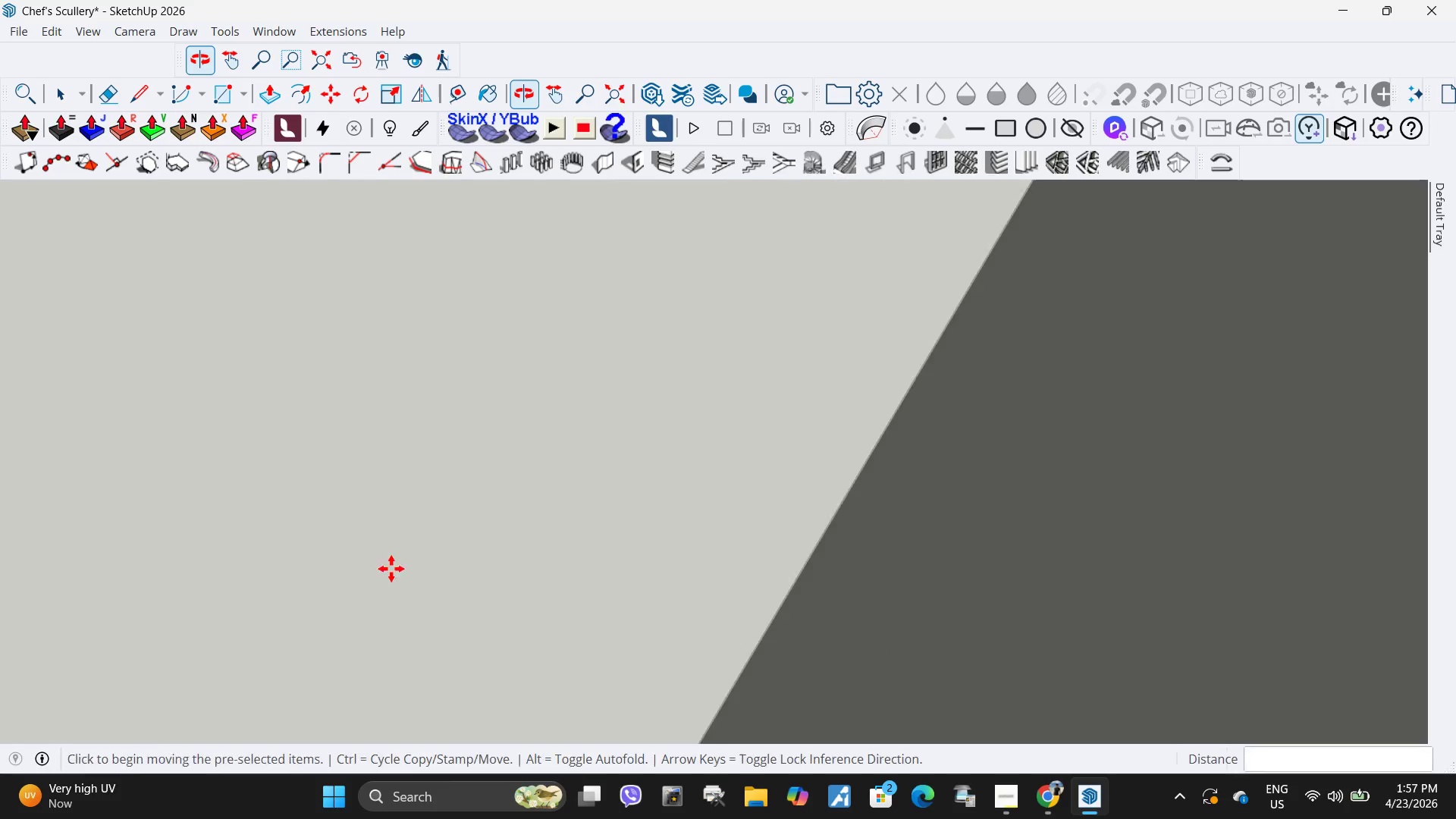 
key(H)
 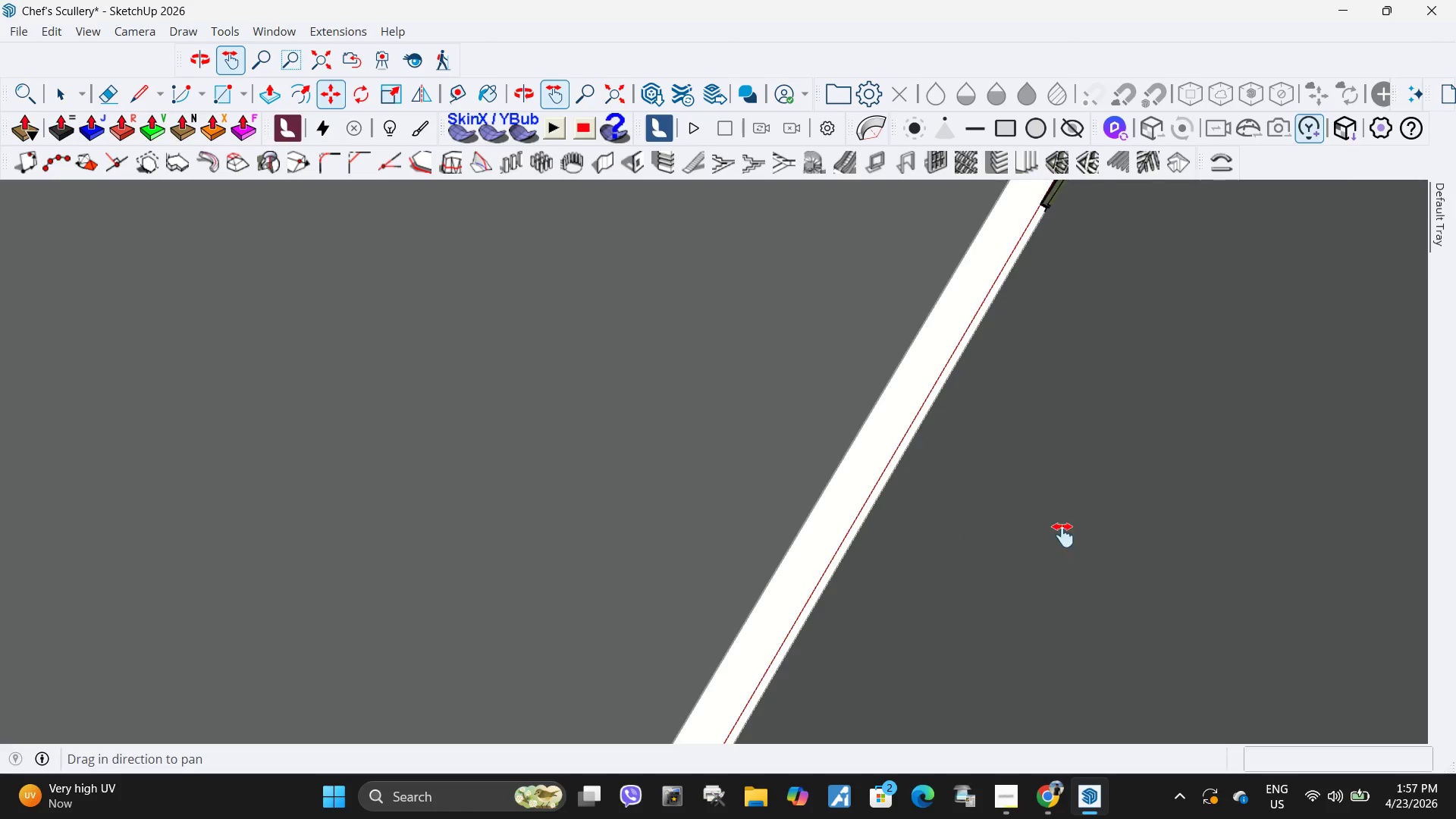 
left_click_drag(start_coordinate=[1070, 535], to_coordinate=[335, 306])
 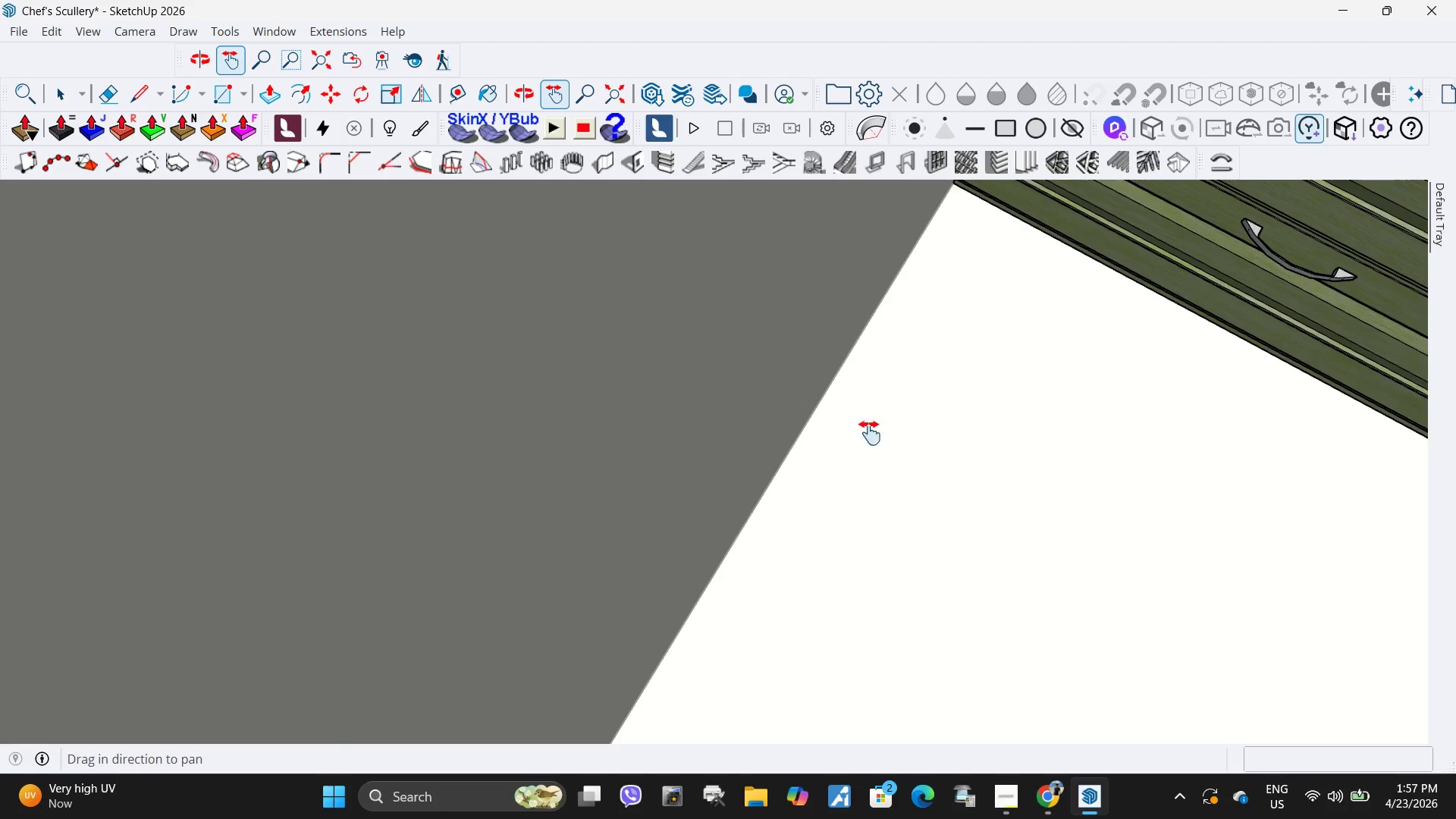 
scroll: coordinate [424, 409], scroll_direction: down, amount: 36.0
 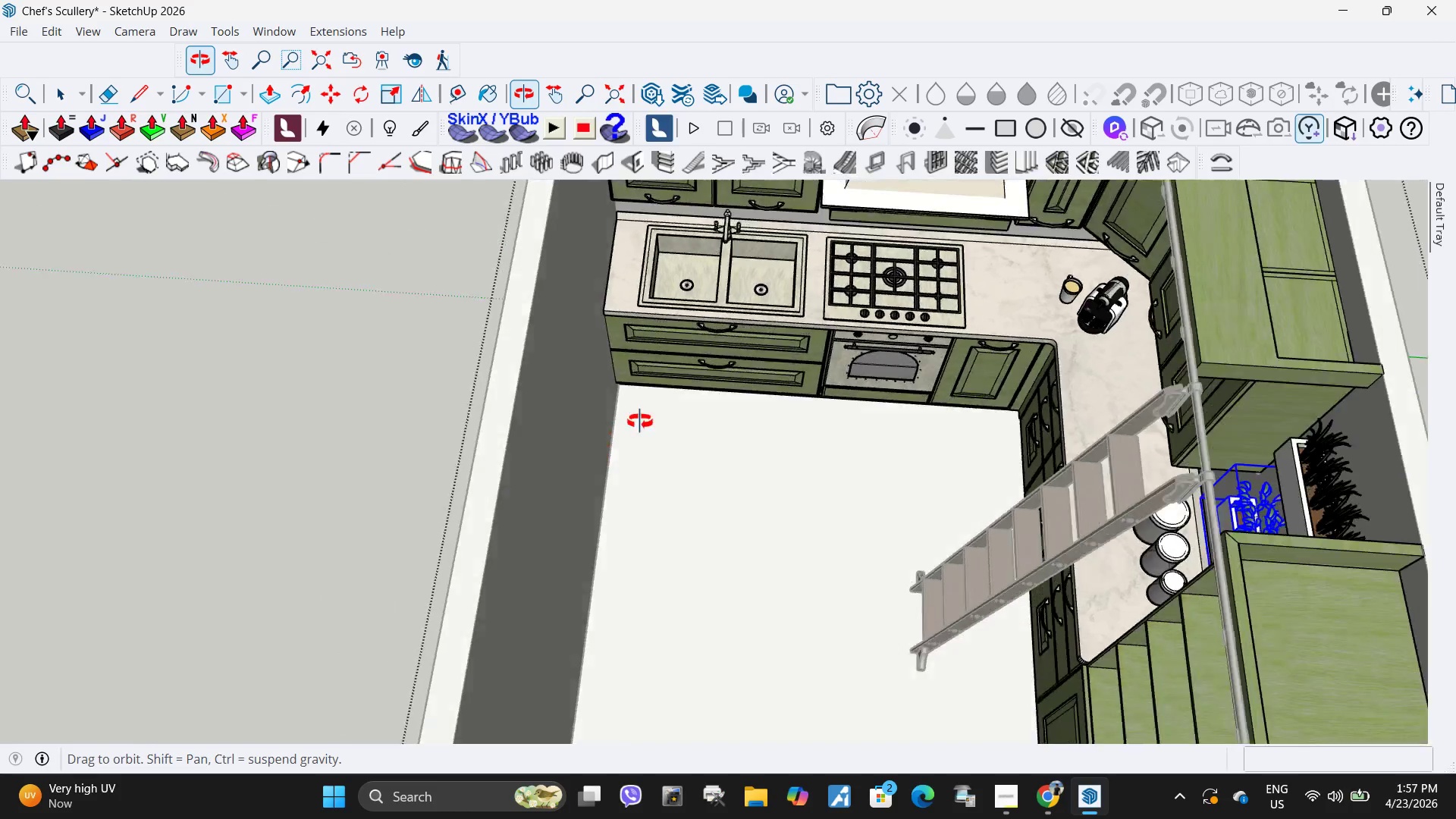 
left_click_drag(start_coordinate=[689, 402], to_coordinate=[592, 667])
 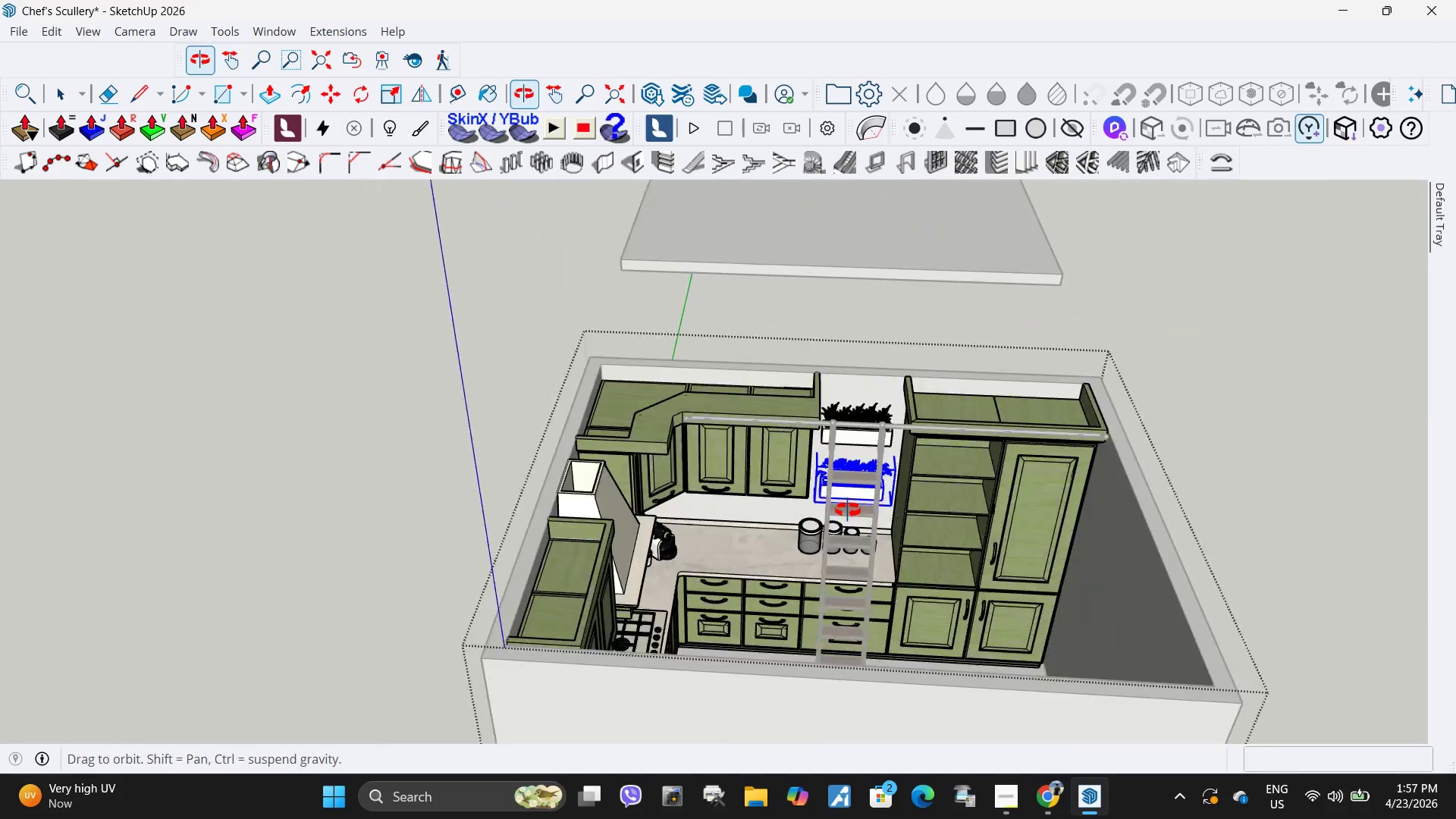 
scroll: coordinate [627, 475], scroll_direction: down, amount: 5.0
 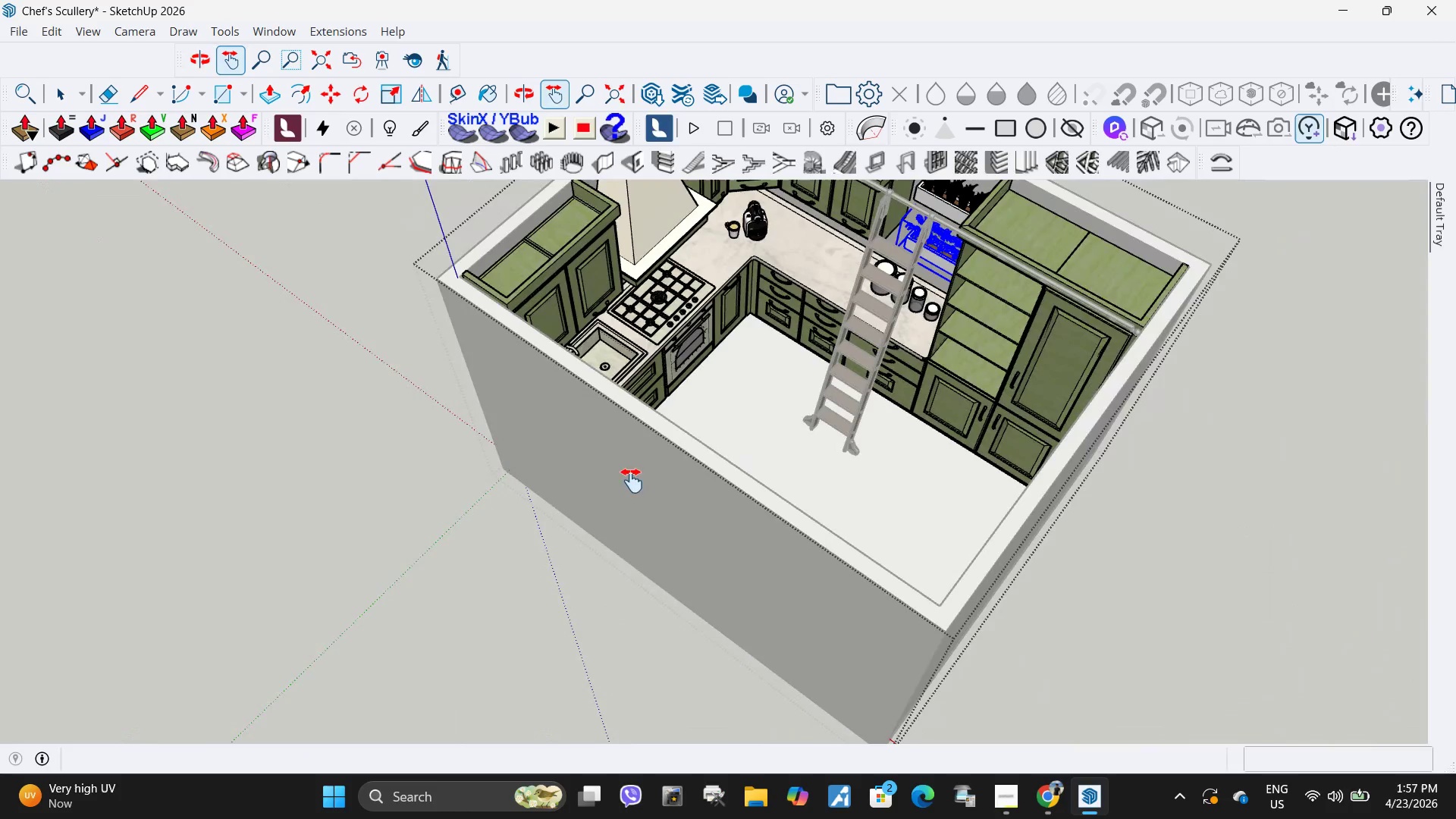 
key(Space)
 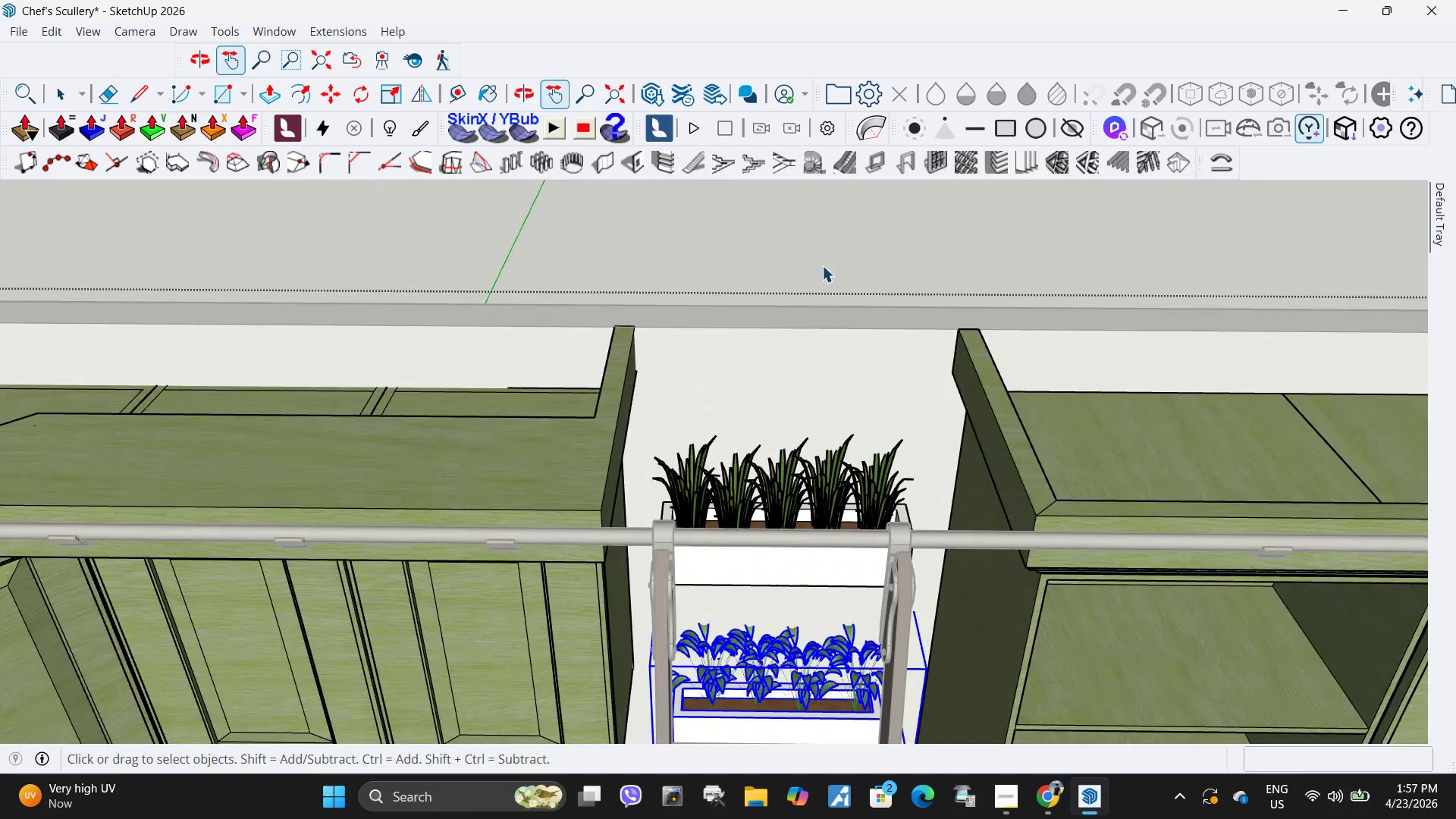 
left_click([820, 252])
 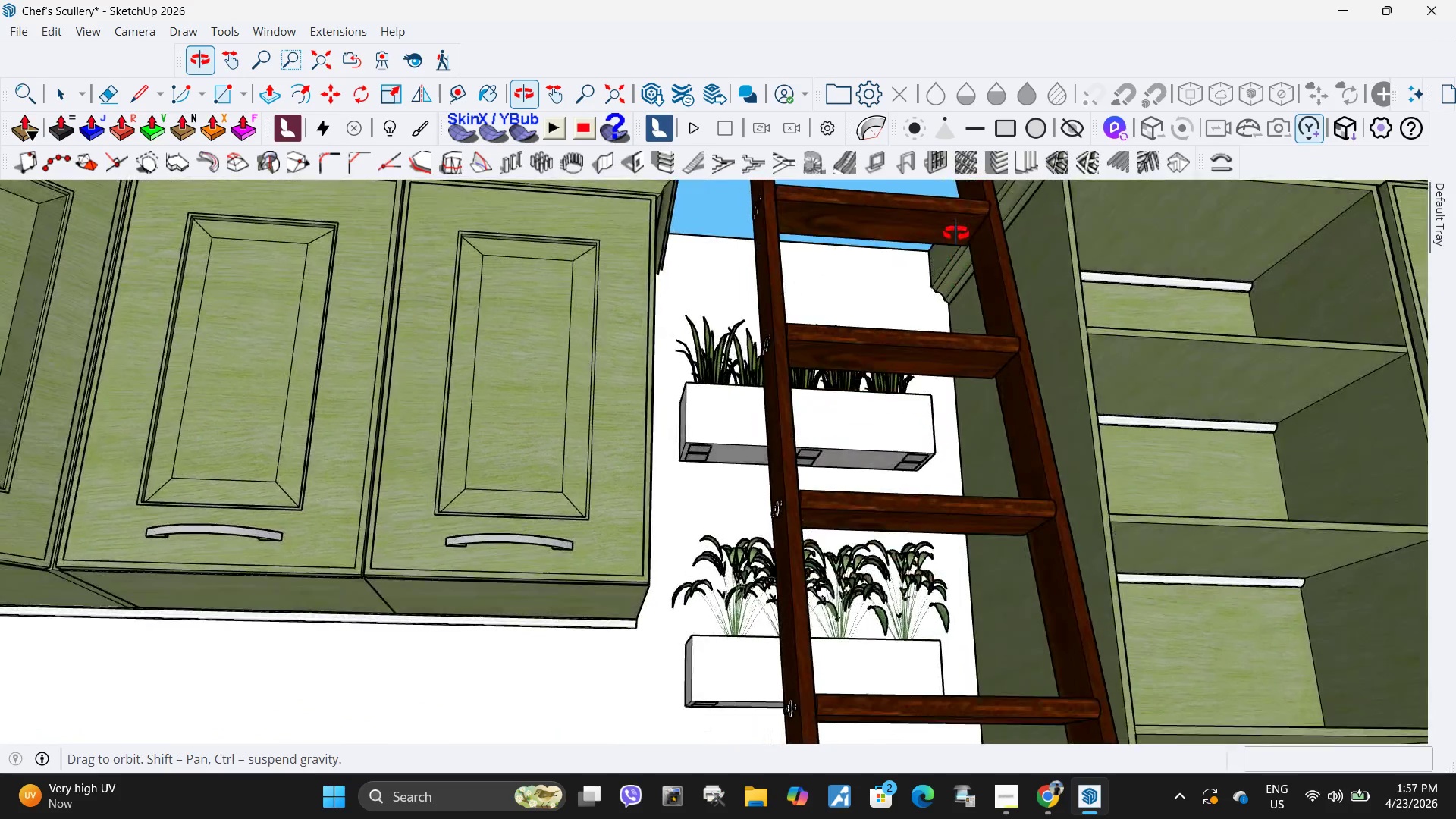 
scroll: coordinate [825, 402], scroll_direction: up, amount: 13.0
 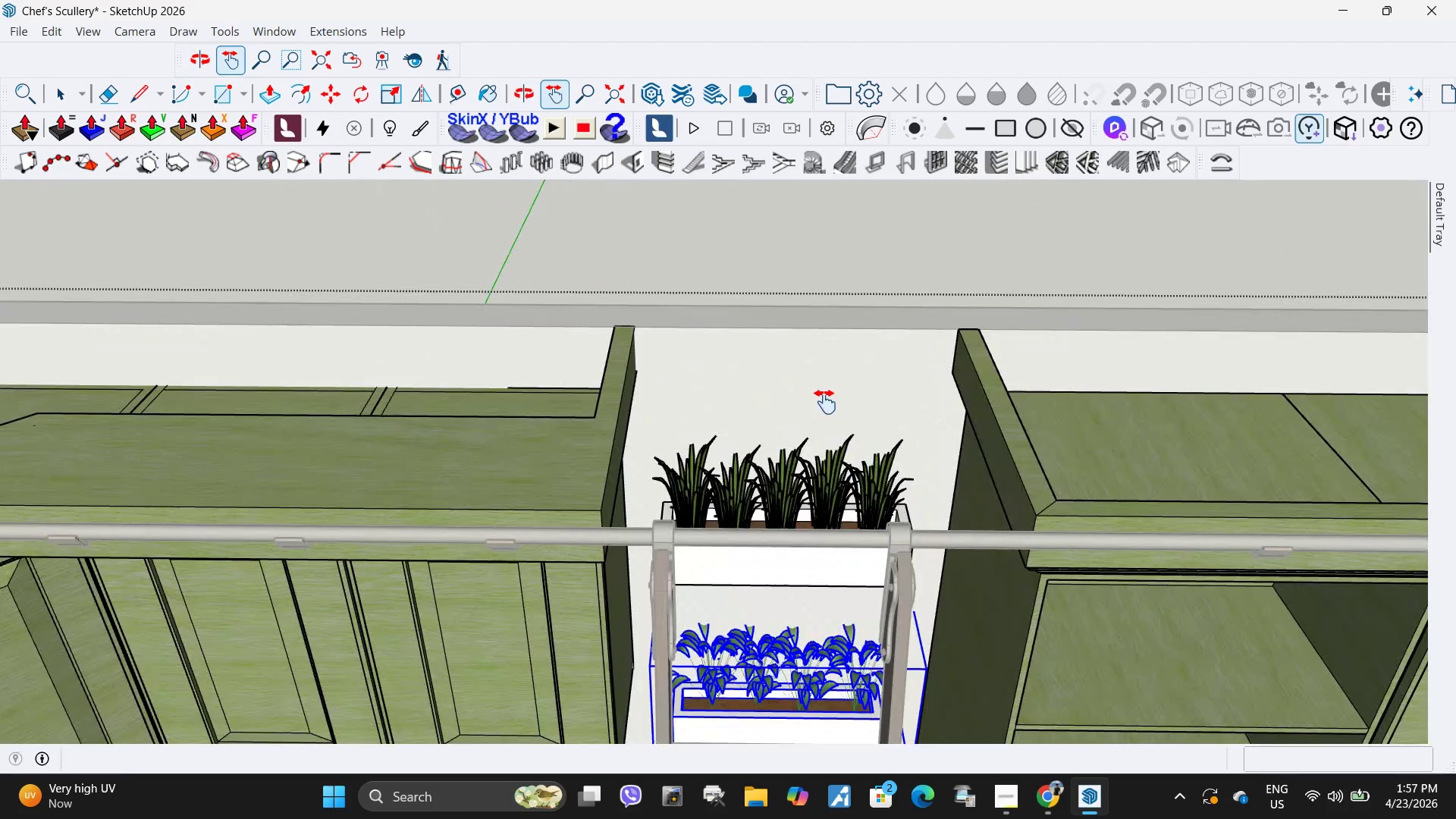 
hold_key(key=ShiftLeft, duration=0.69)
left_click([770, 657])
 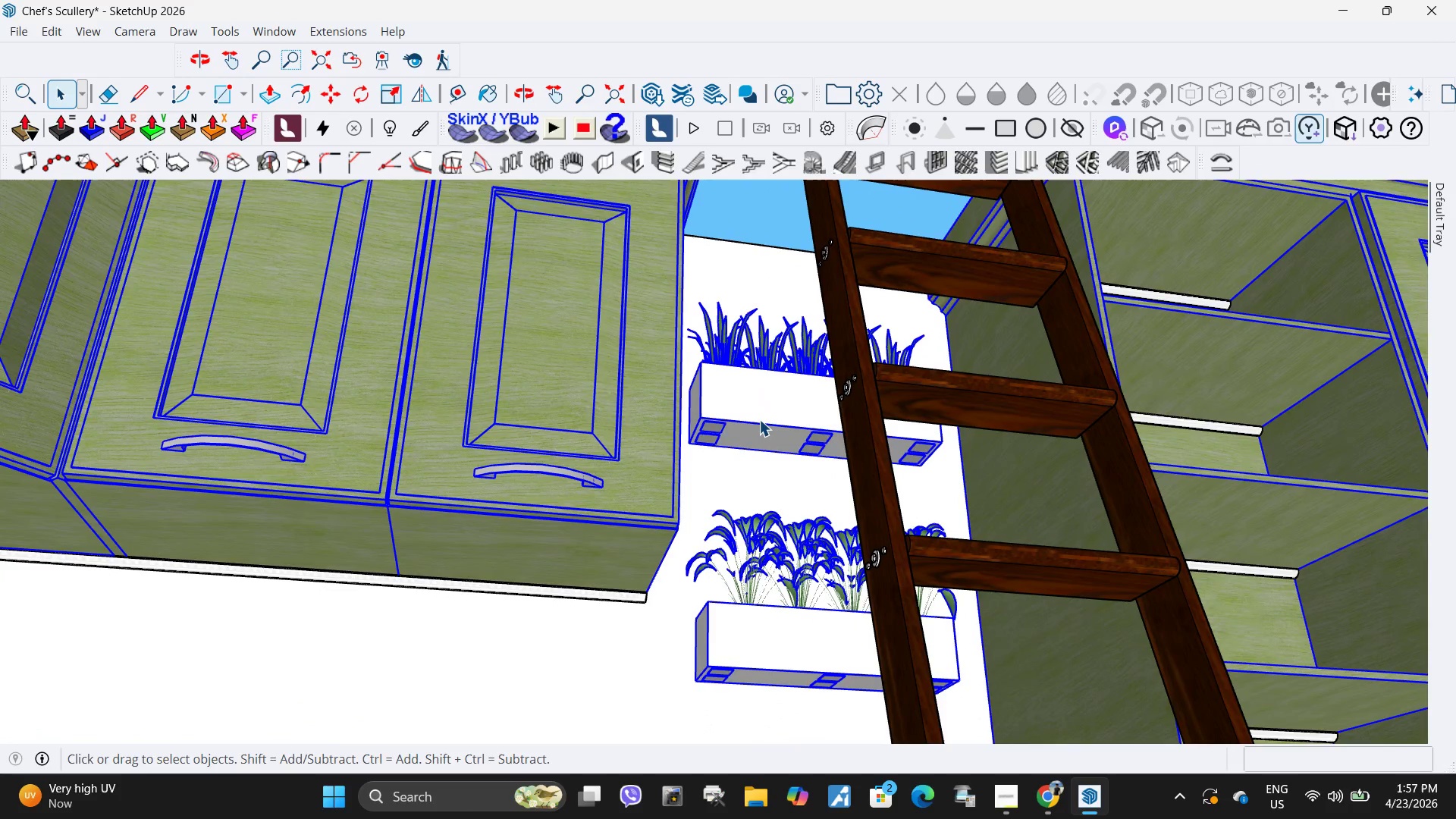 
double_click([759, 419])
 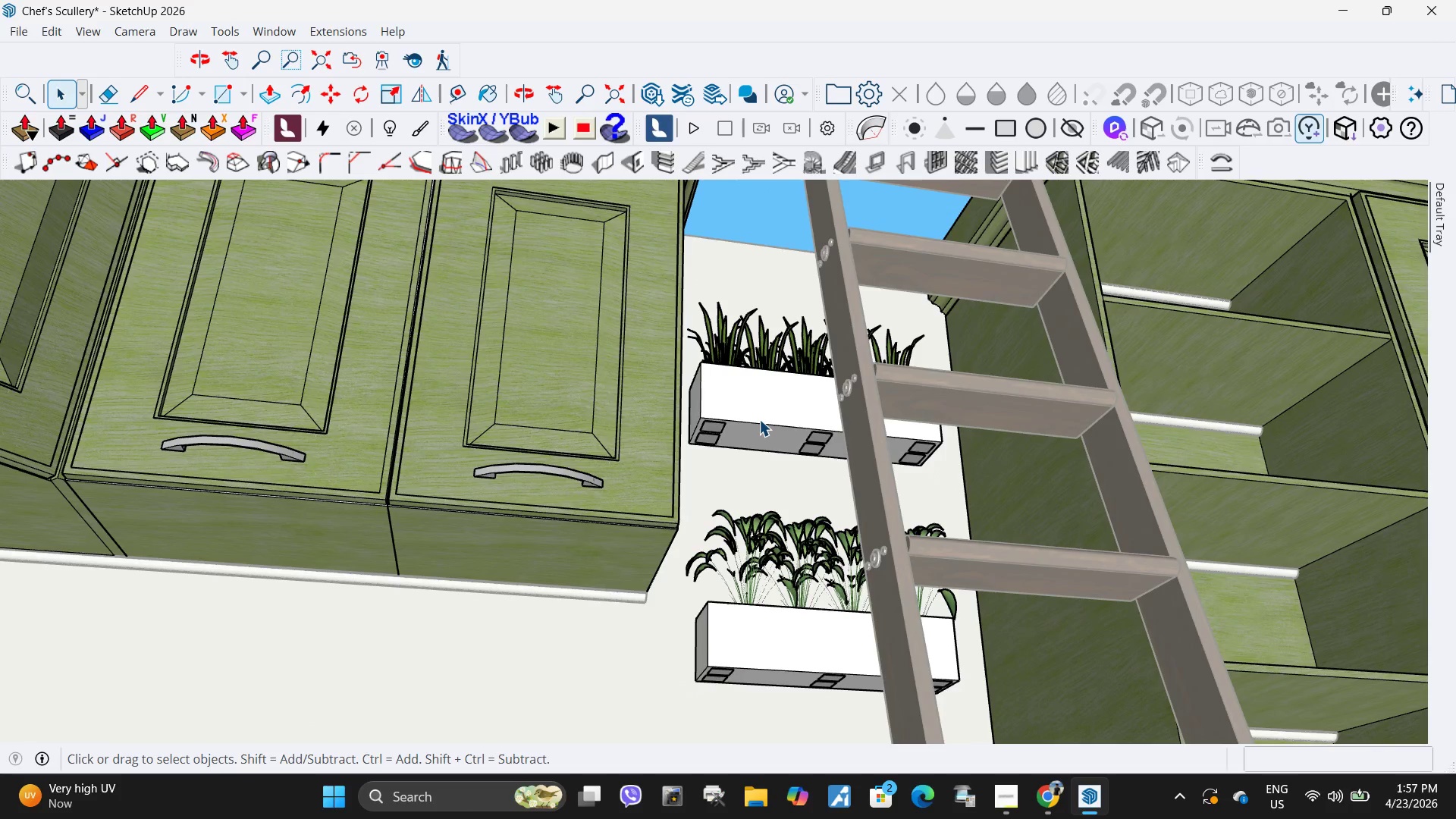 
triple_click([758, 410])
 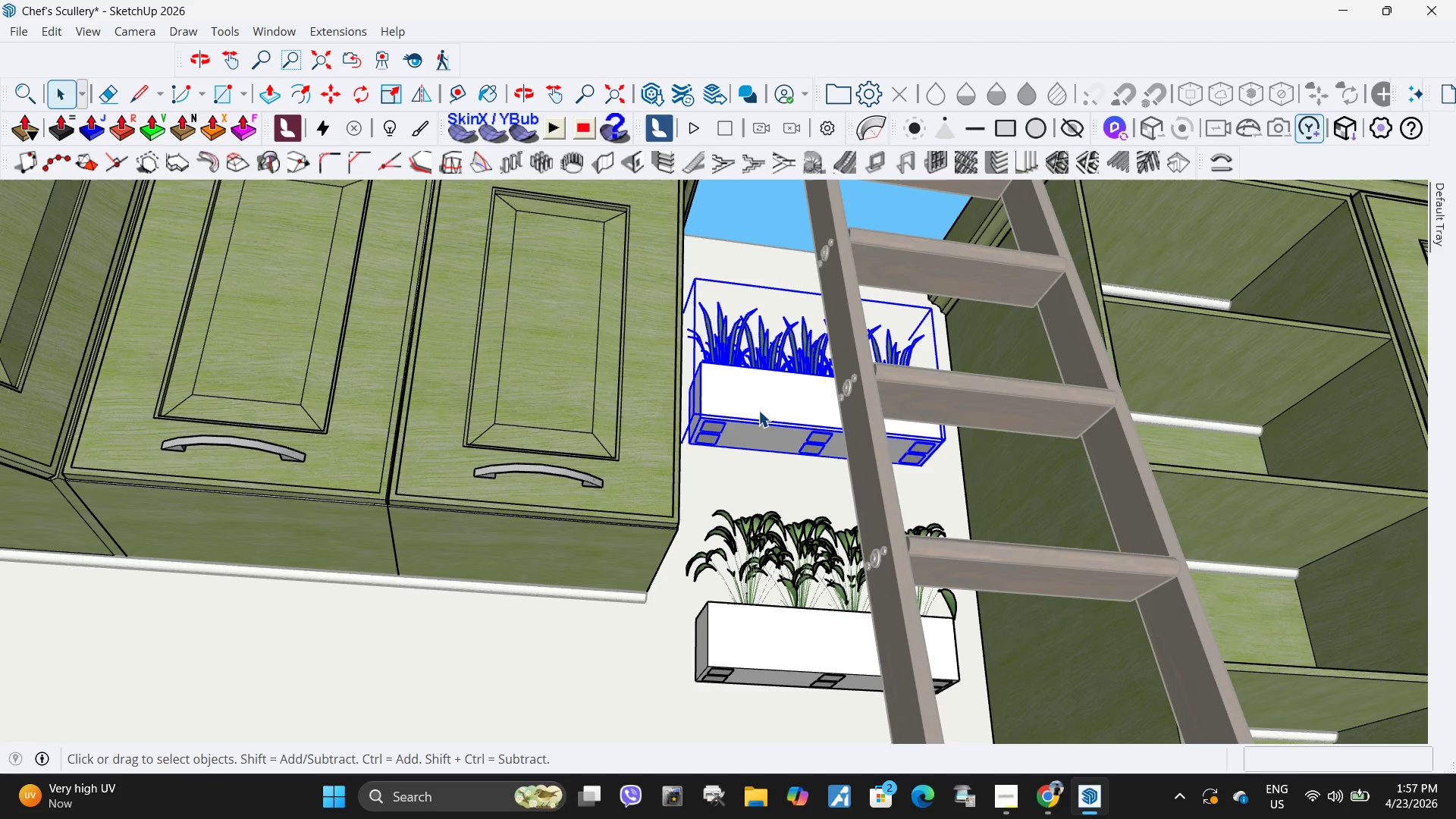 
hold_key(key=ShiftLeft, duration=0.59)
left_click([761, 660])
 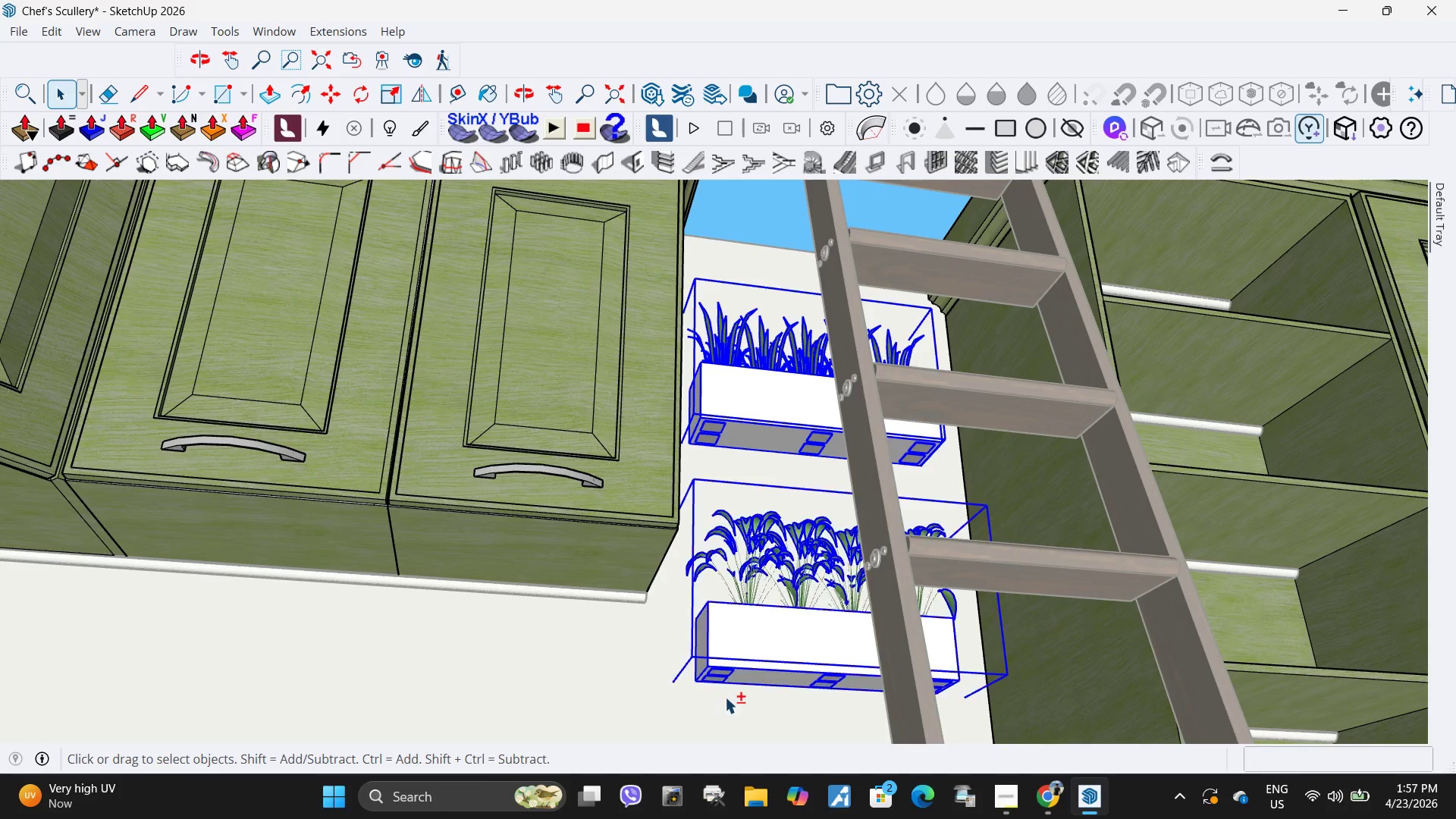 
scroll: coordinate [676, 651], scroll_direction: down, amount: 2.0
 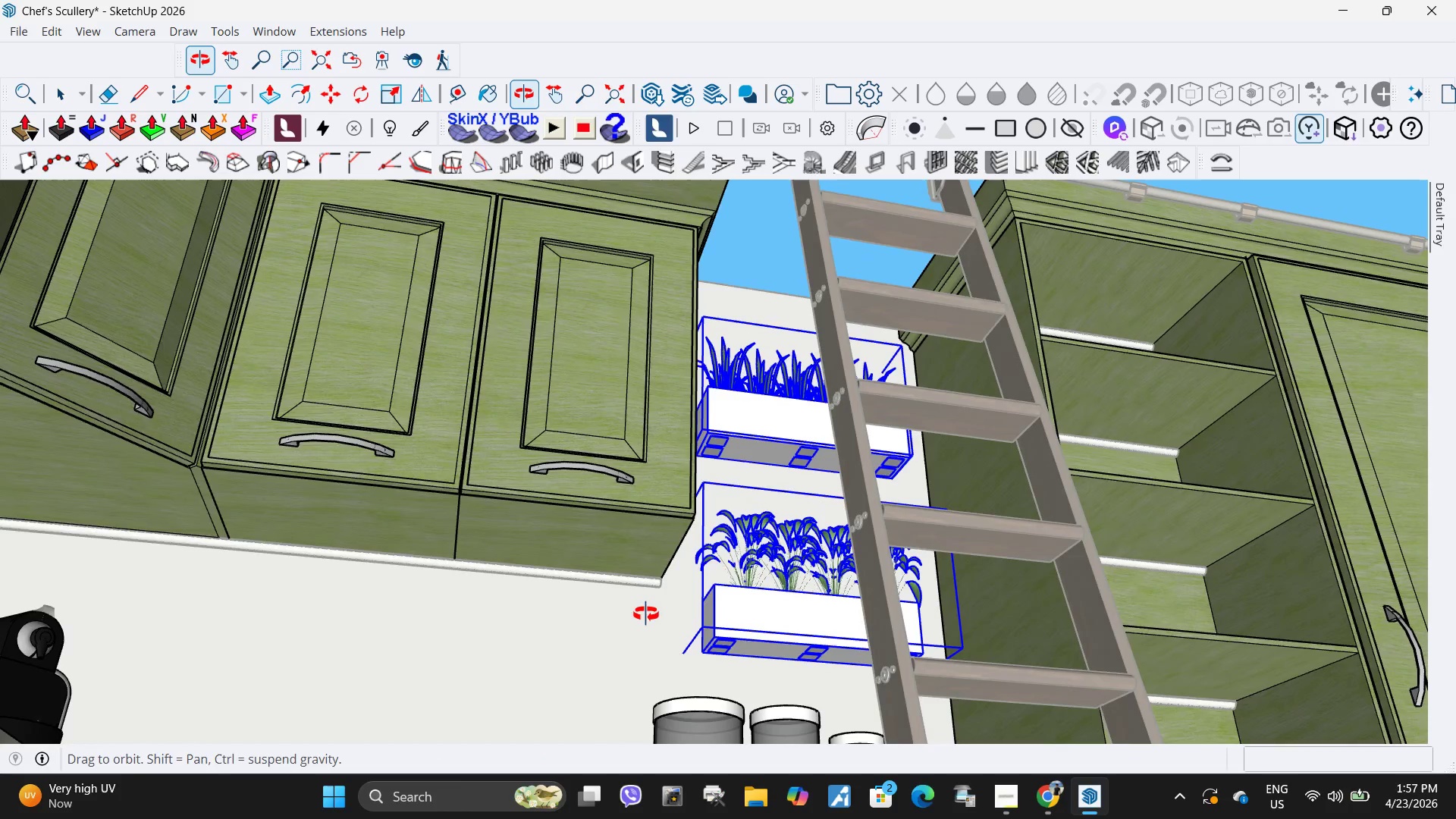 
key(M)
 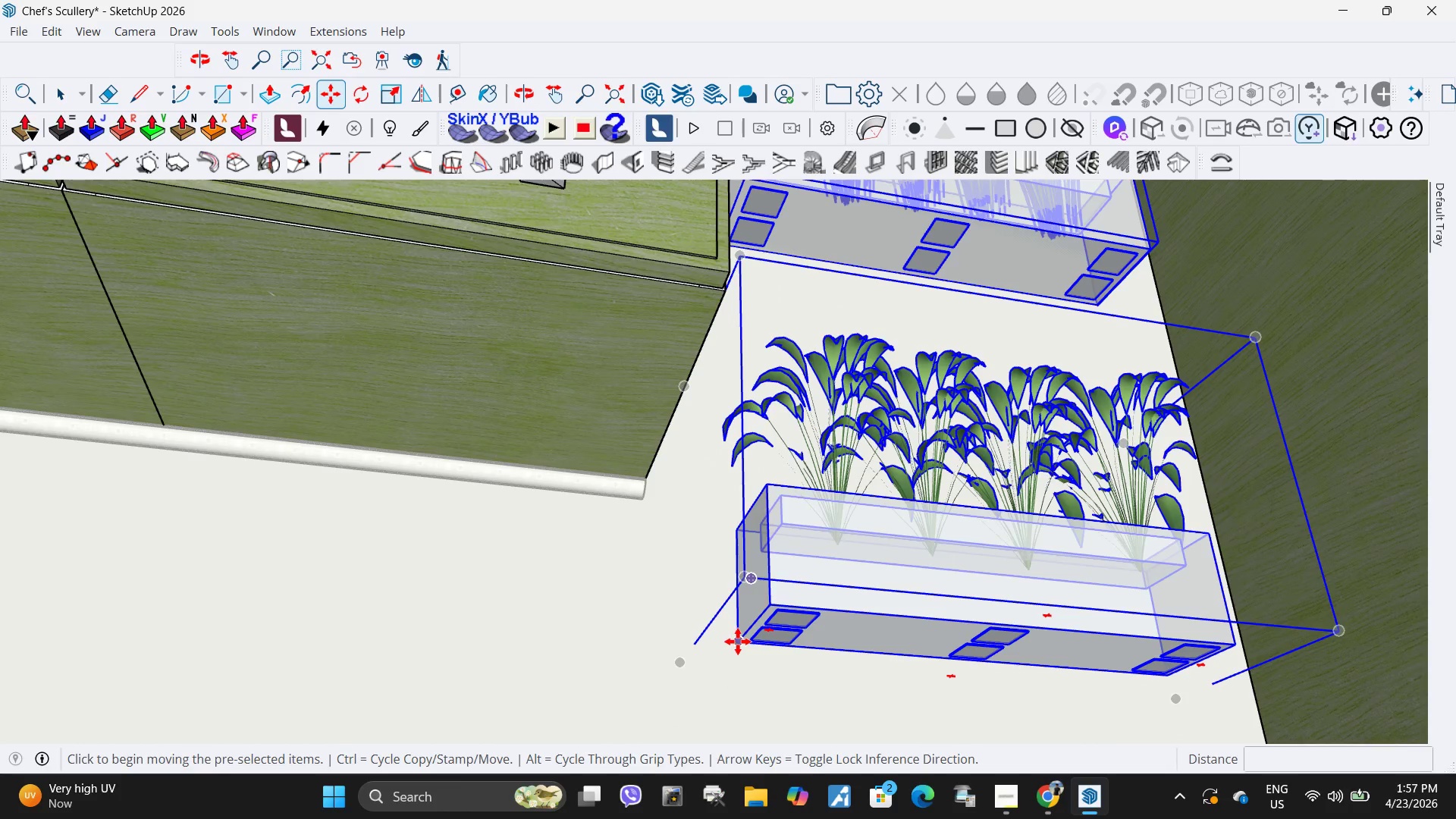 
scroll: coordinate [707, 685], scroll_direction: up, amount: 8.0
 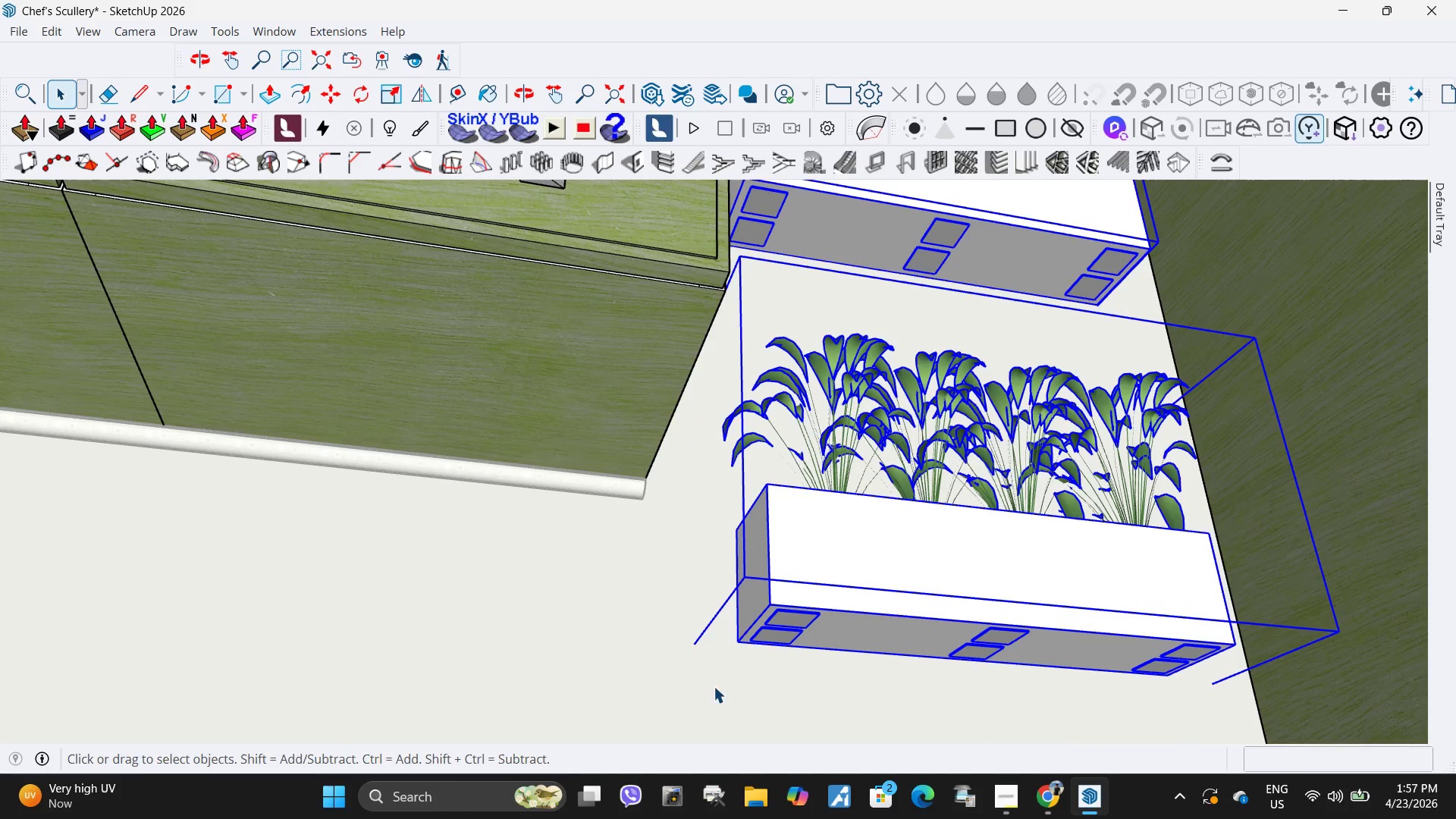 
left_click([738, 642])
 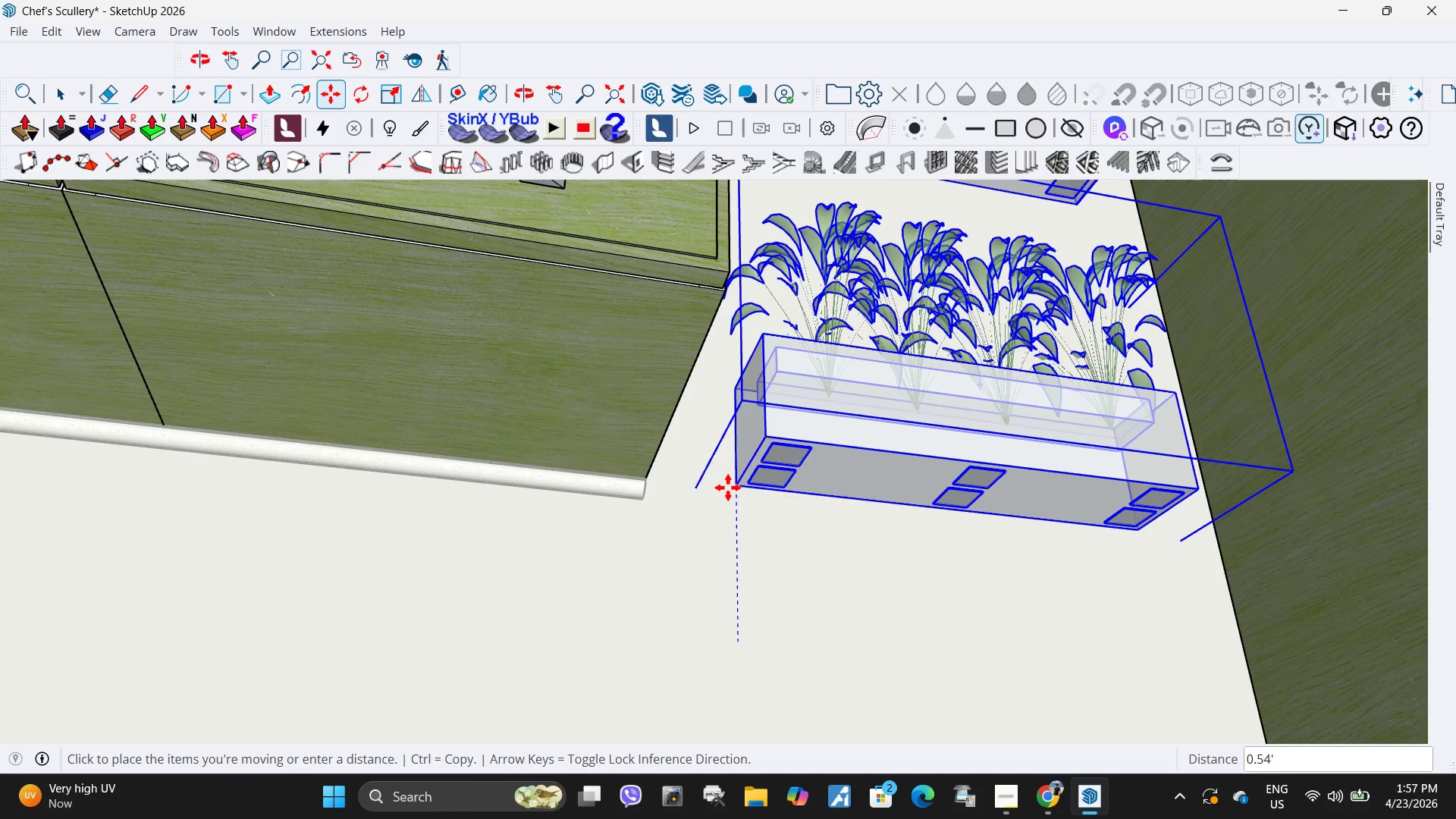 
left_click([728, 488])
 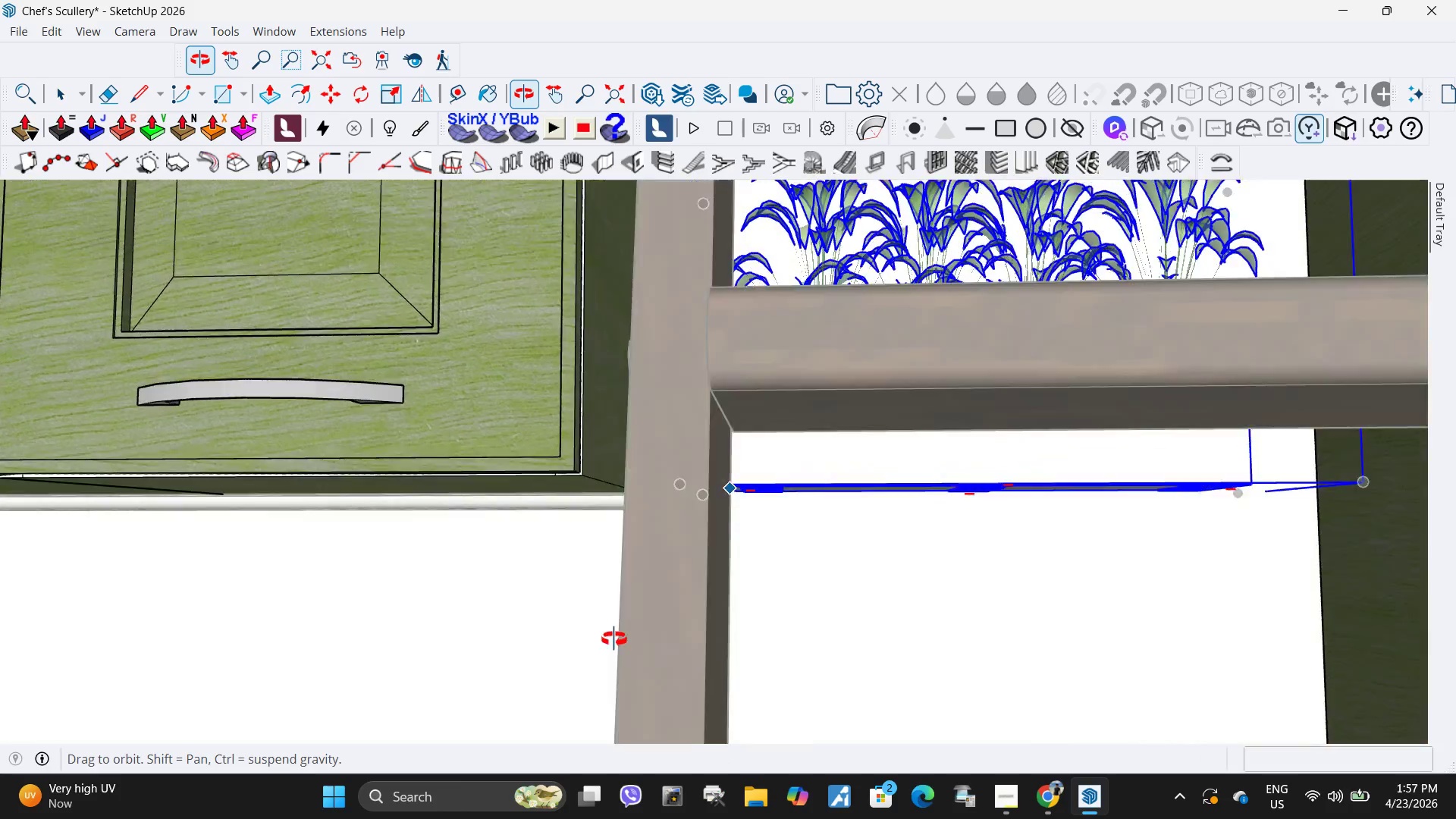 
scroll: coordinate [635, 639], scroll_direction: down, amount: 10.0
 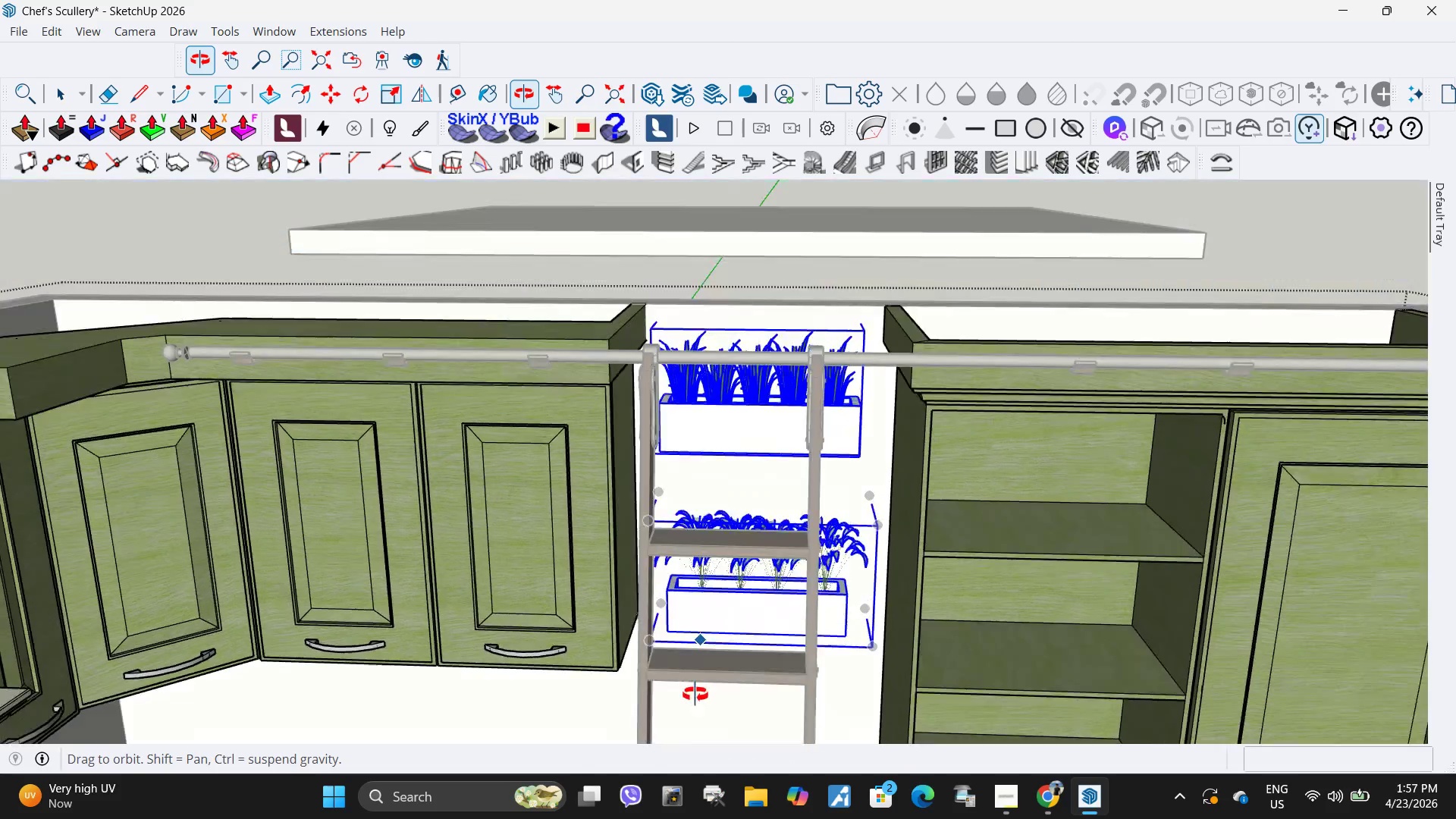 
key(Space)
 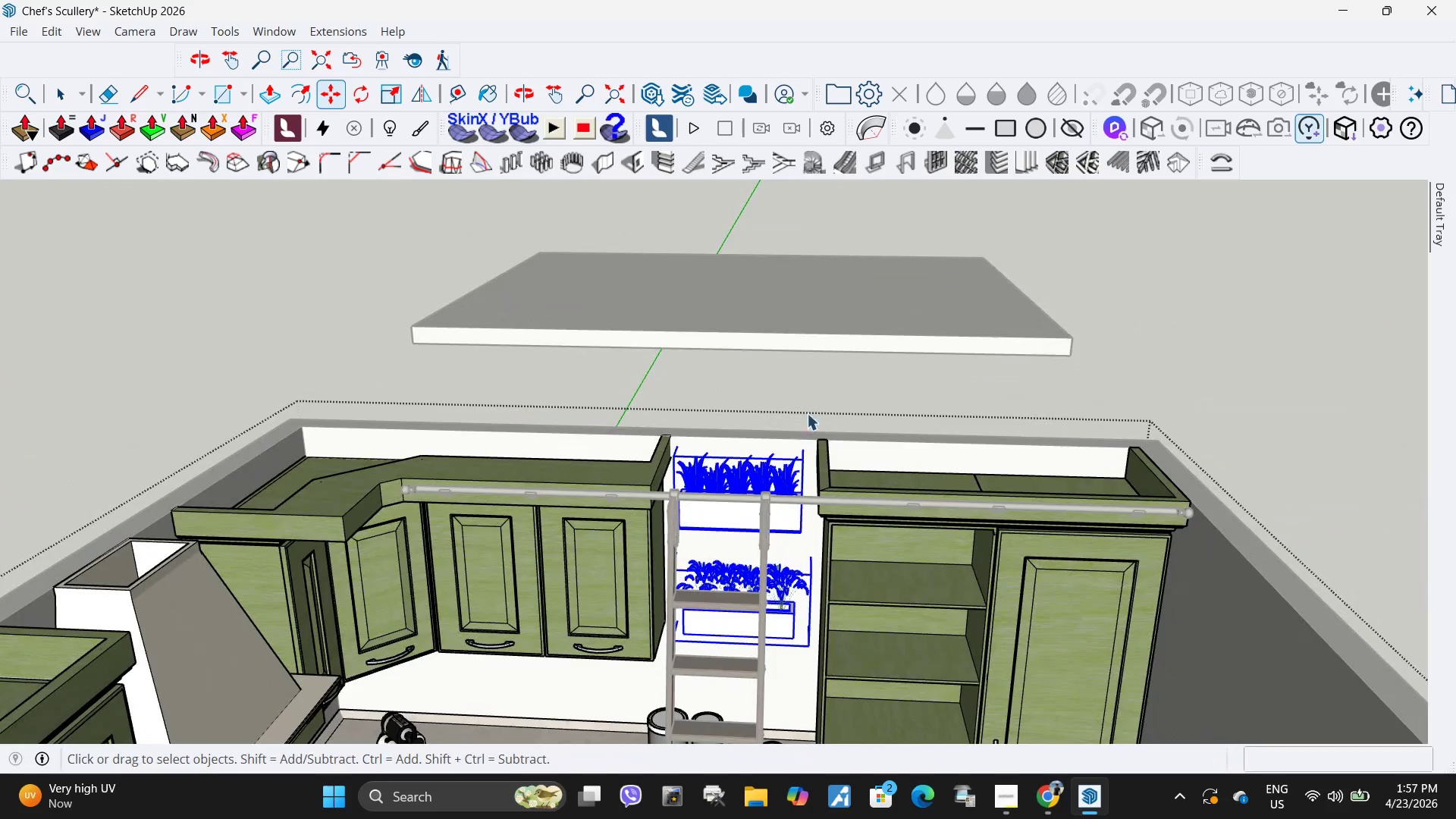 
left_click([819, 400])
 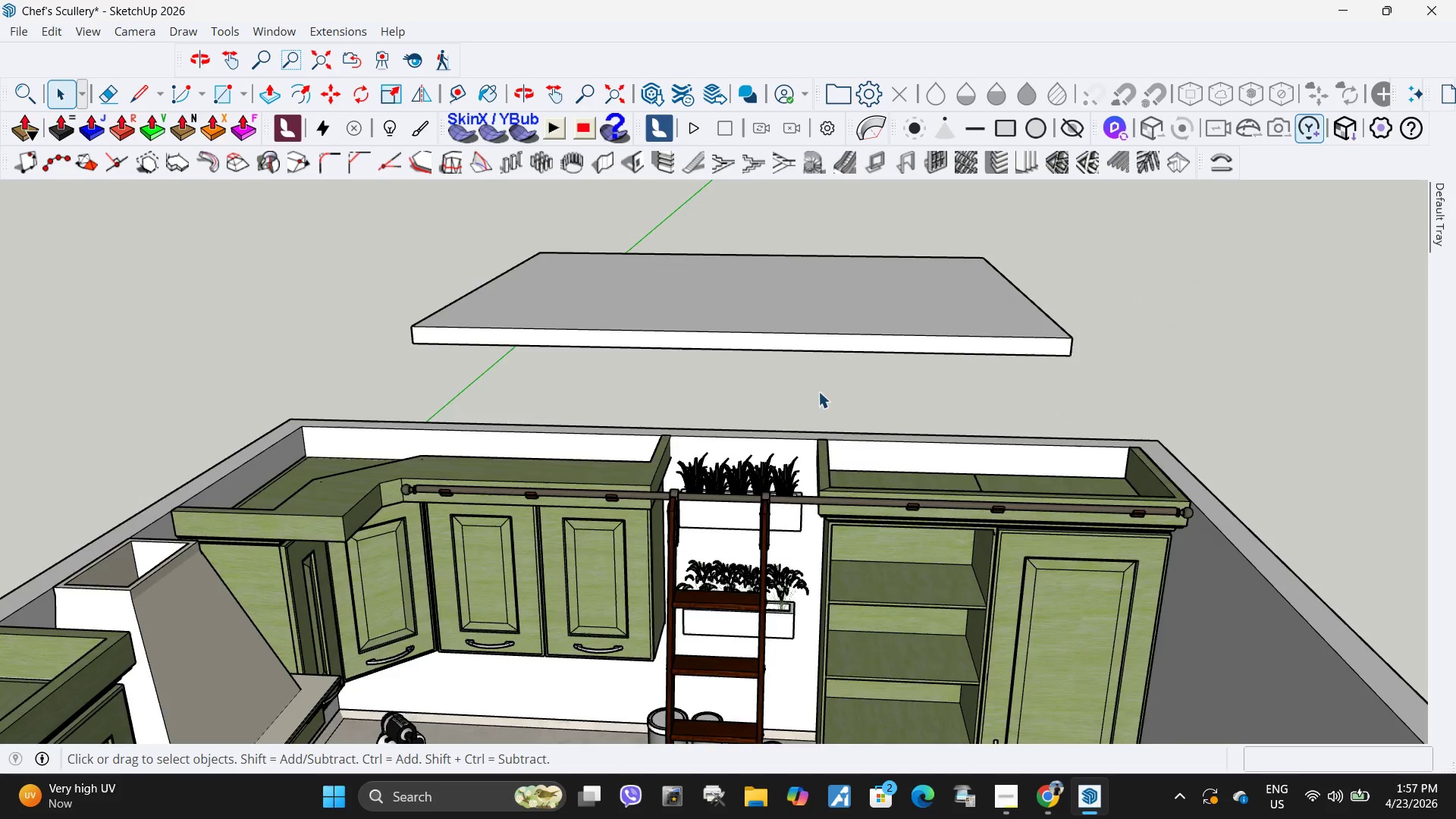 
scroll: coordinate [720, 617], scroll_direction: down, amount: 5.0
 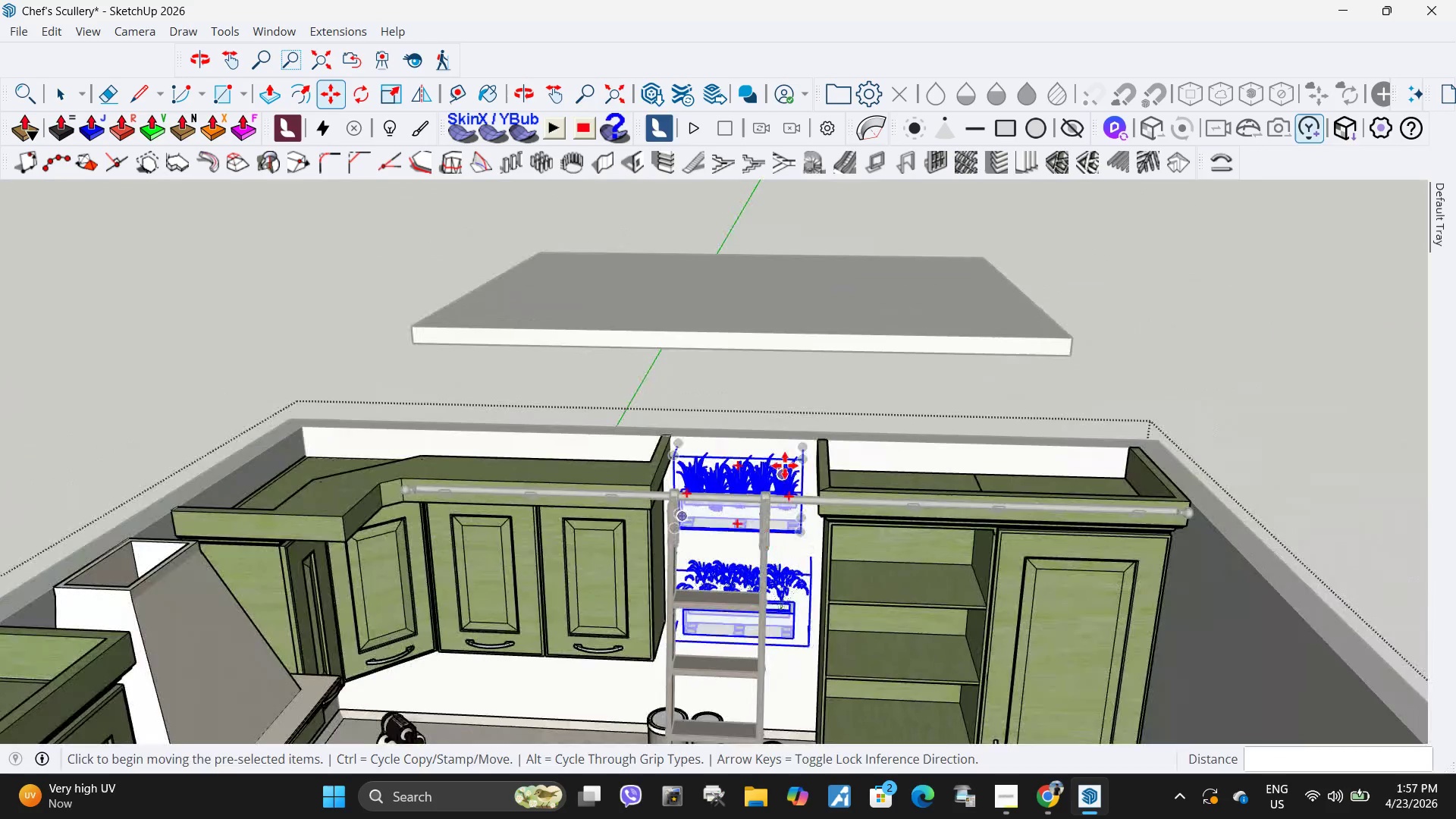 
key(Escape)
 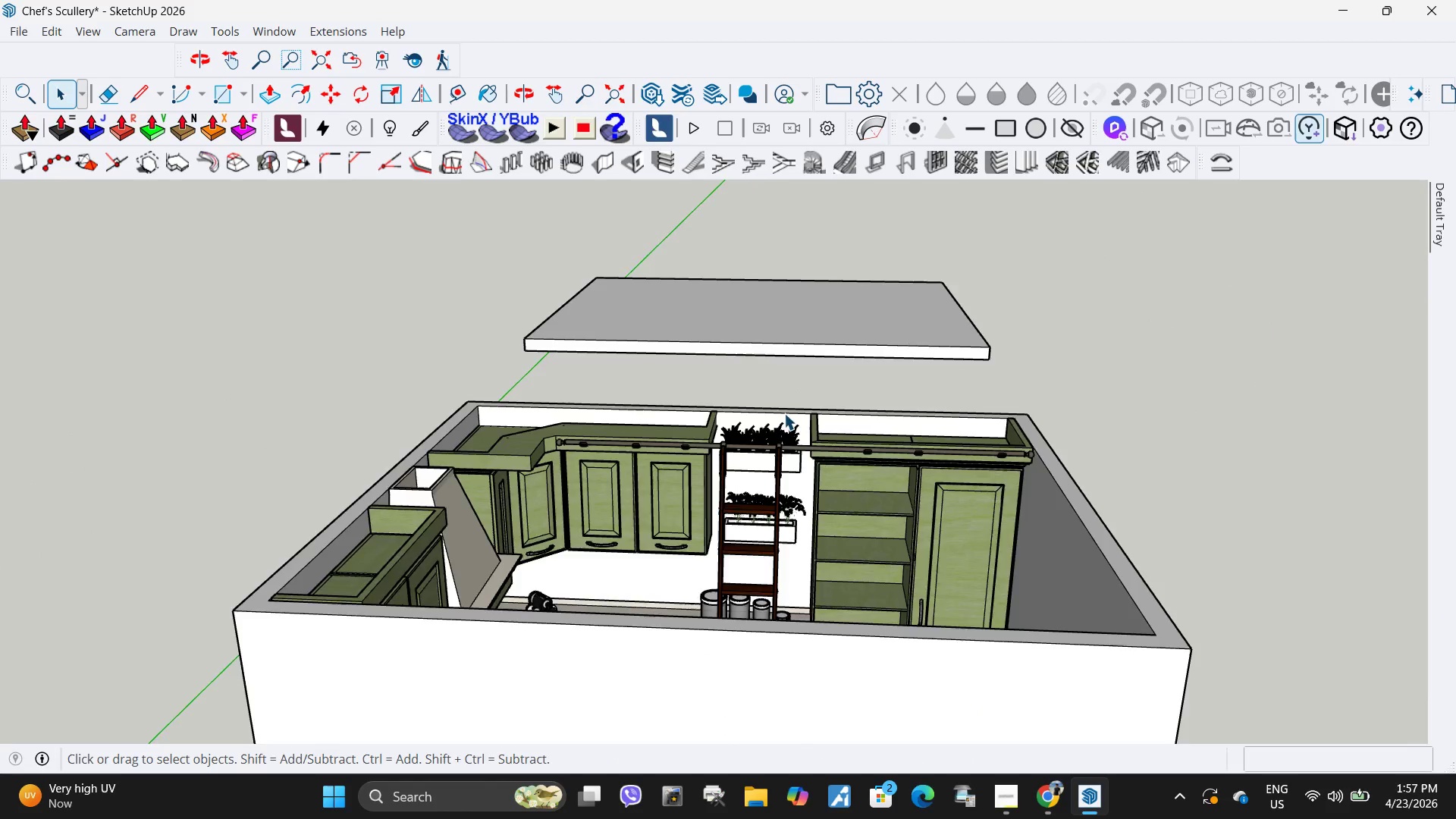 
key(Escape)
 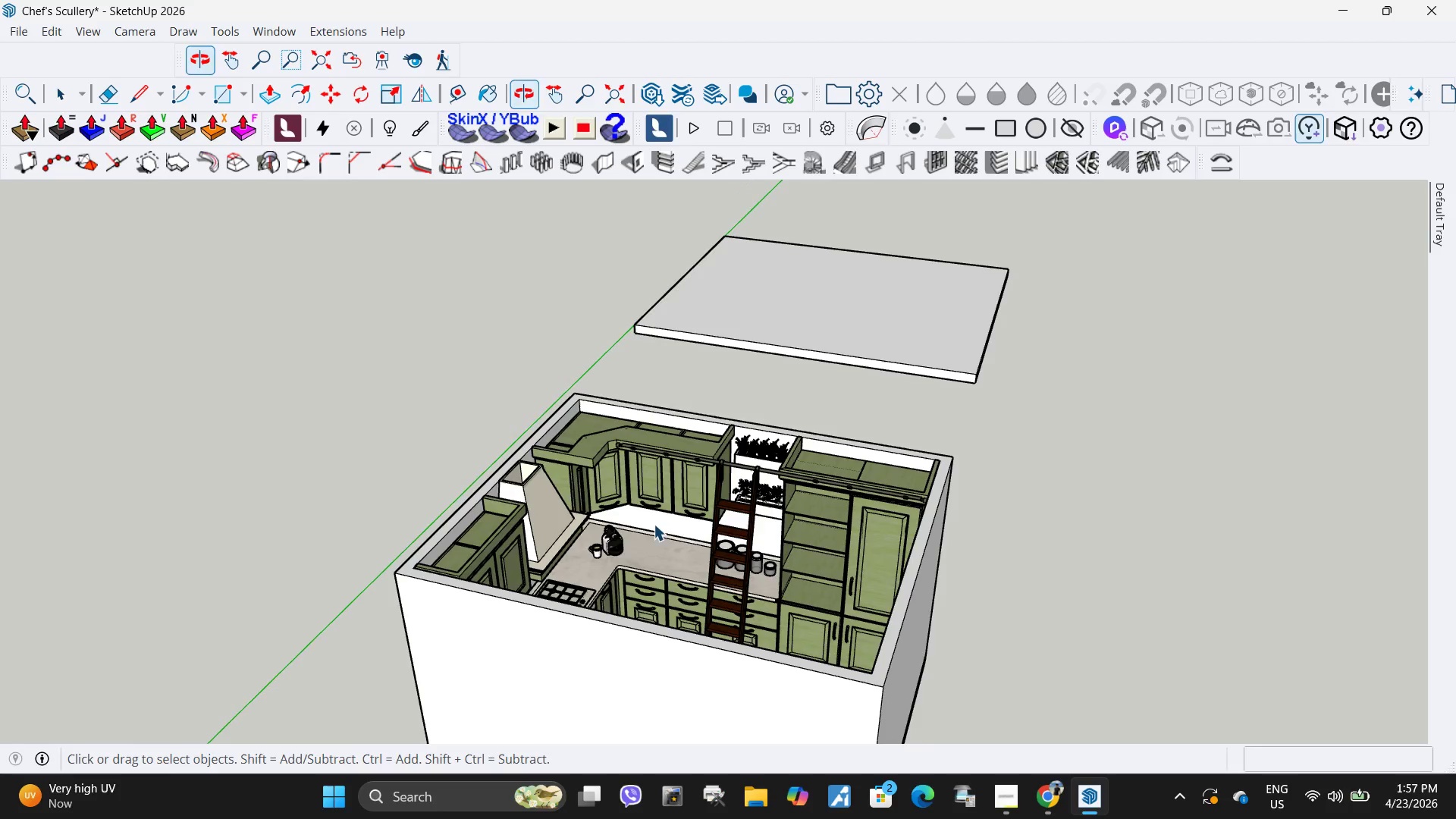 
scroll: coordinate [775, 438], scroll_direction: down, amount: 8.0
 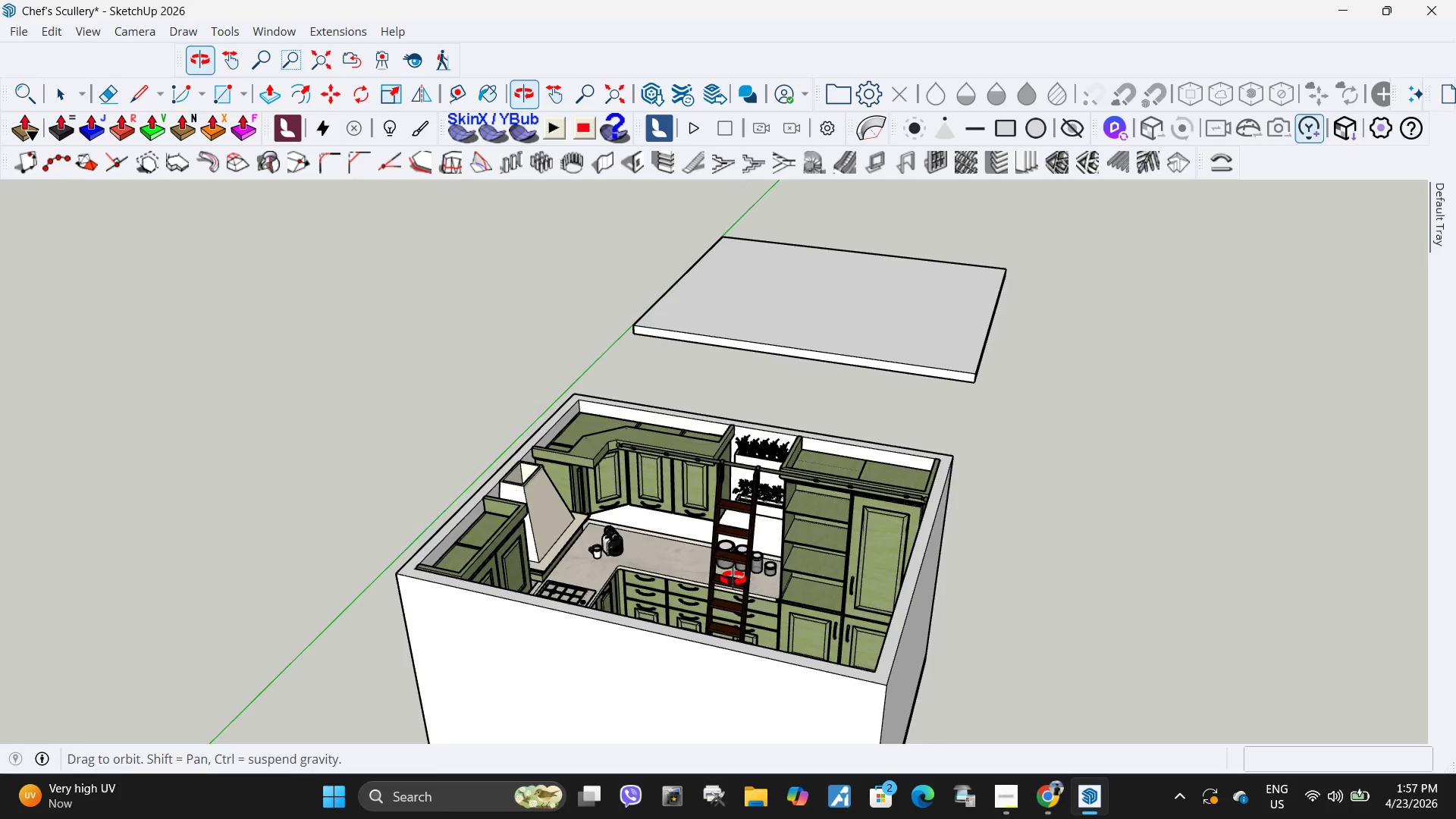 
key(H)
 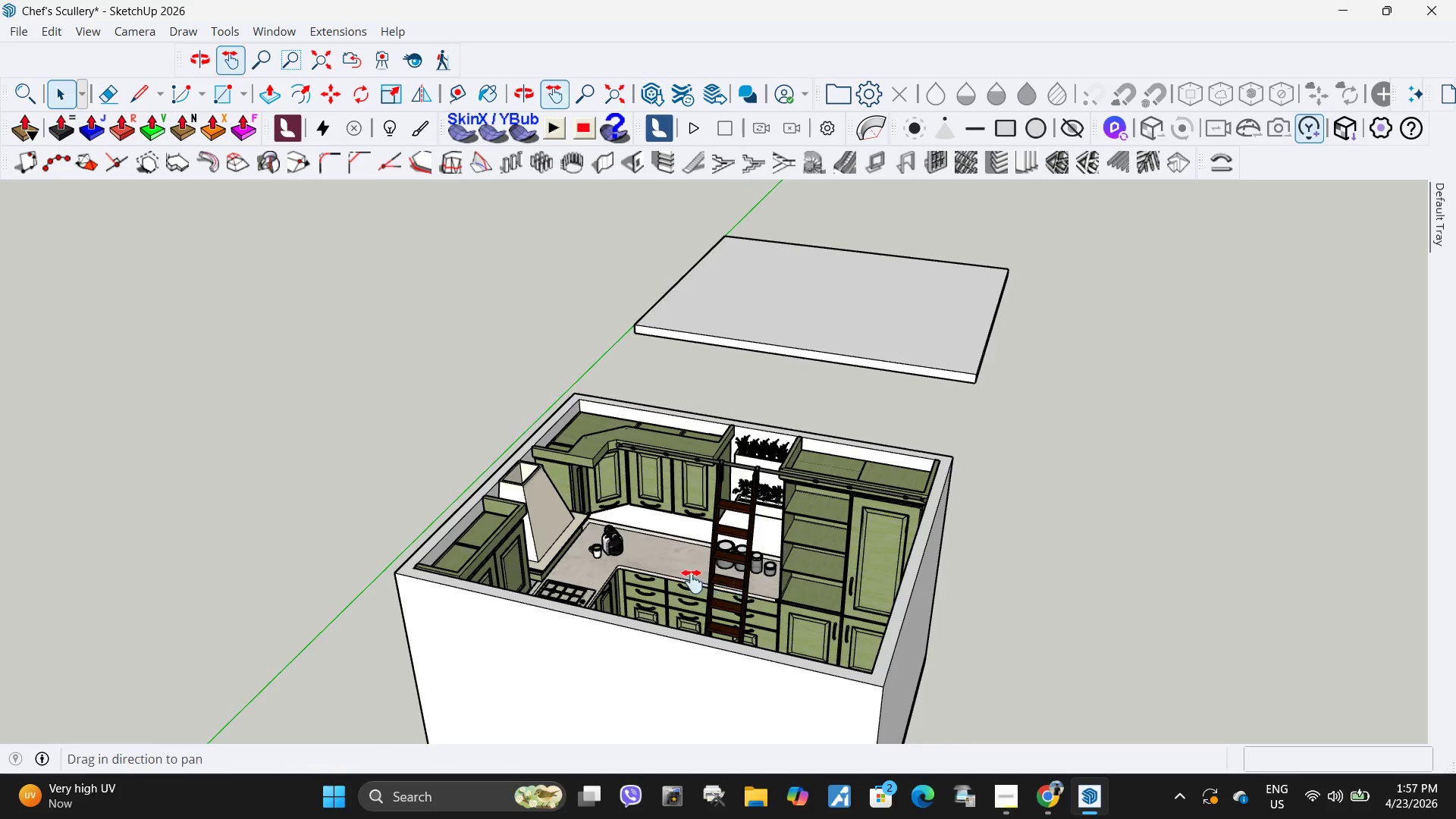 
left_click_drag(start_coordinate=[692, 582], to_coordinate=[771, 577])
 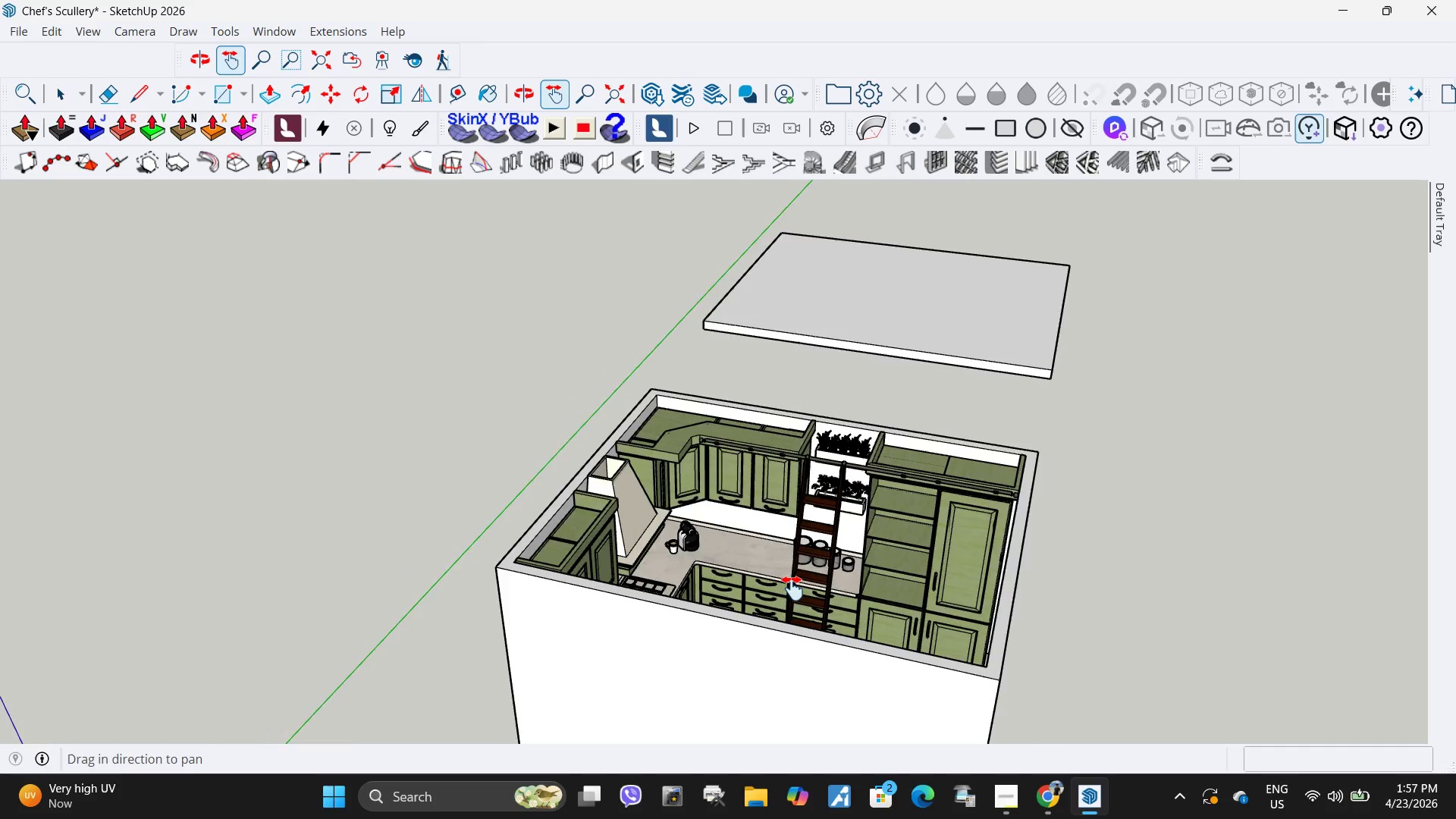 
scroll: coordinate [798, 595], scroll_direction: up, amount: 7.0
 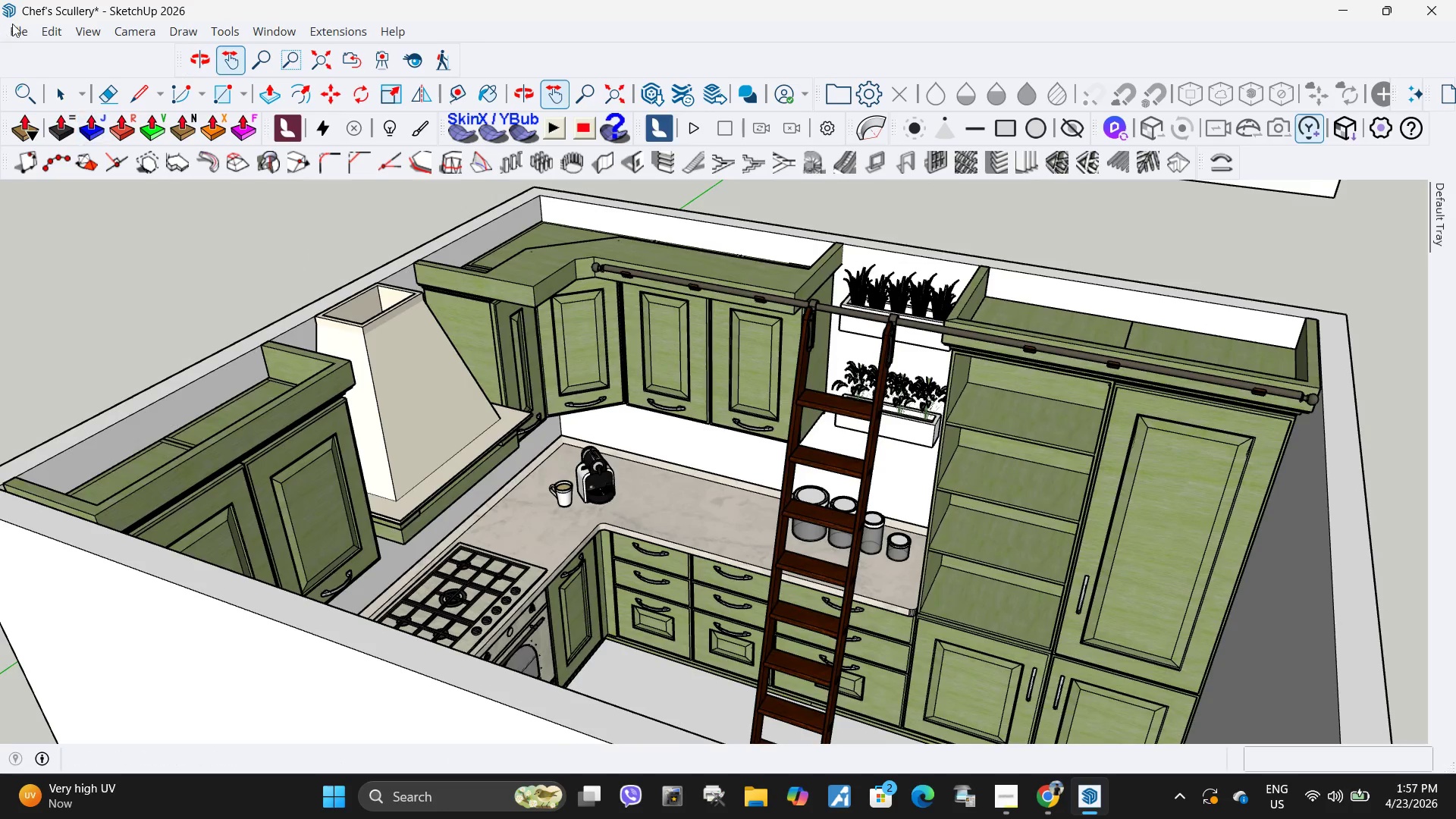 
left_click([19, 29])
 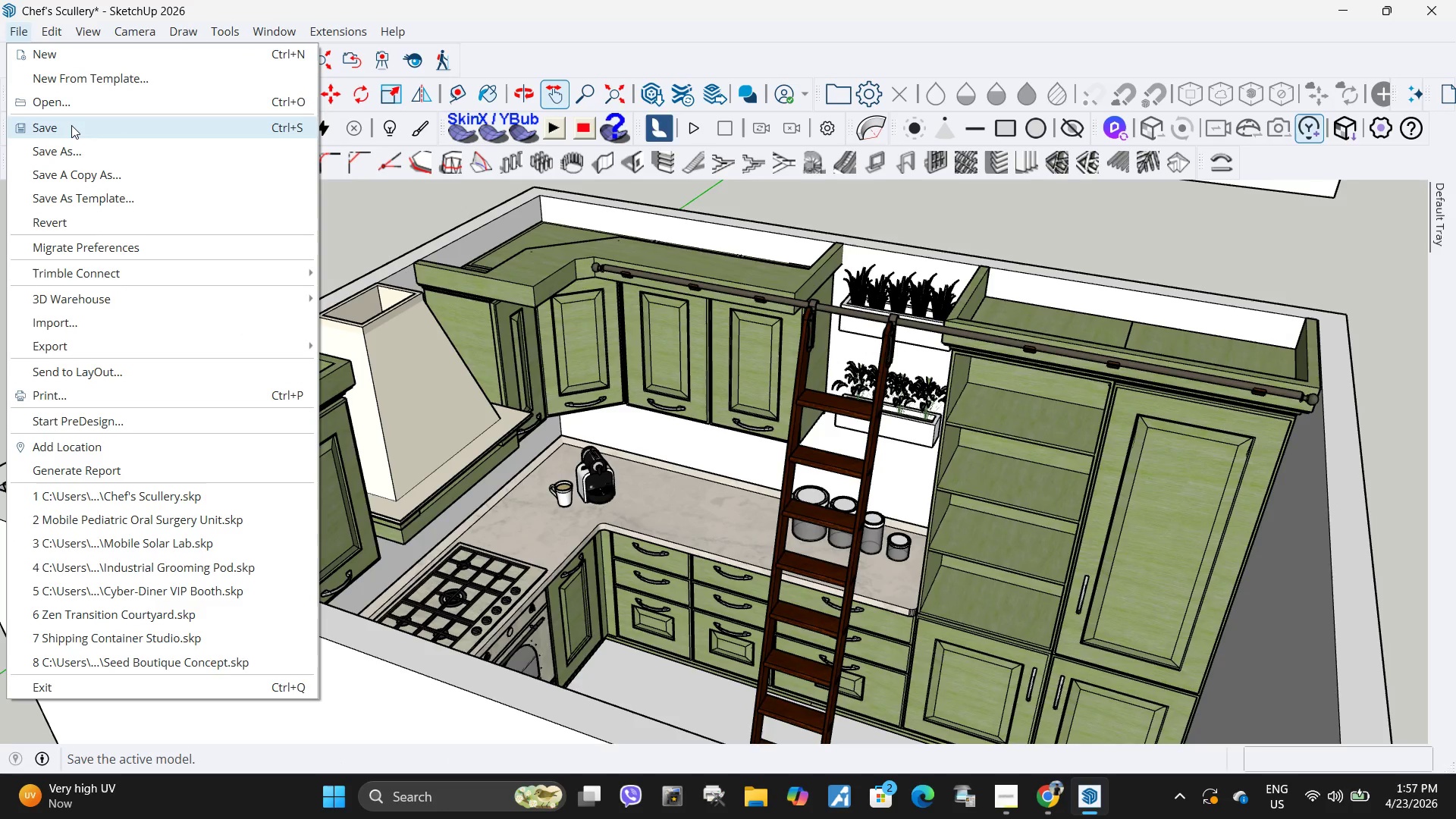 
left_click([71, 125])
 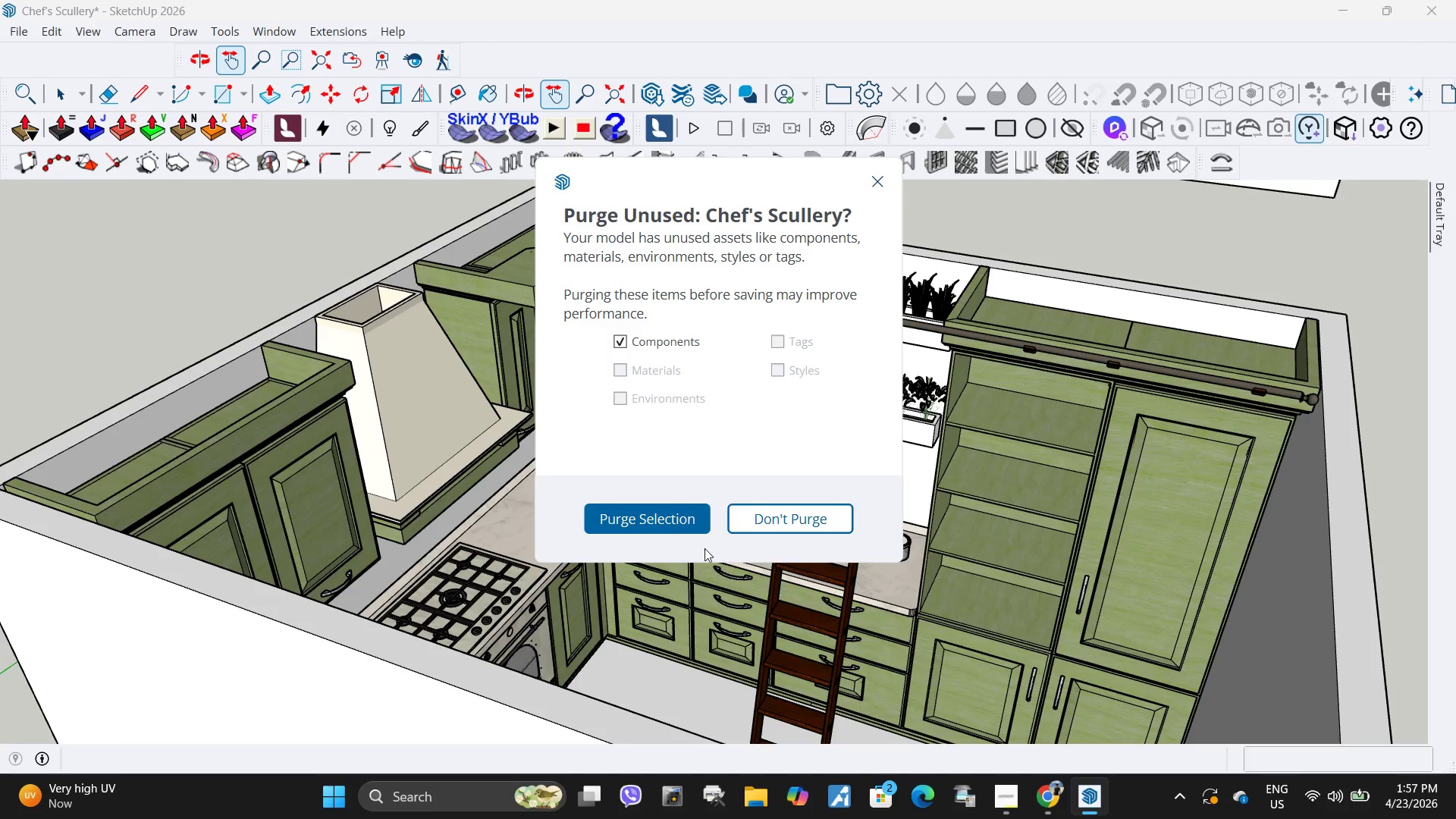 
left_click([649, 522])
 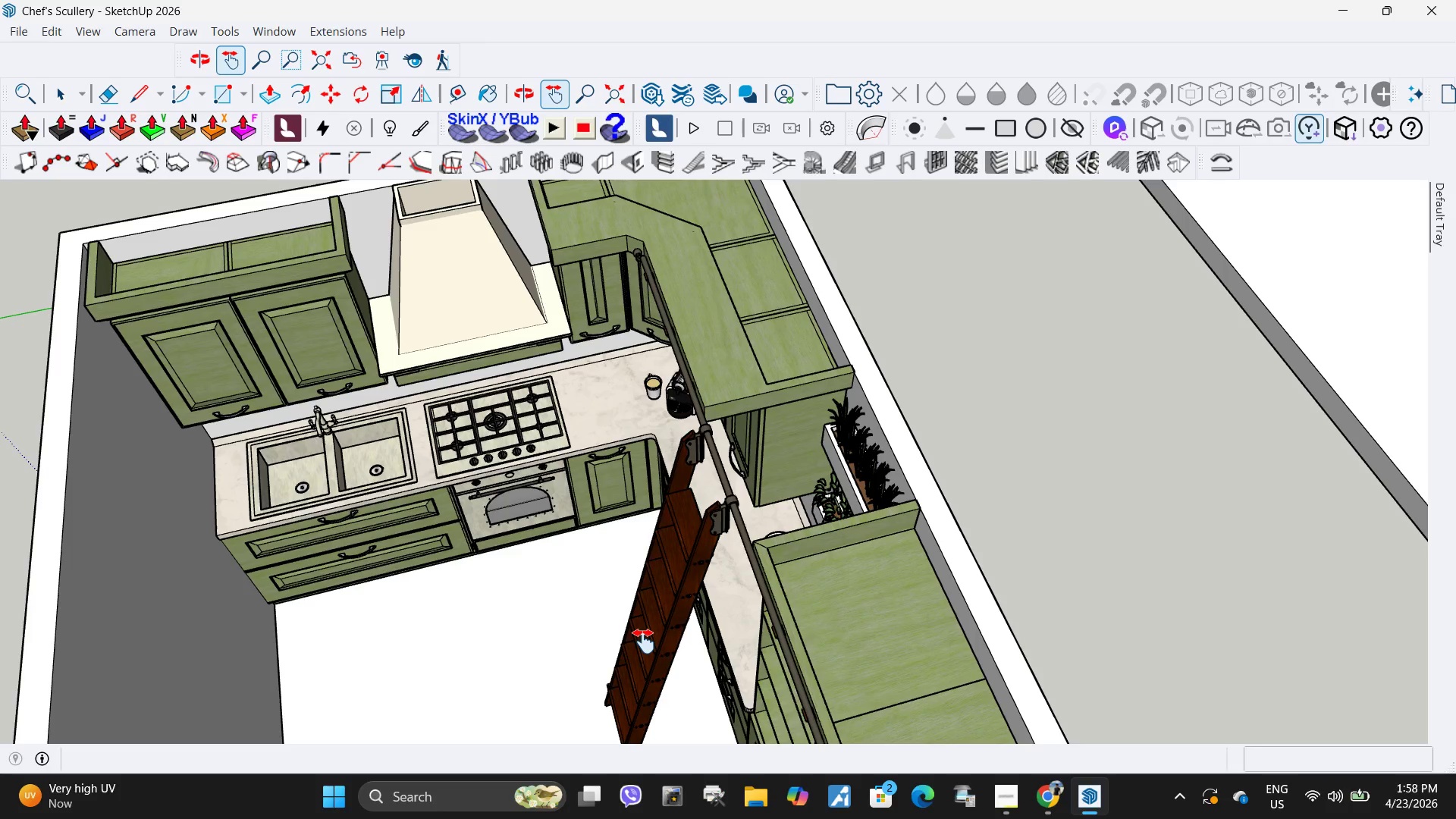 
wait(15.77)
 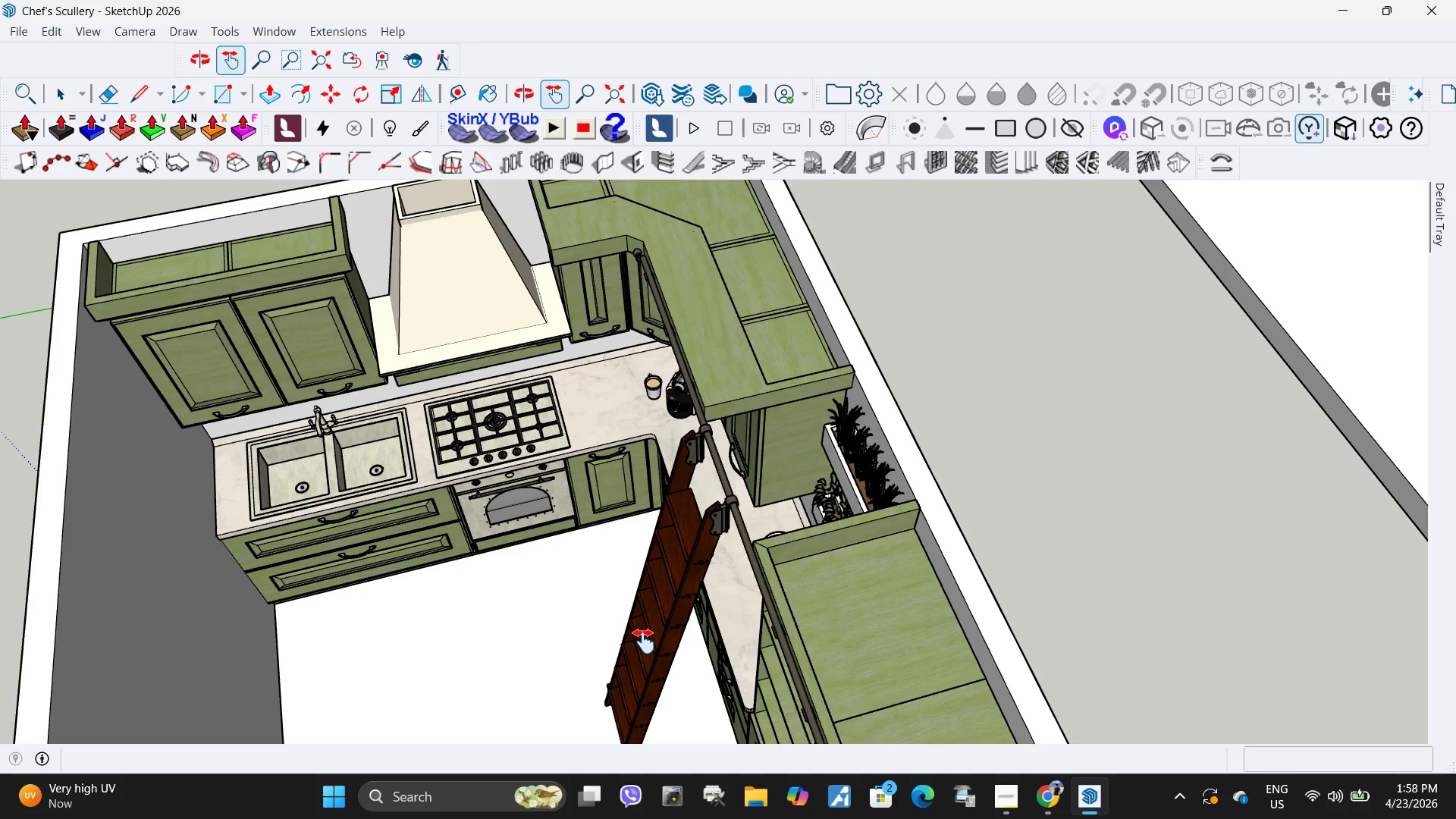 
left_click([1009, 797])